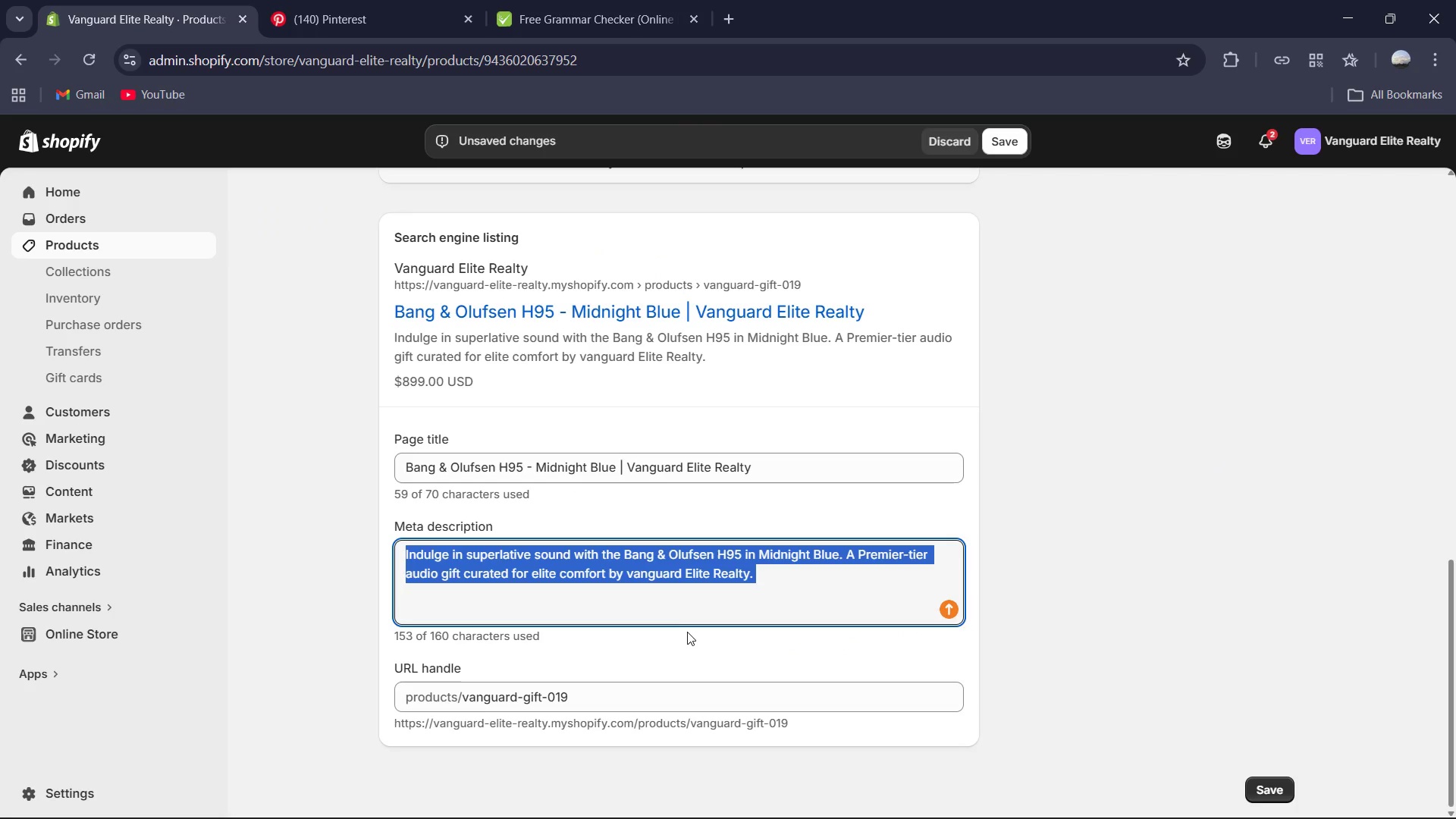 
key(Control+V)
 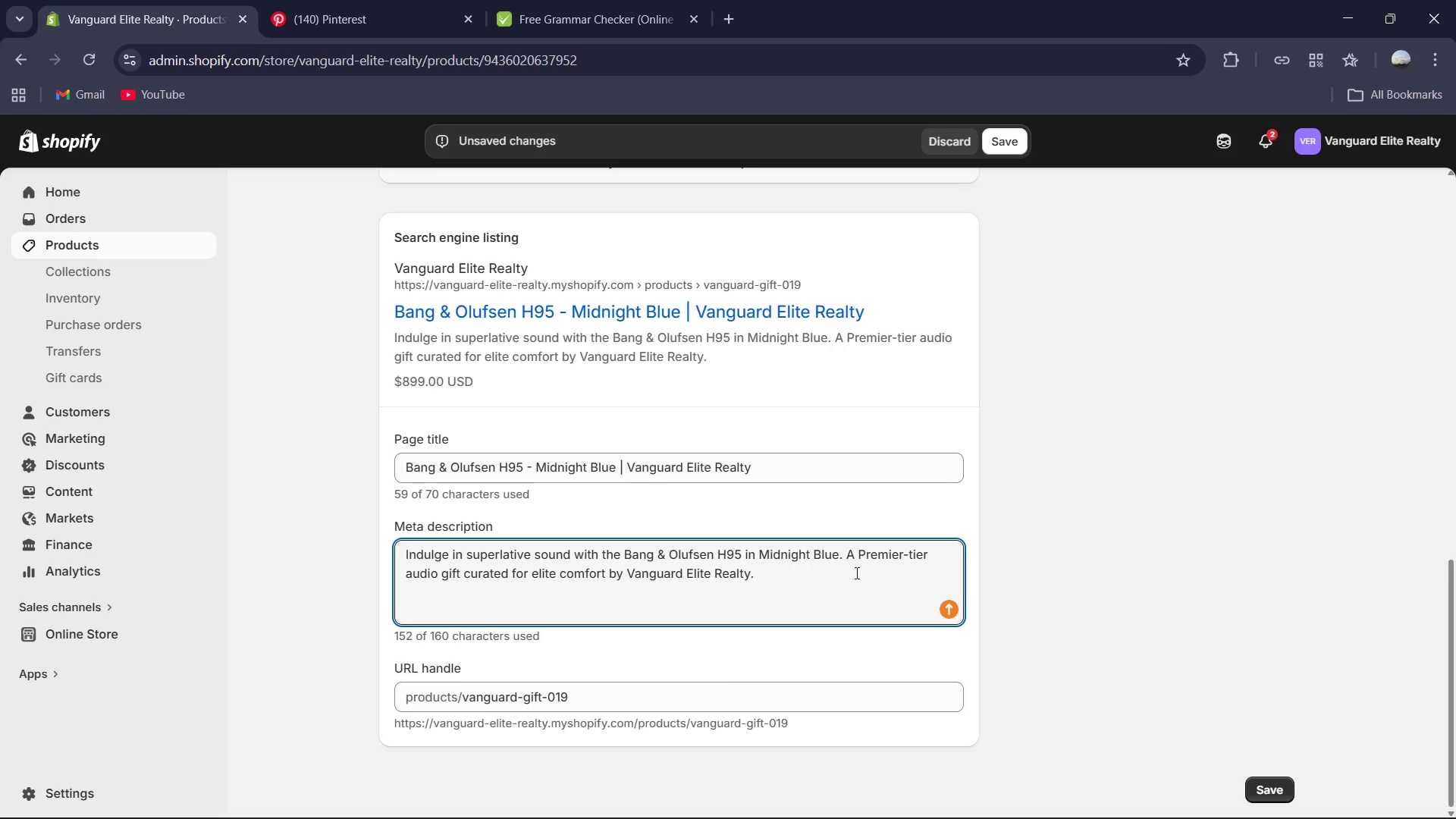 
scroll: coordinate [924, 469], scroll_direction: down, amount: 1.0
 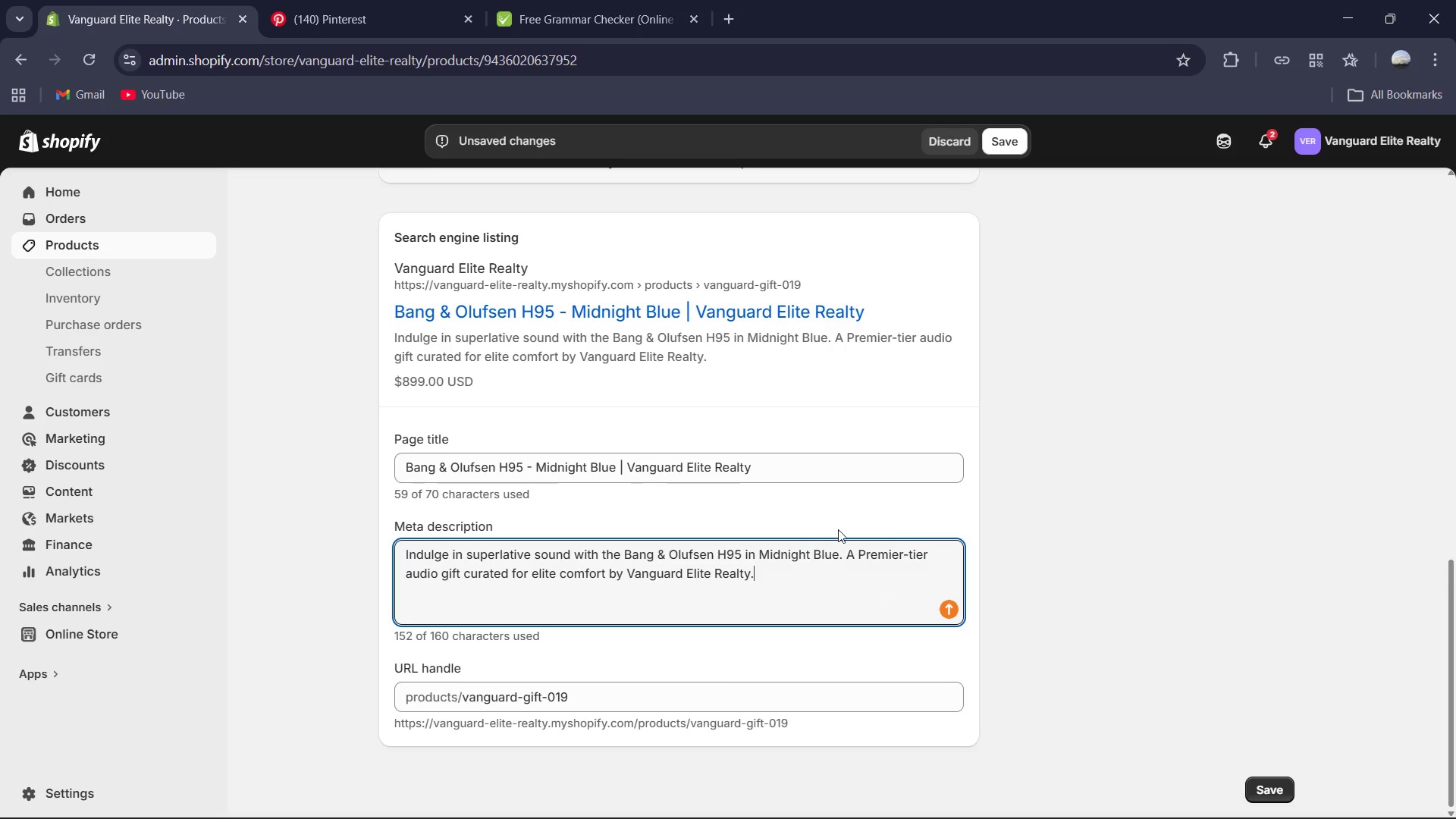 
scroll: coordinate [918, 563], scroll_direction: up, amount: 3.0
 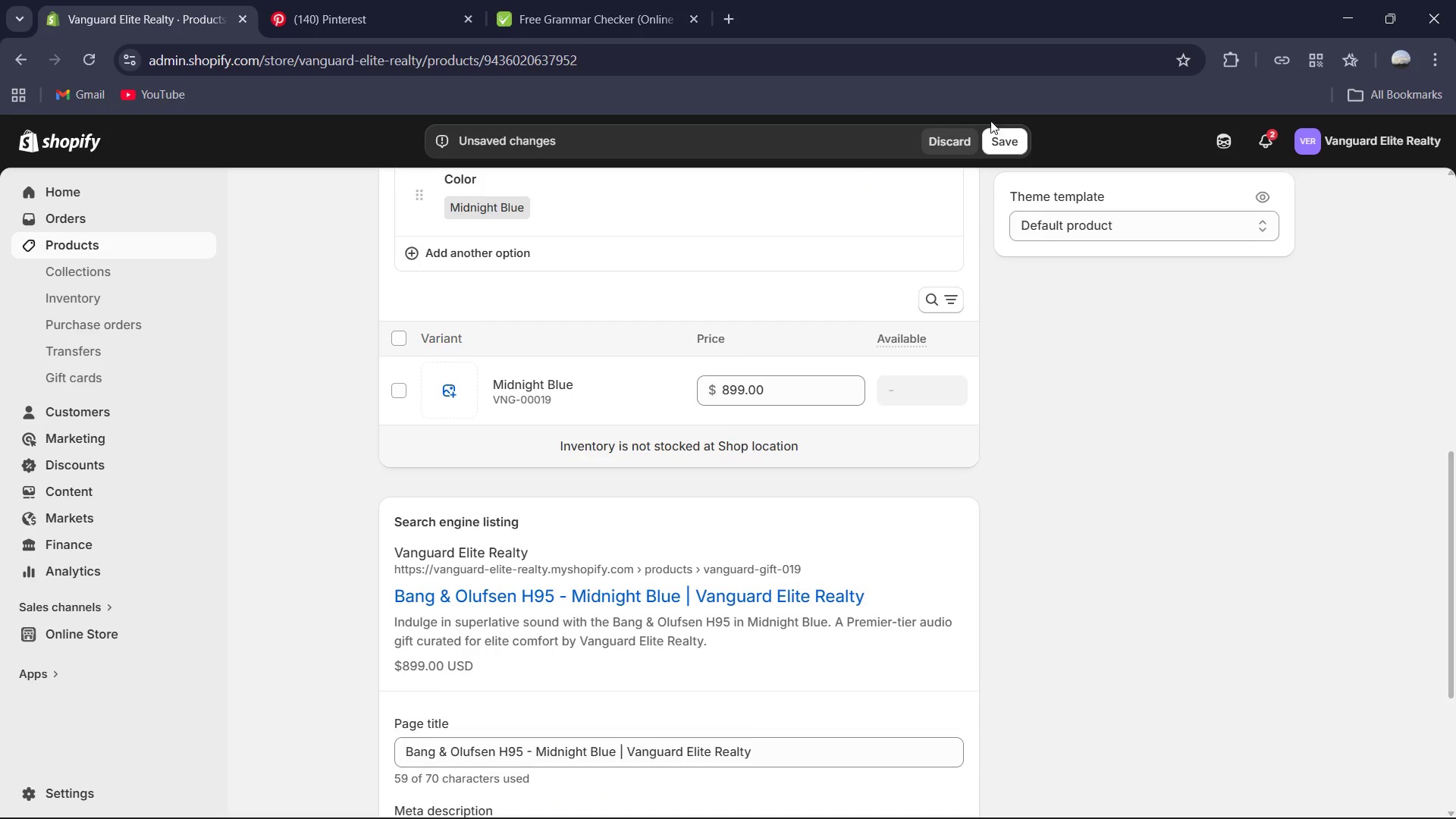 
left_click([1006, 133])
 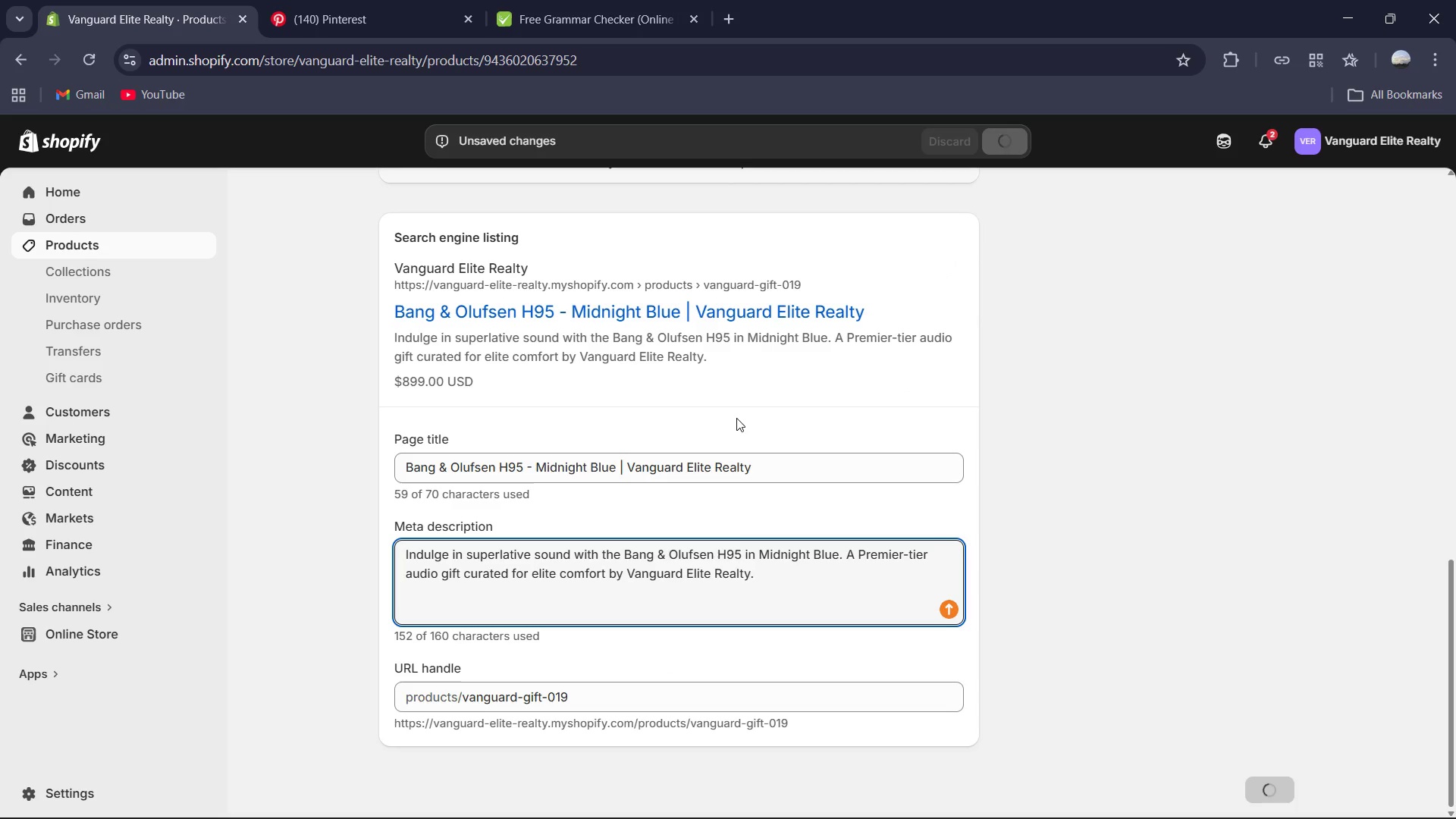 
scroll: coordinate [736, 418], scroll_direction: up, amount: 3.0
 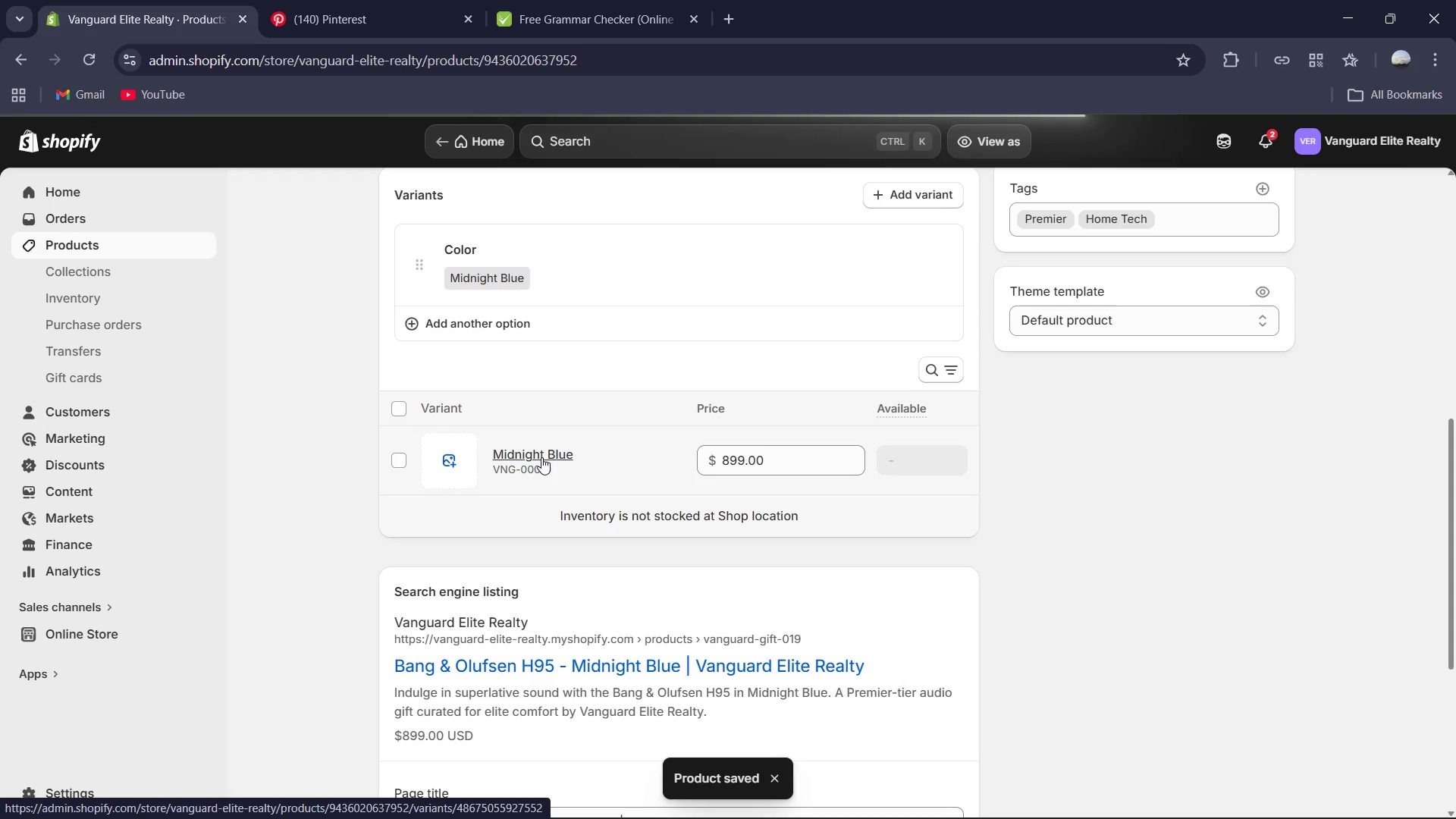 
wait(6.96)
 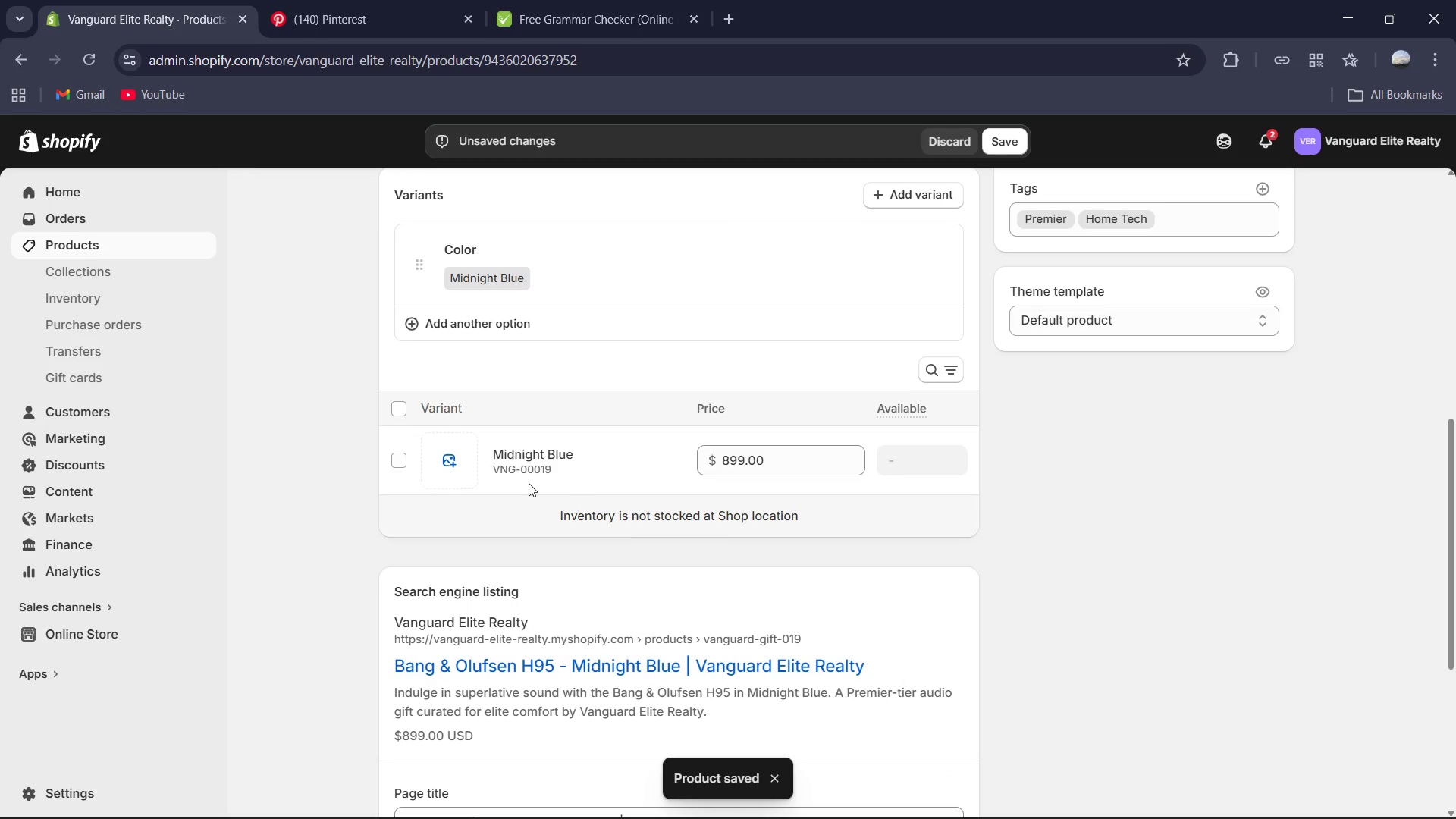 
scroll: coordinate [843, 551], scroll_direction: down, amount: 3.0
 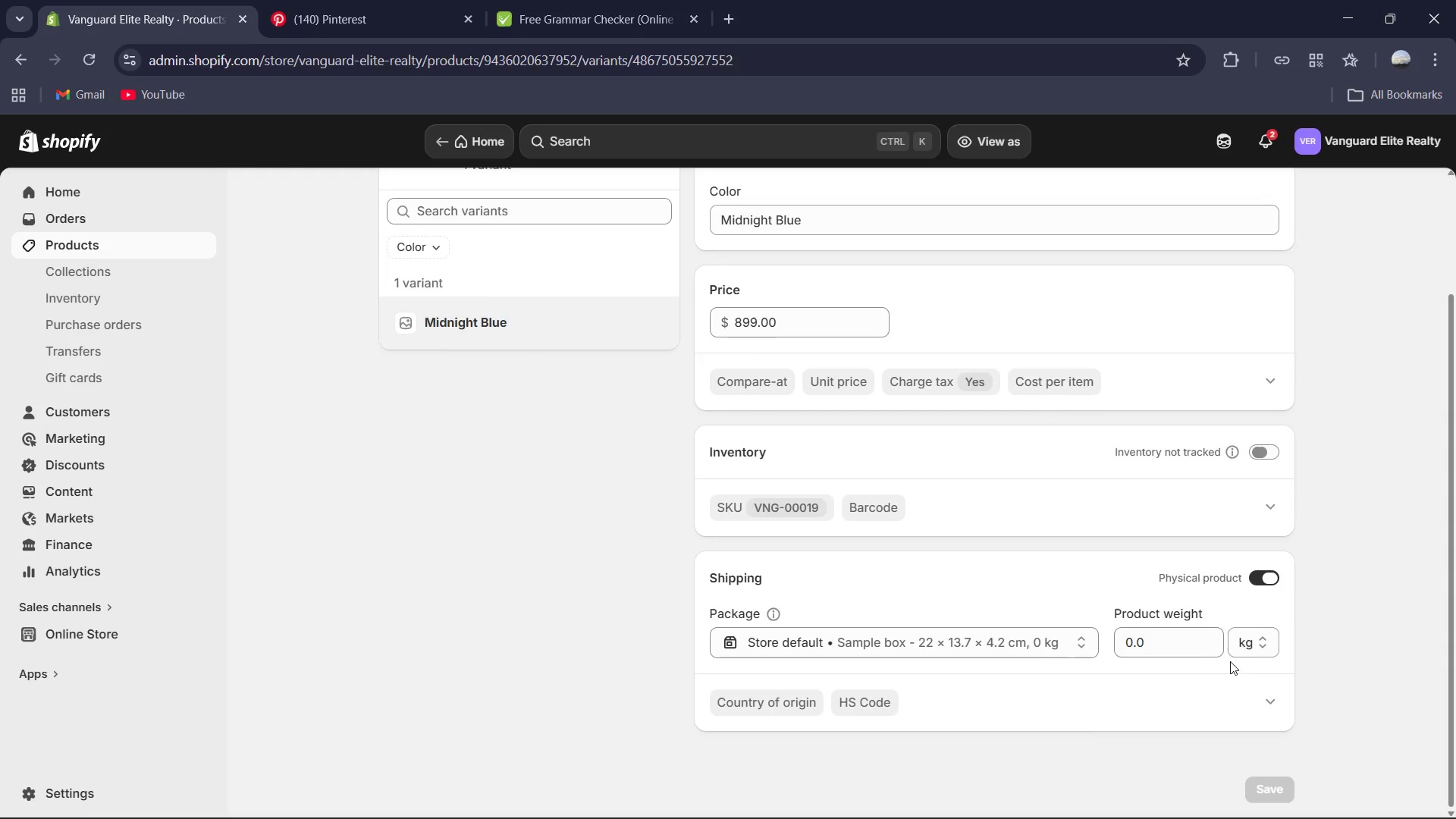 
left_click([1186, 645])
 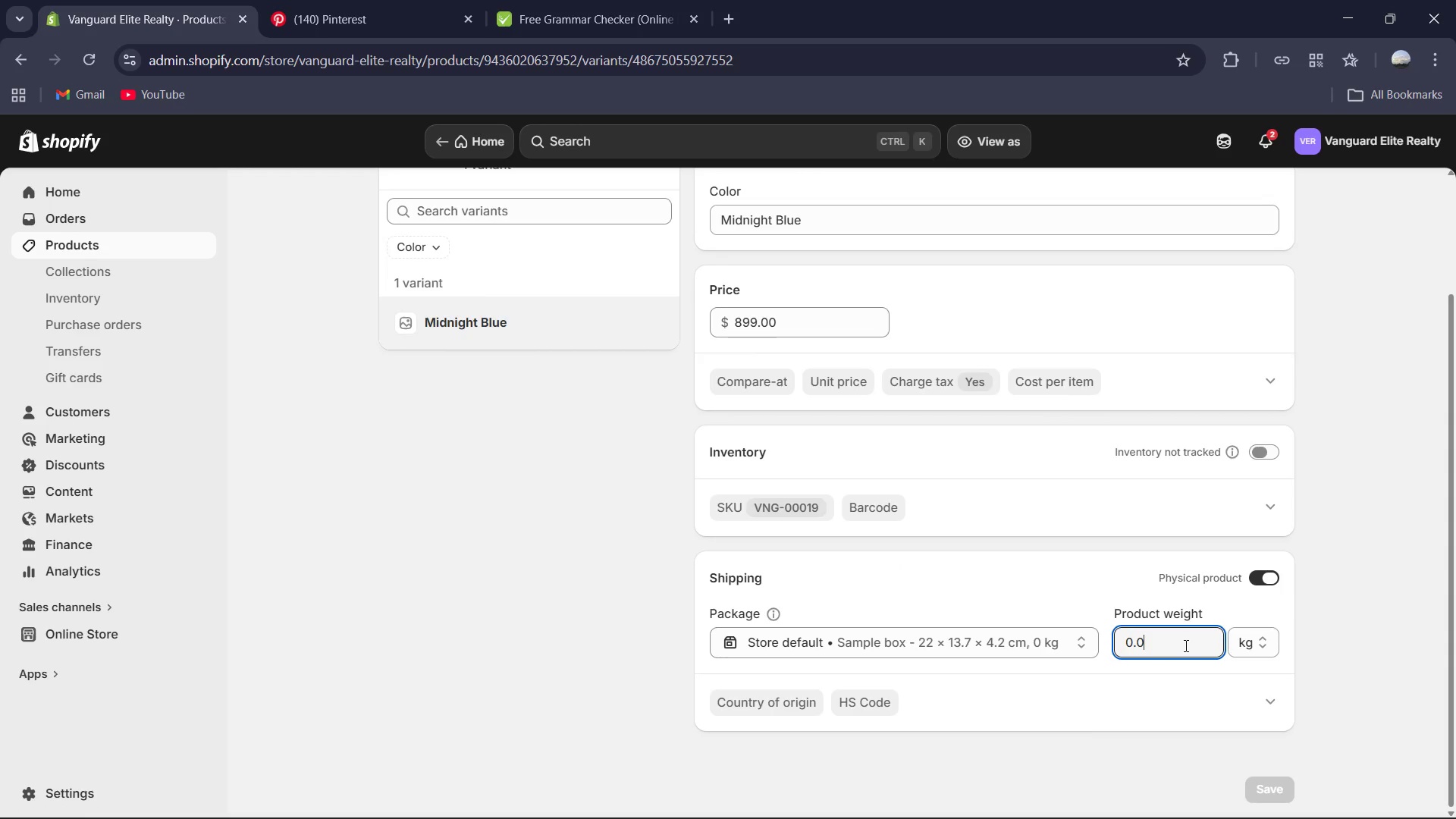 
key(Control+A)
 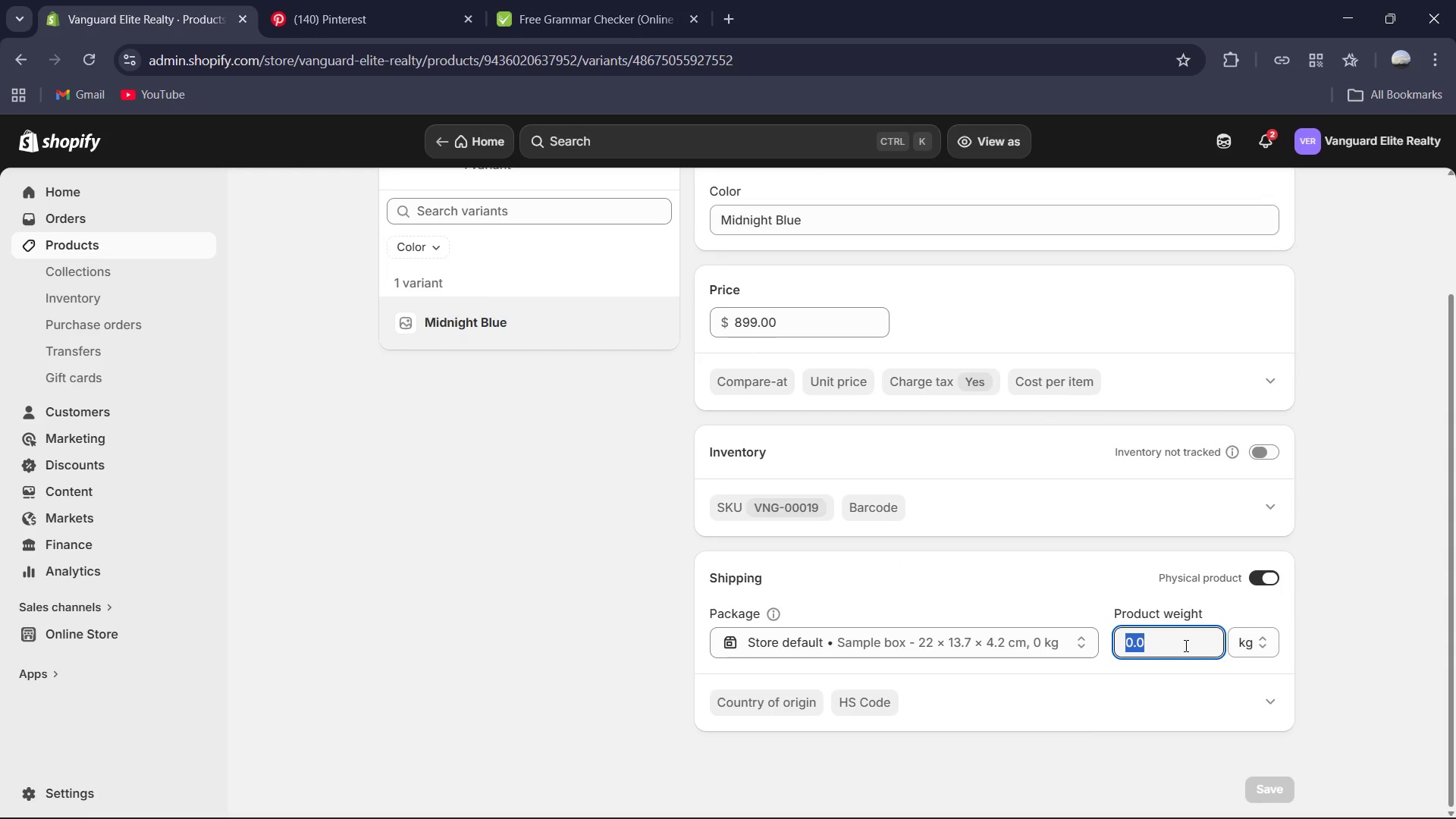 
key(Numpad0)
 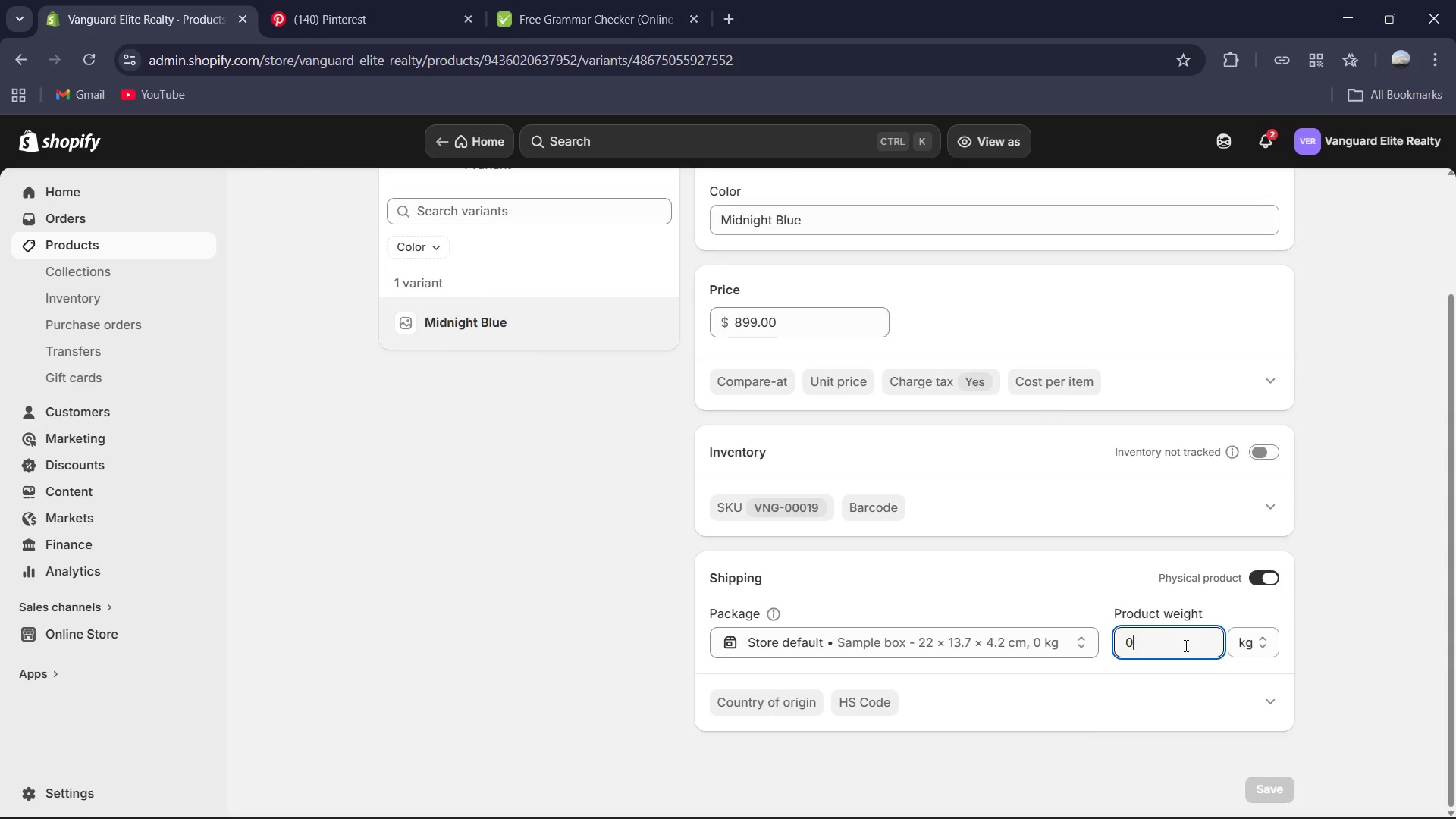 
key(NumpadDecimal)
 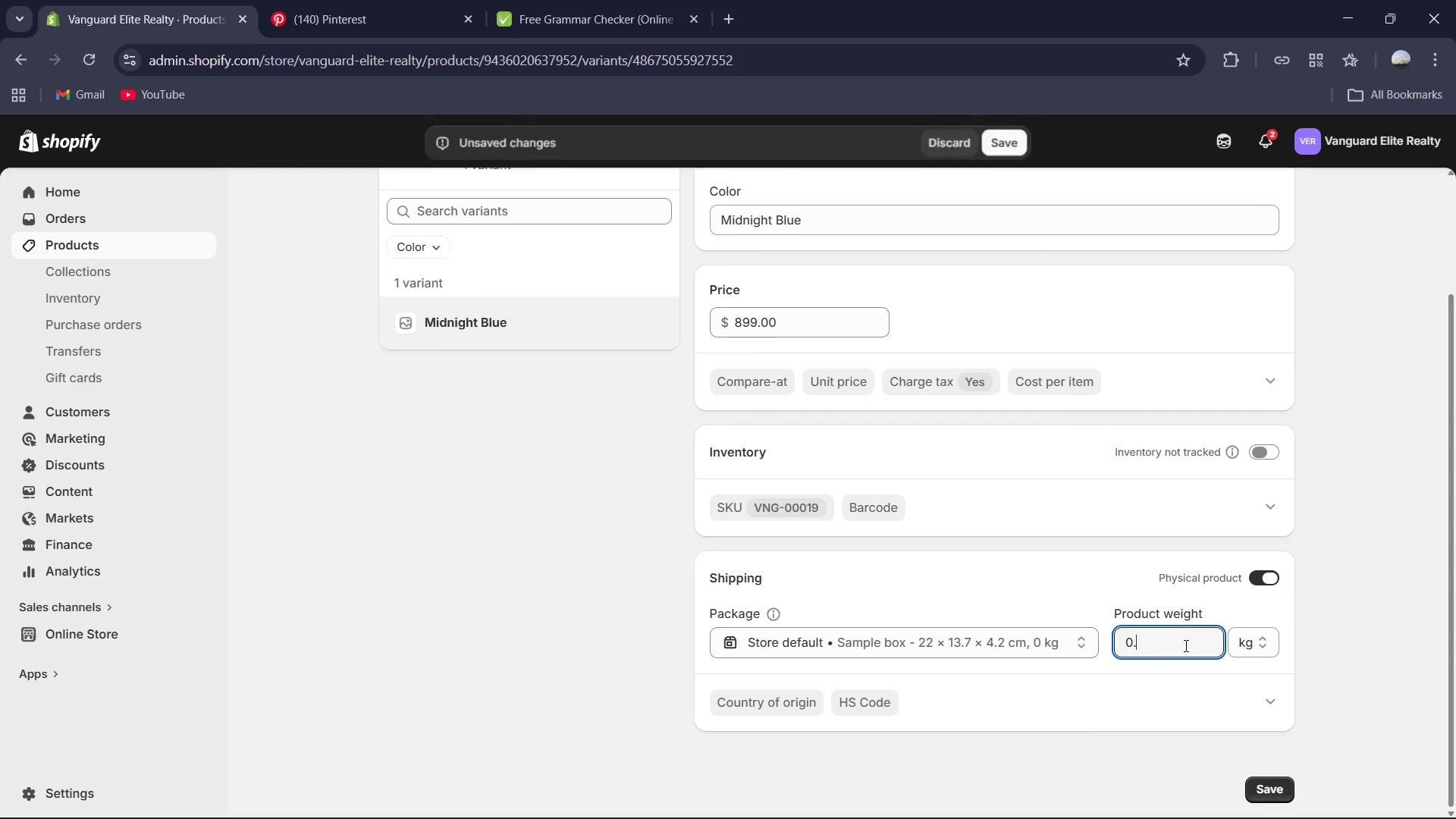 
key(Numpad7)
 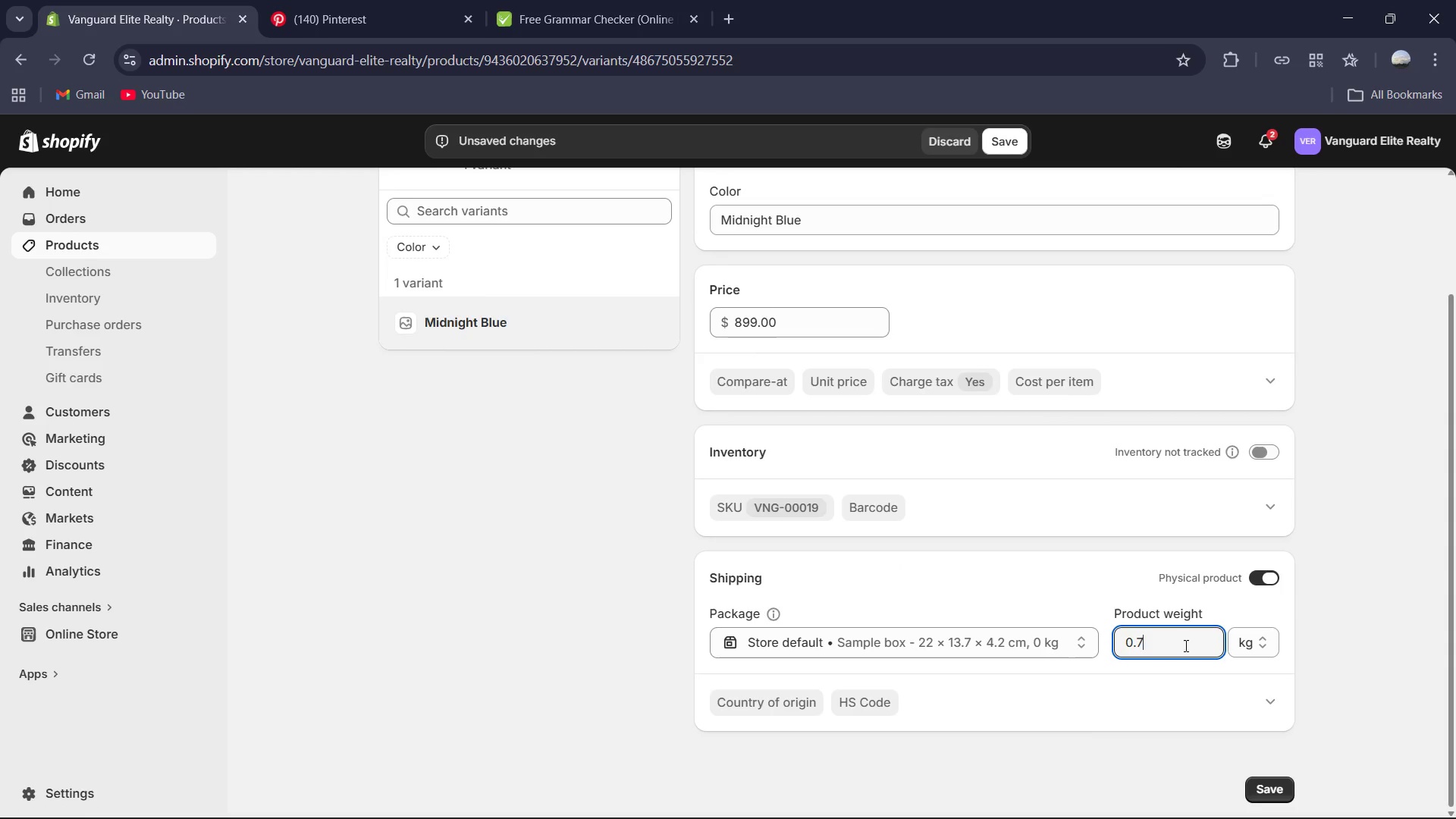 
key(Numpad1)
 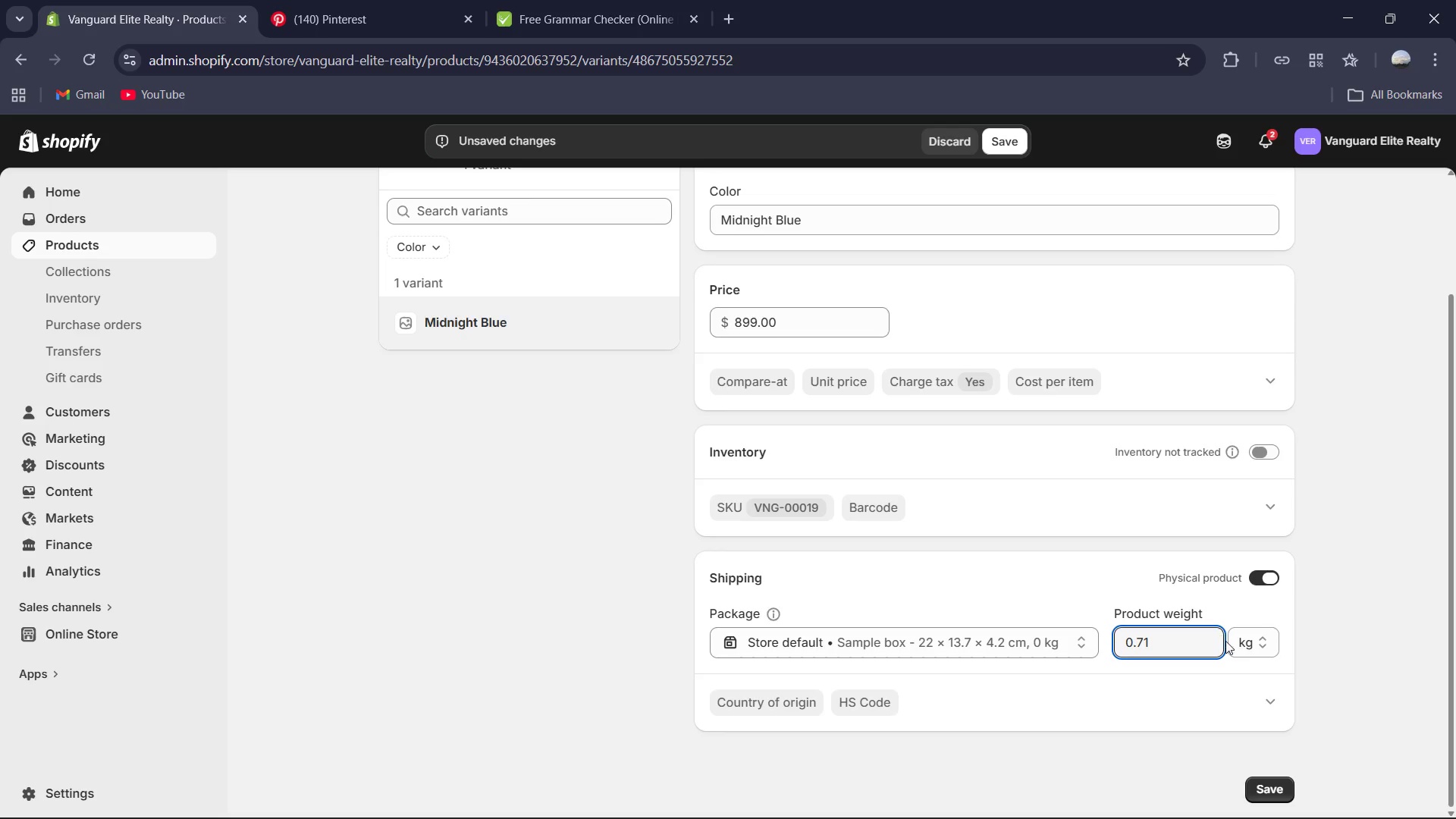 
left_click([1261, 645])
 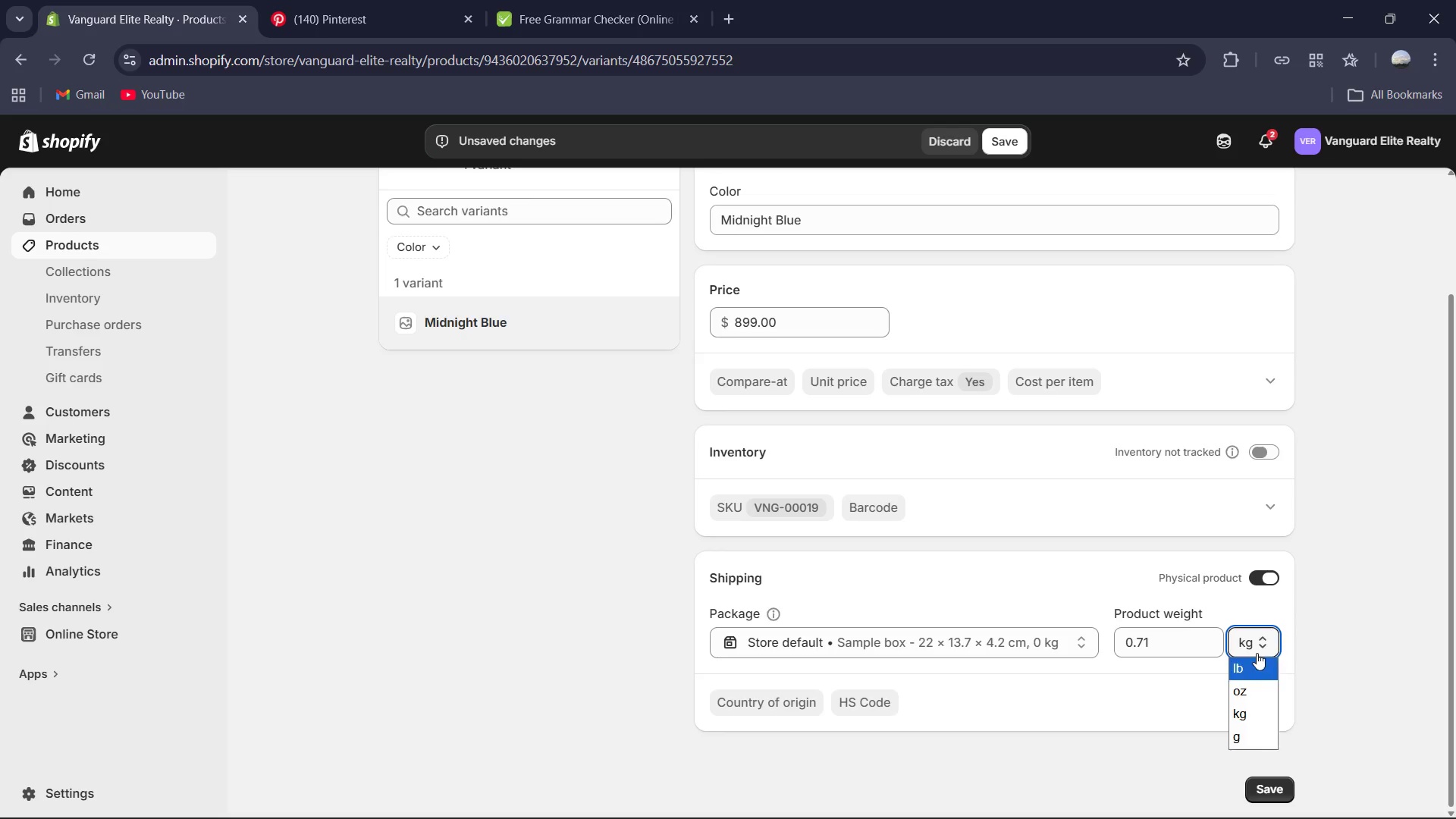 
left_click_drag(start_coordinate=[1254, 653], to_coordinate=[1250, 656])
 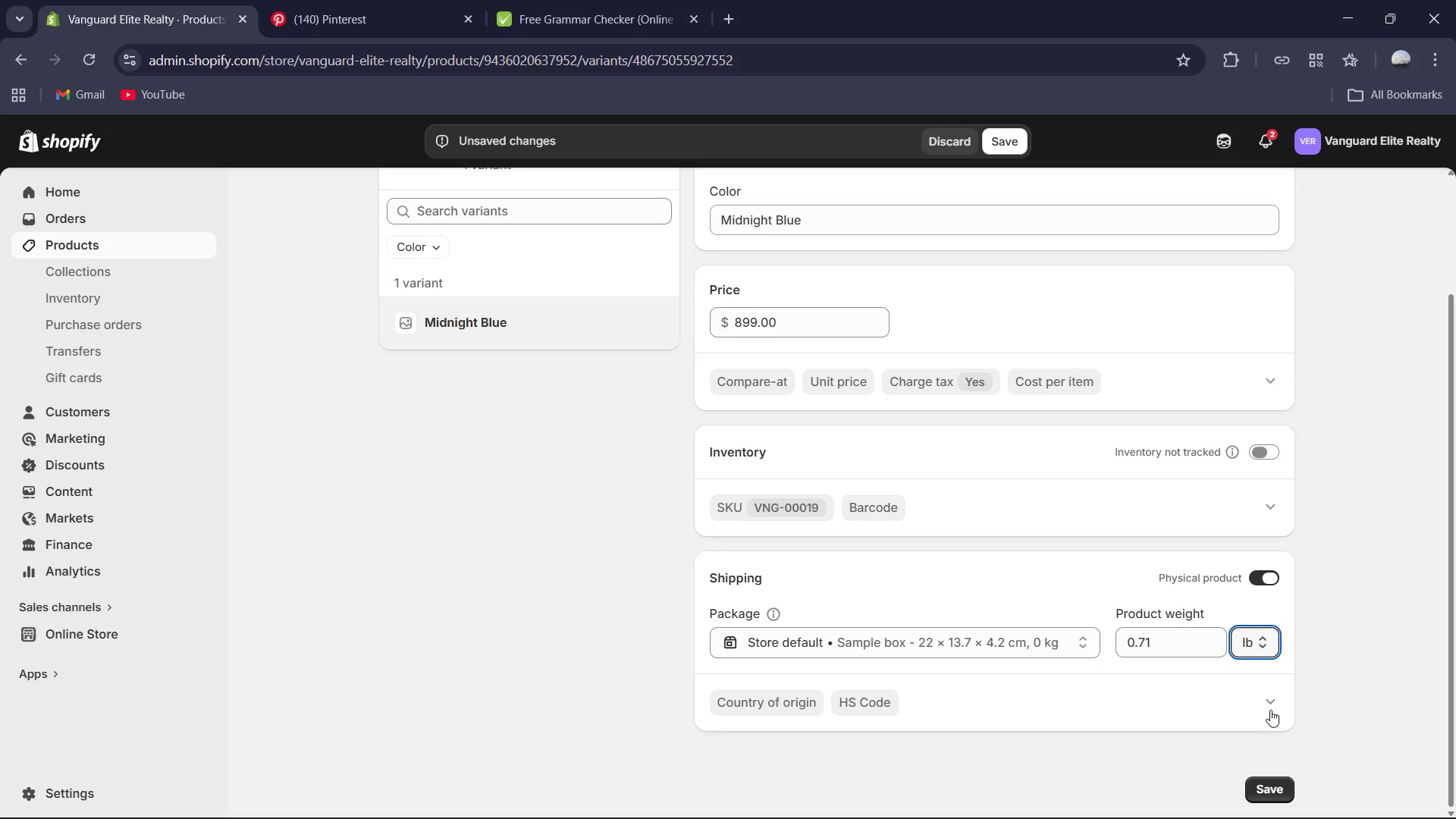 
scroll: coordinate [1238, 725], scroll_direction: up, amount: 3.0
 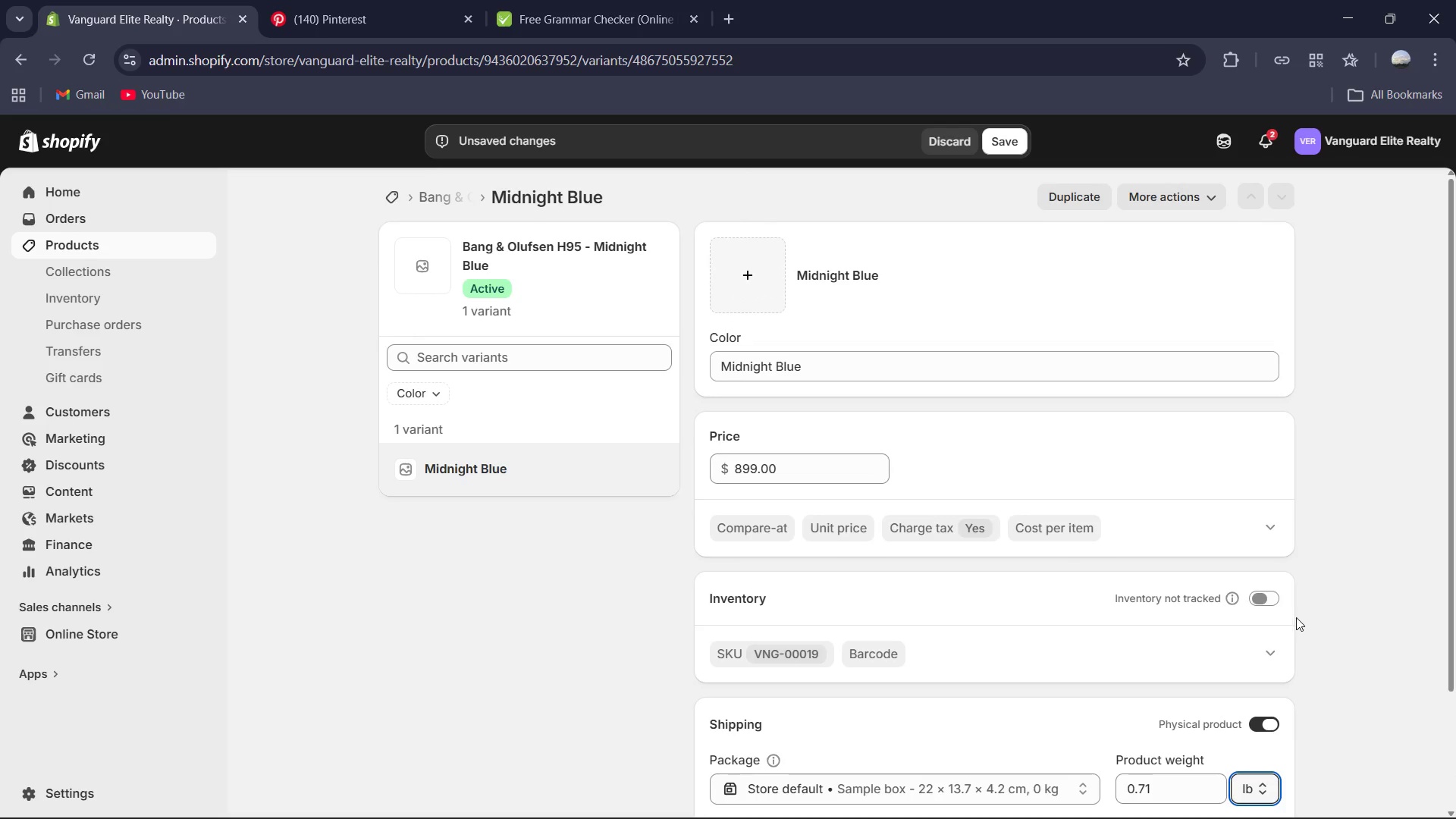 
left_click([1256, 598])
 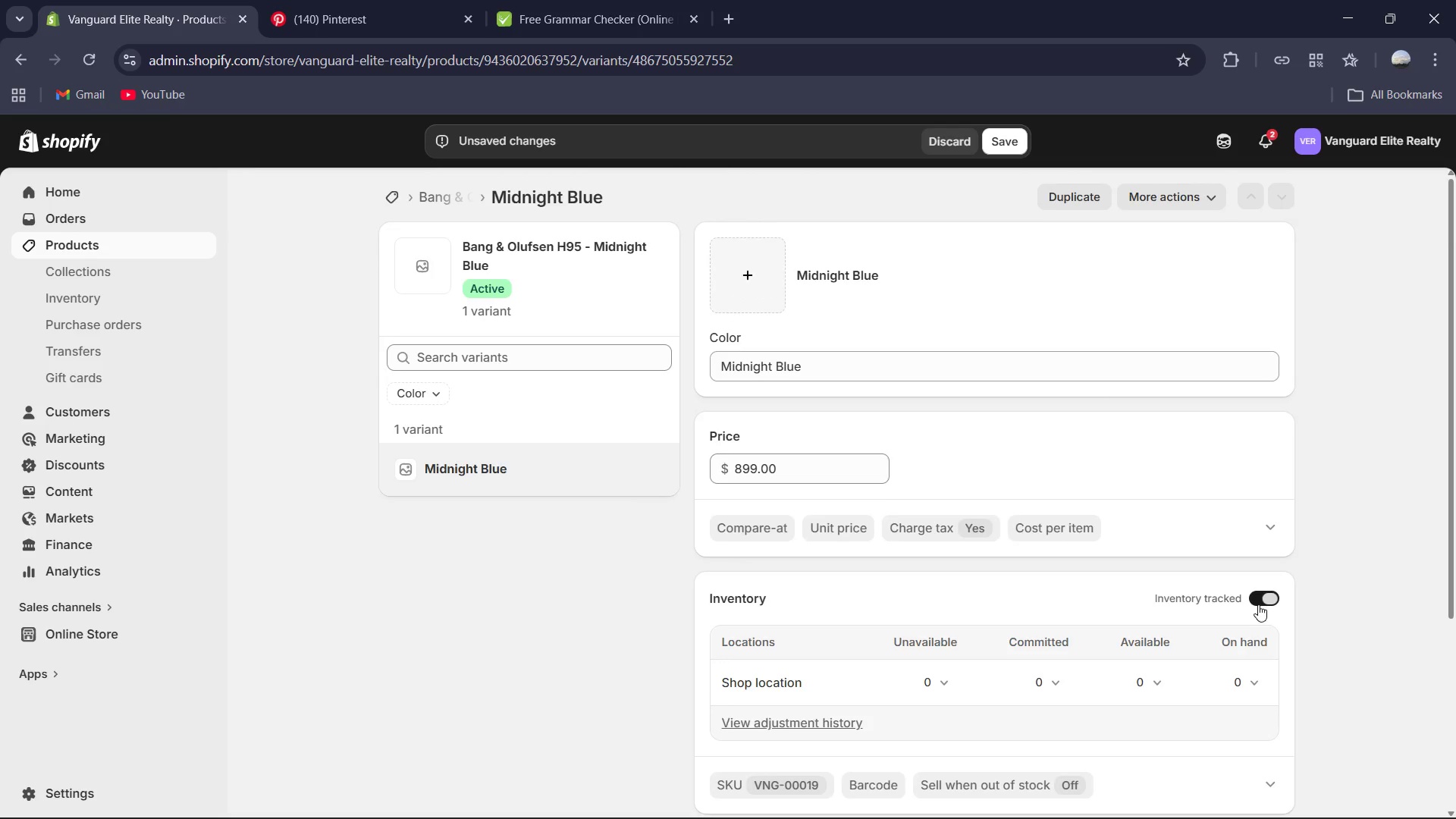 
scroll: coordinate [1258, 611], scroll_direction: down, amount: 1.0
 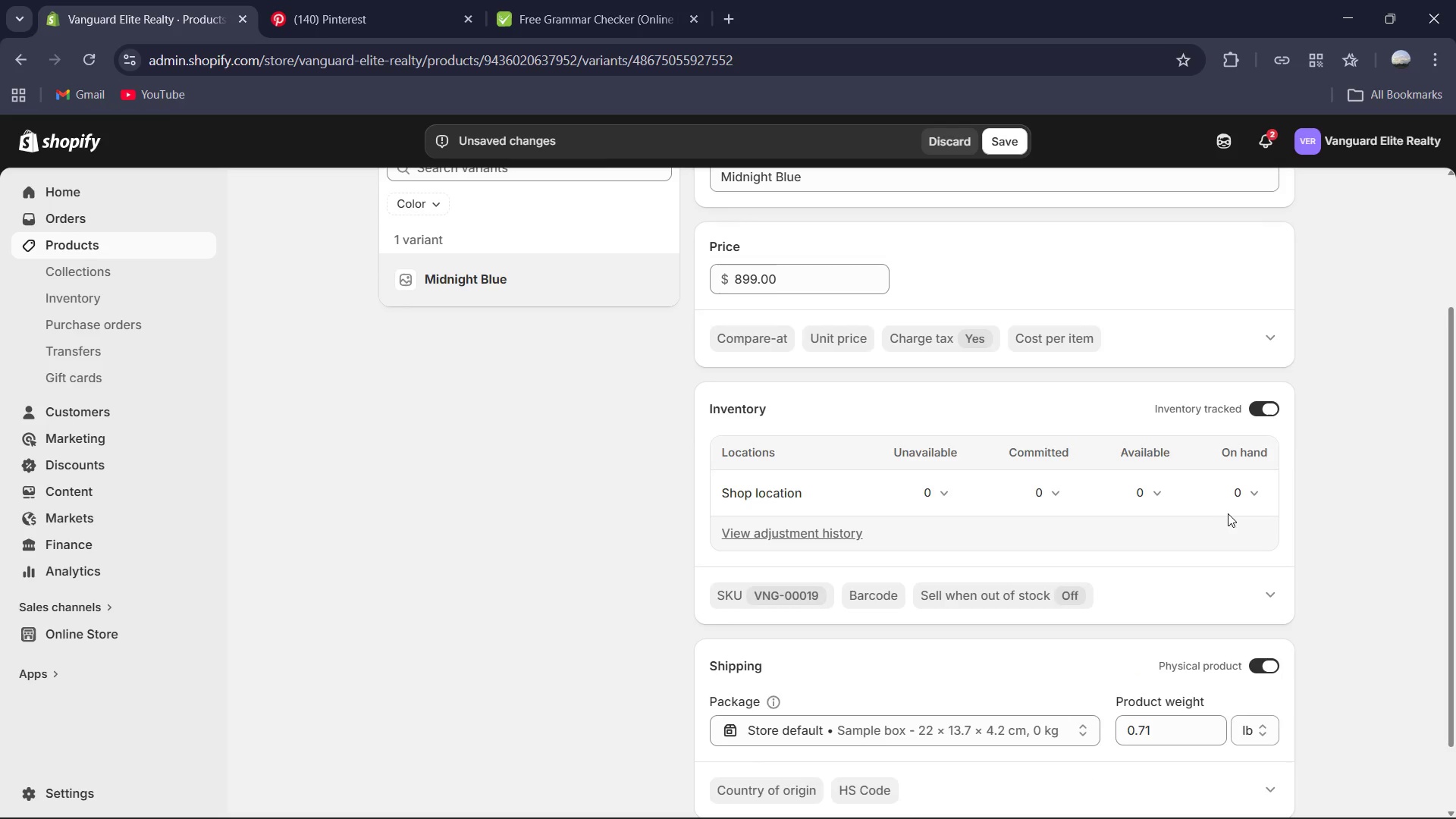 
left_click([1236, 504])
 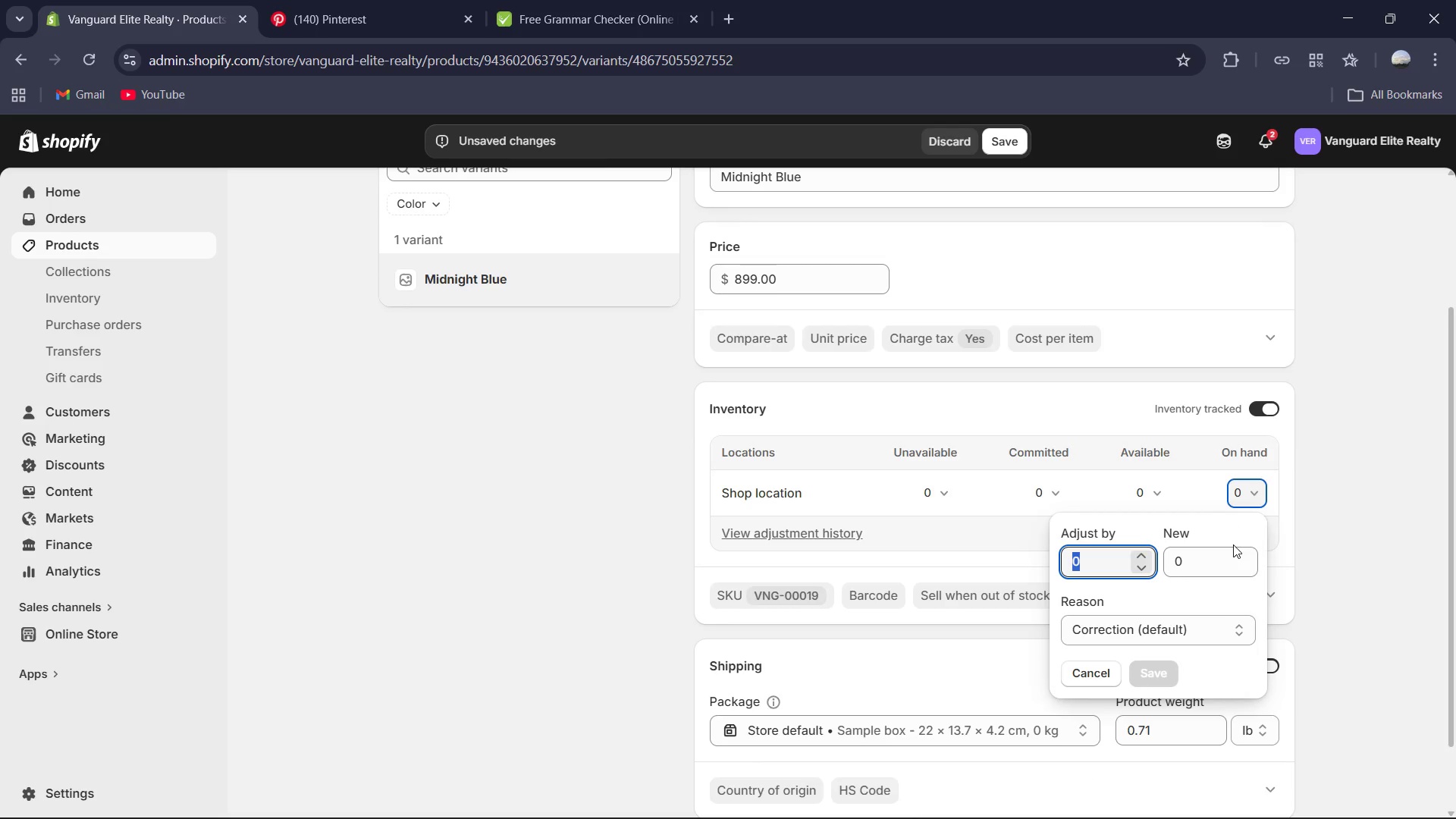 
key(Numpad6)
 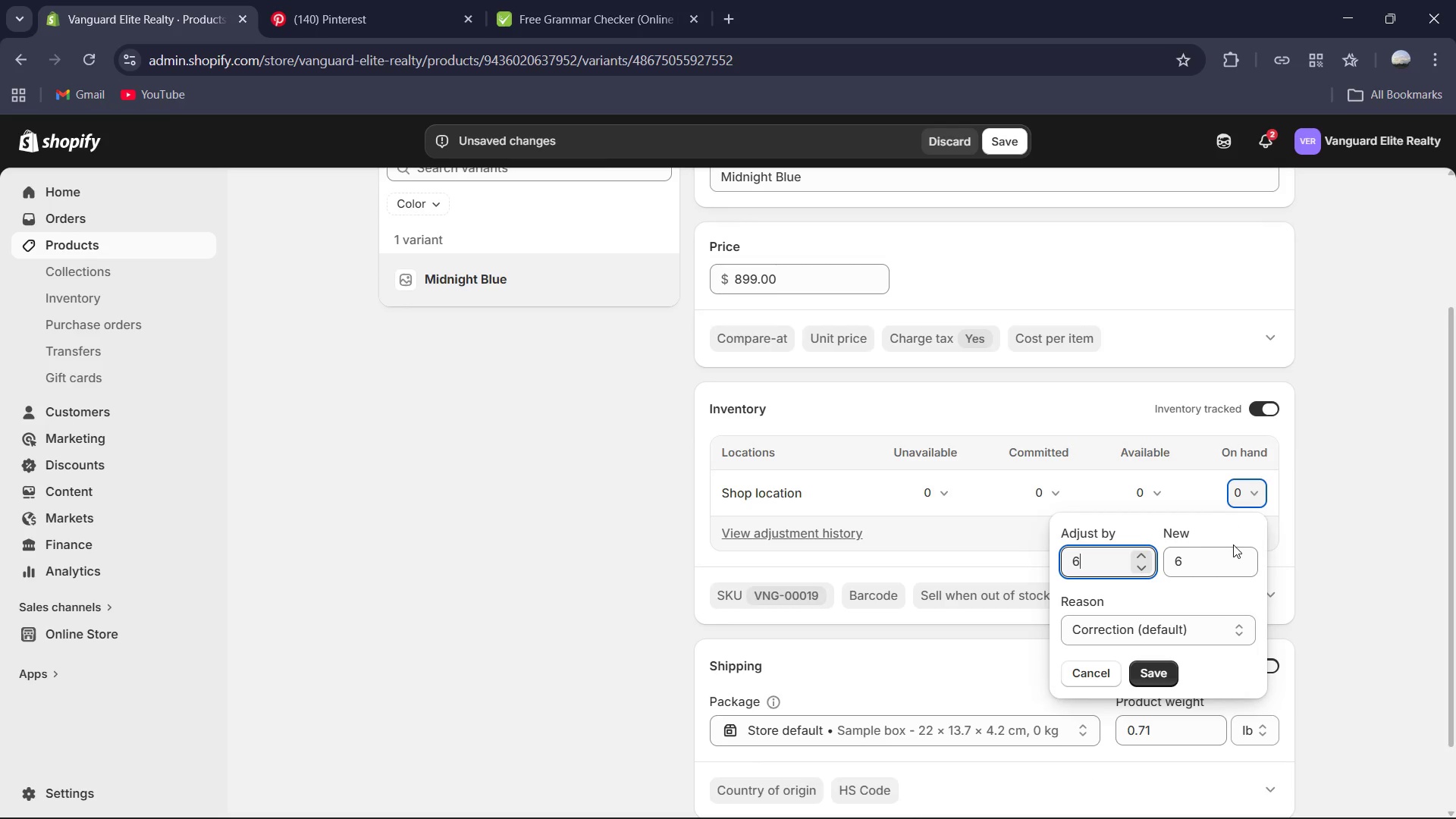 
key(Numpad3)
 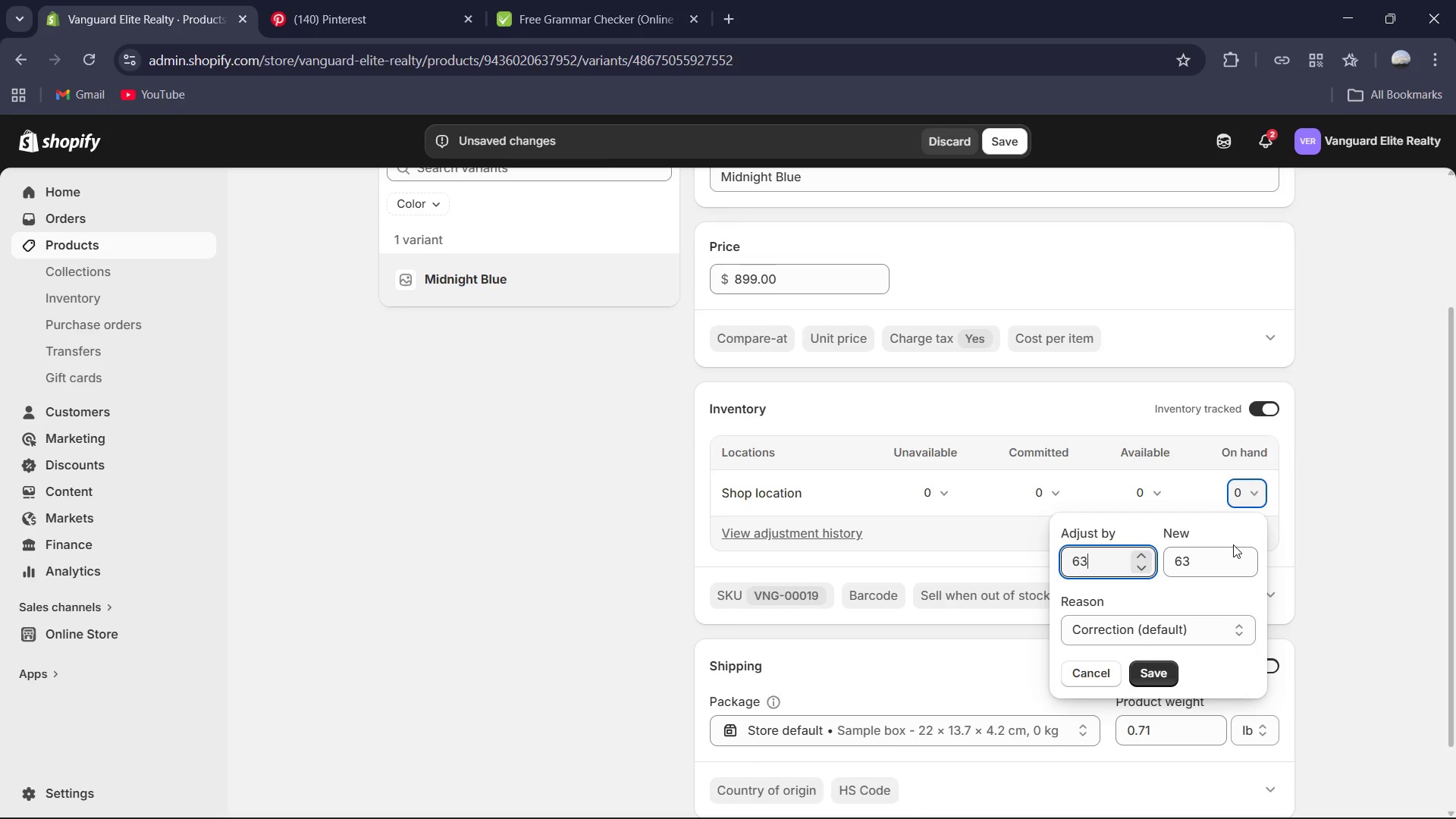 
key(Numpad1)
 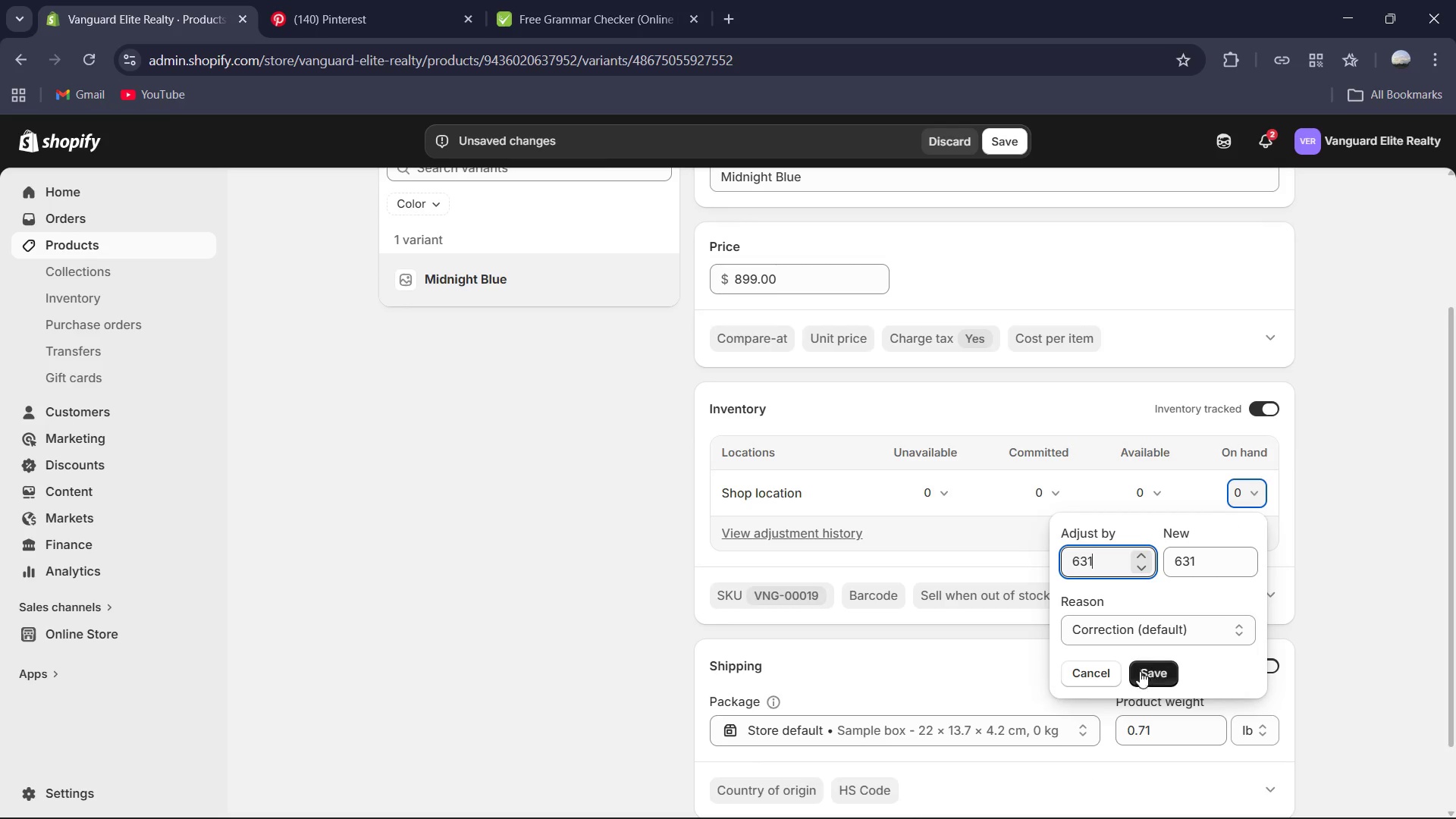 
left_click([1160, 665])
 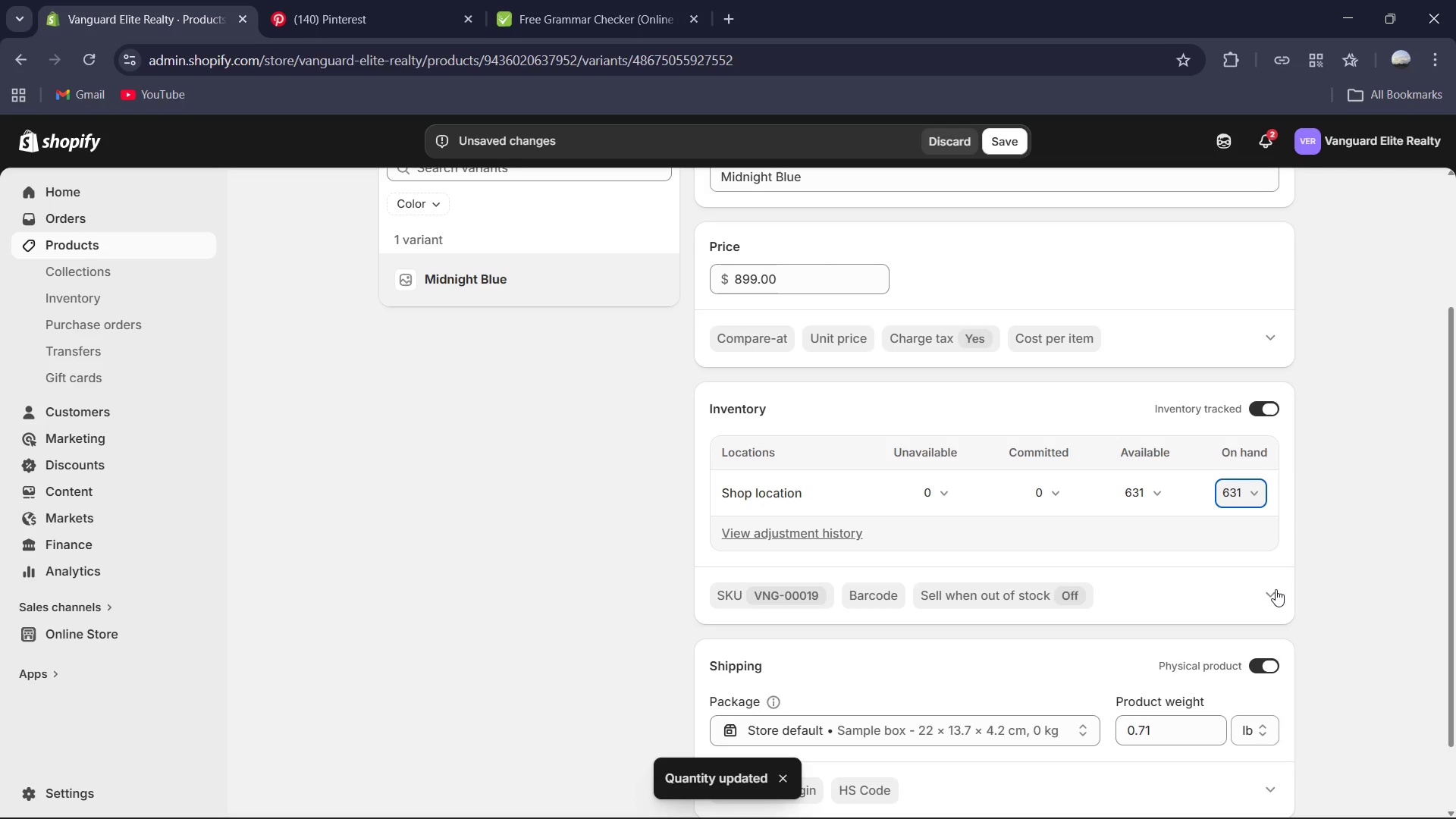 
wait(5.08)
 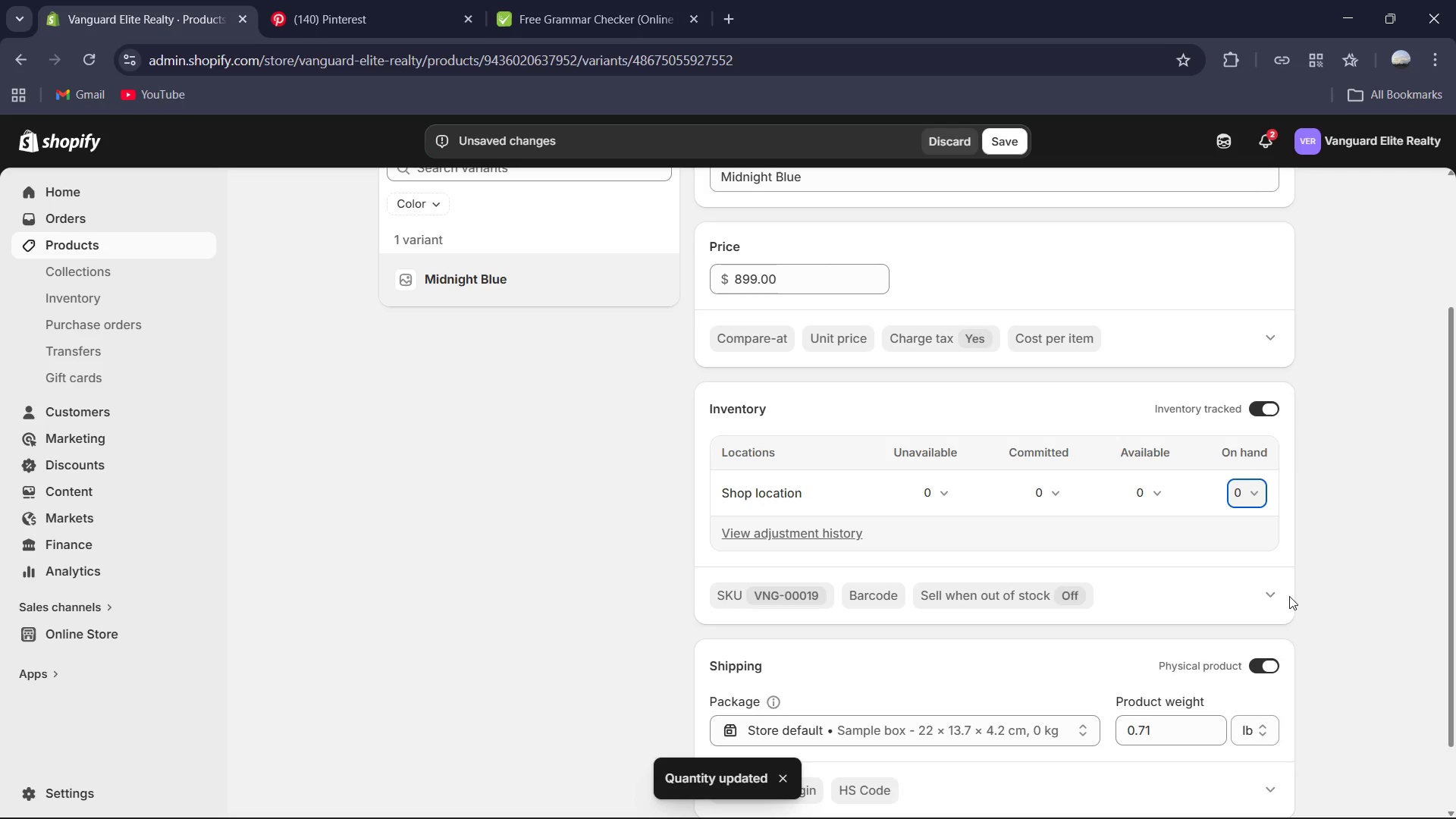 
scroll: coordinate [1276, 589], scroll_direction: down, amount: 3.0
 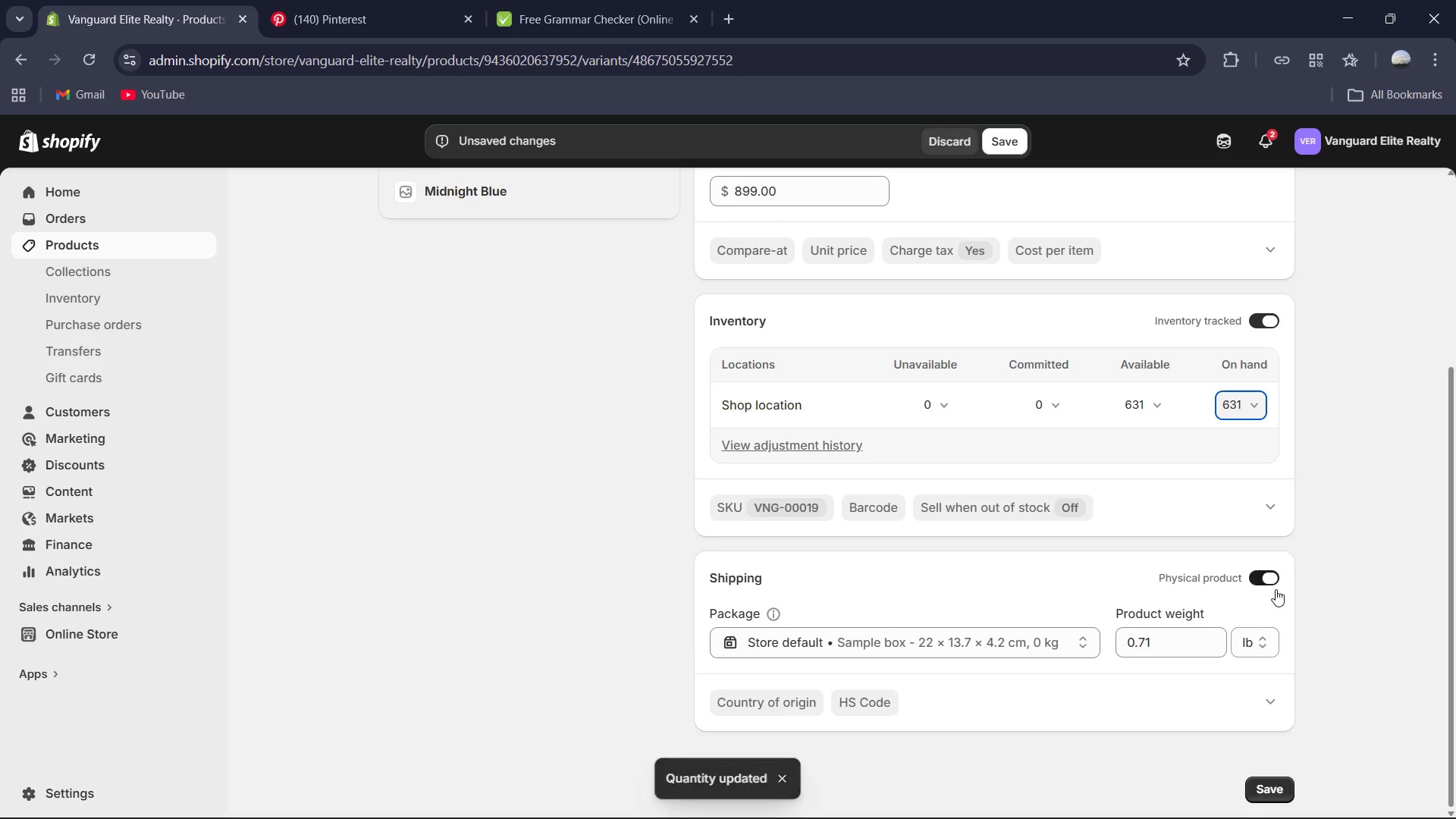 
scroll: coordinate [1028, 351], scroll_direction: up, amount: 8.0
 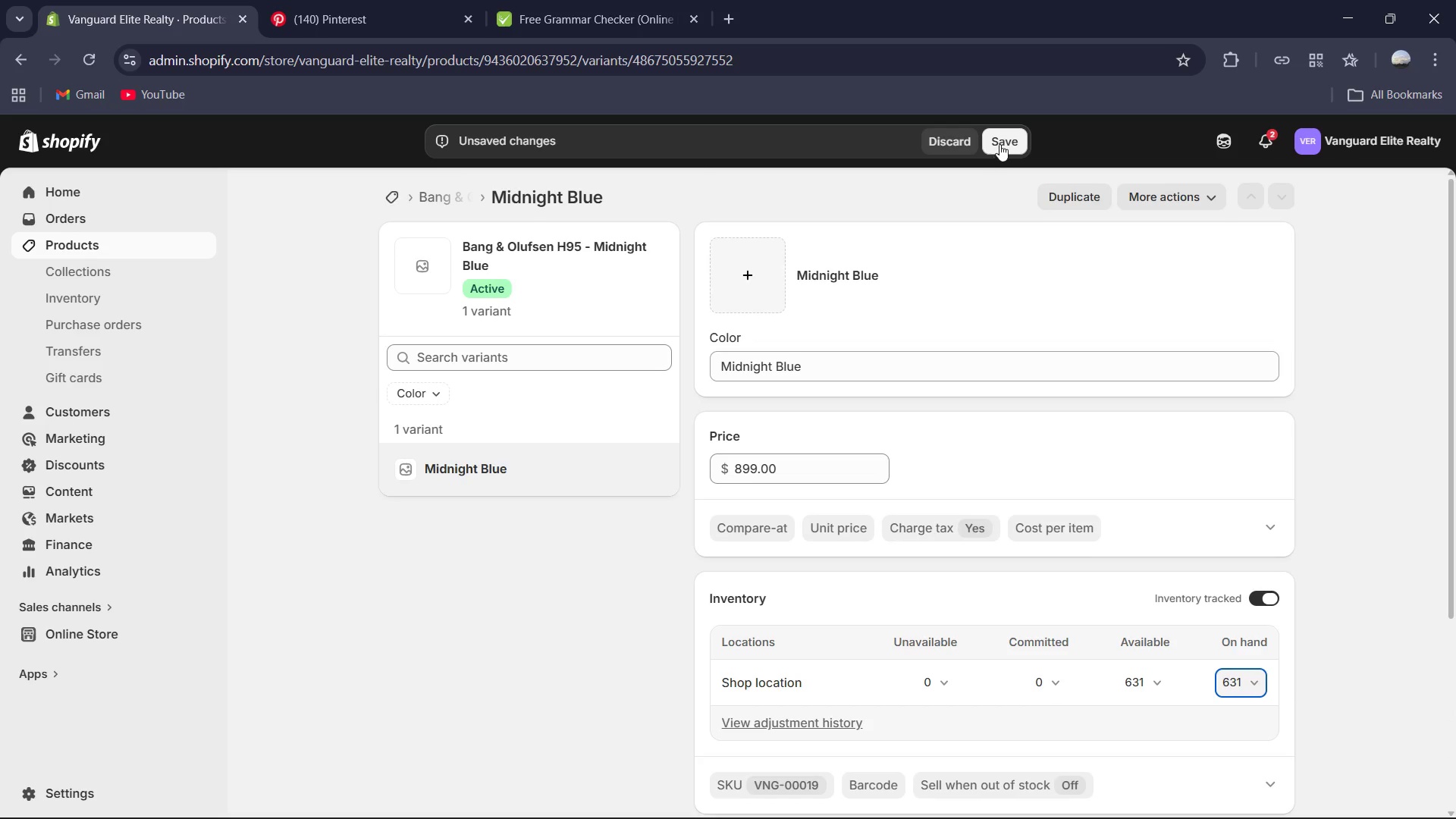 
left_click([1001, 141])
 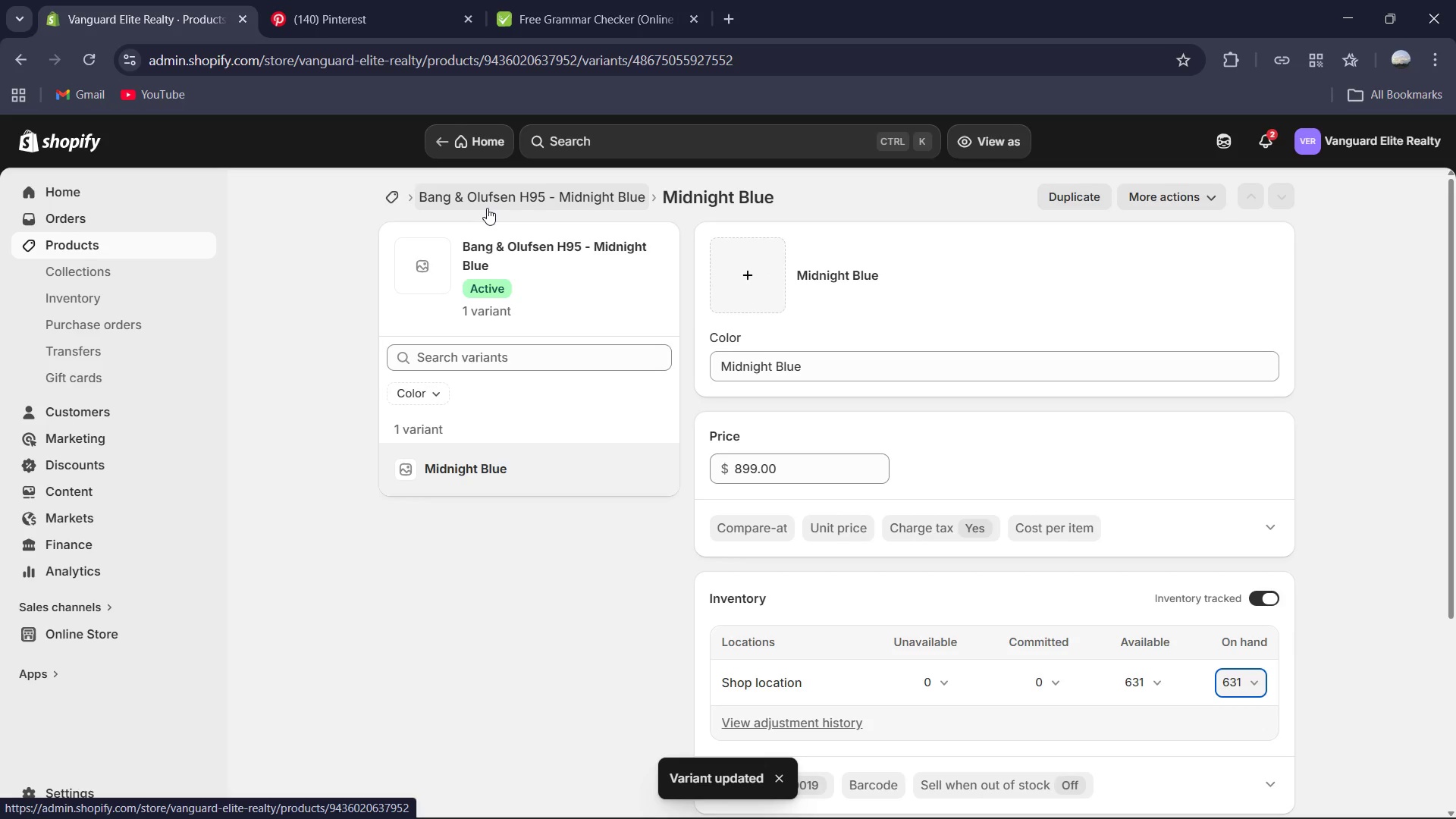 
wait(10.7)
 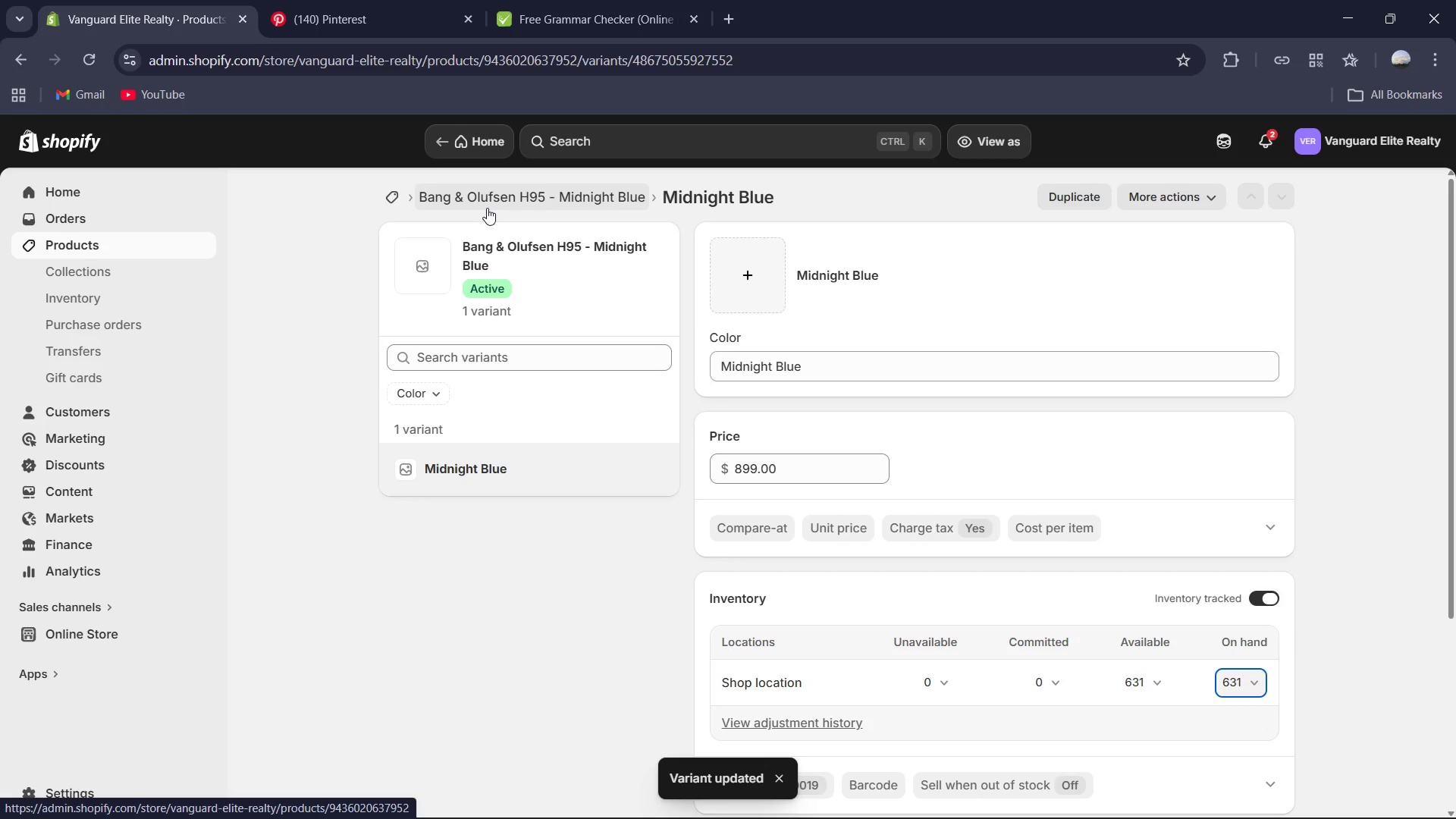 
left_click([460, 203])
 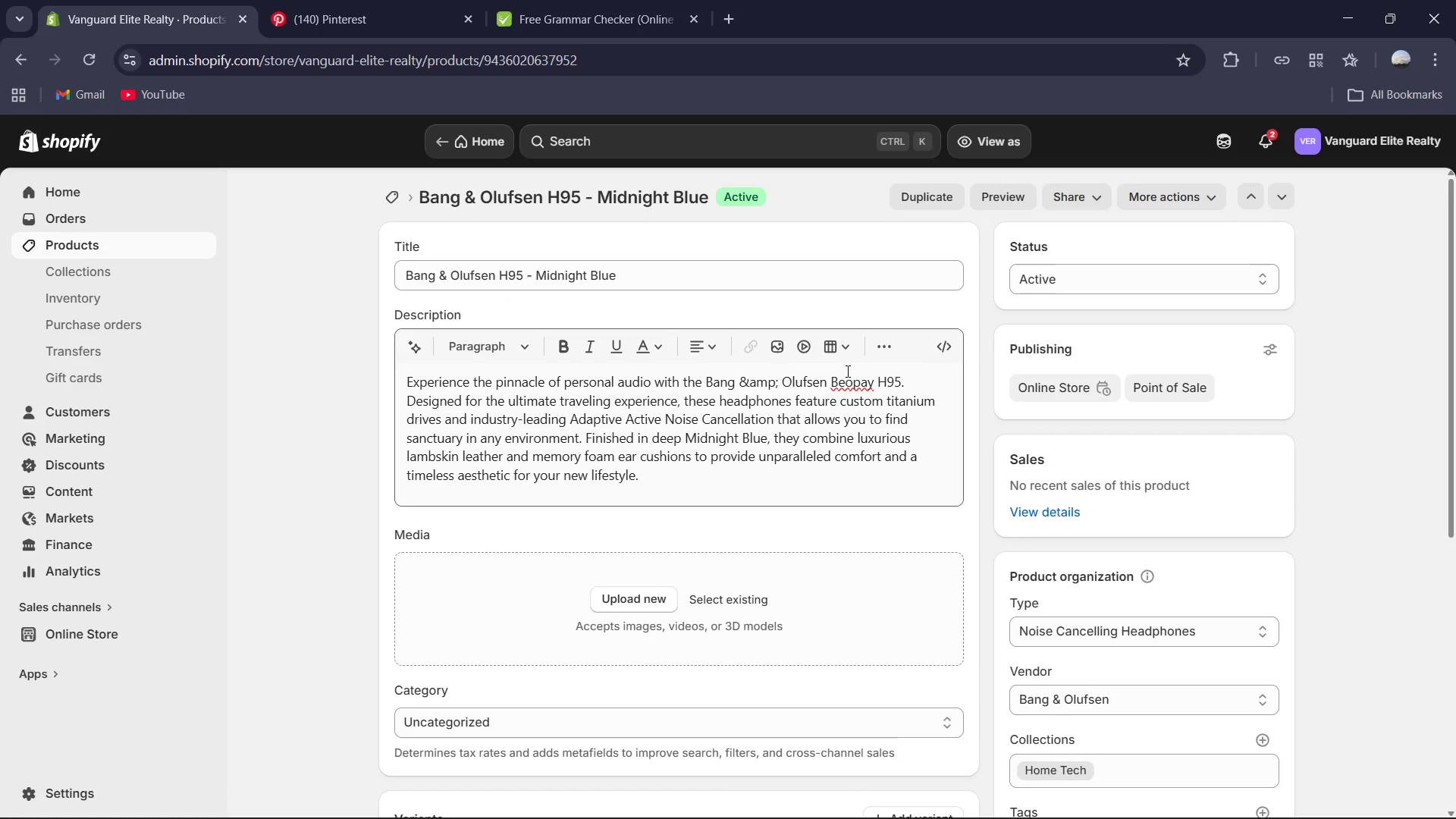 
left_click([858, 381])
 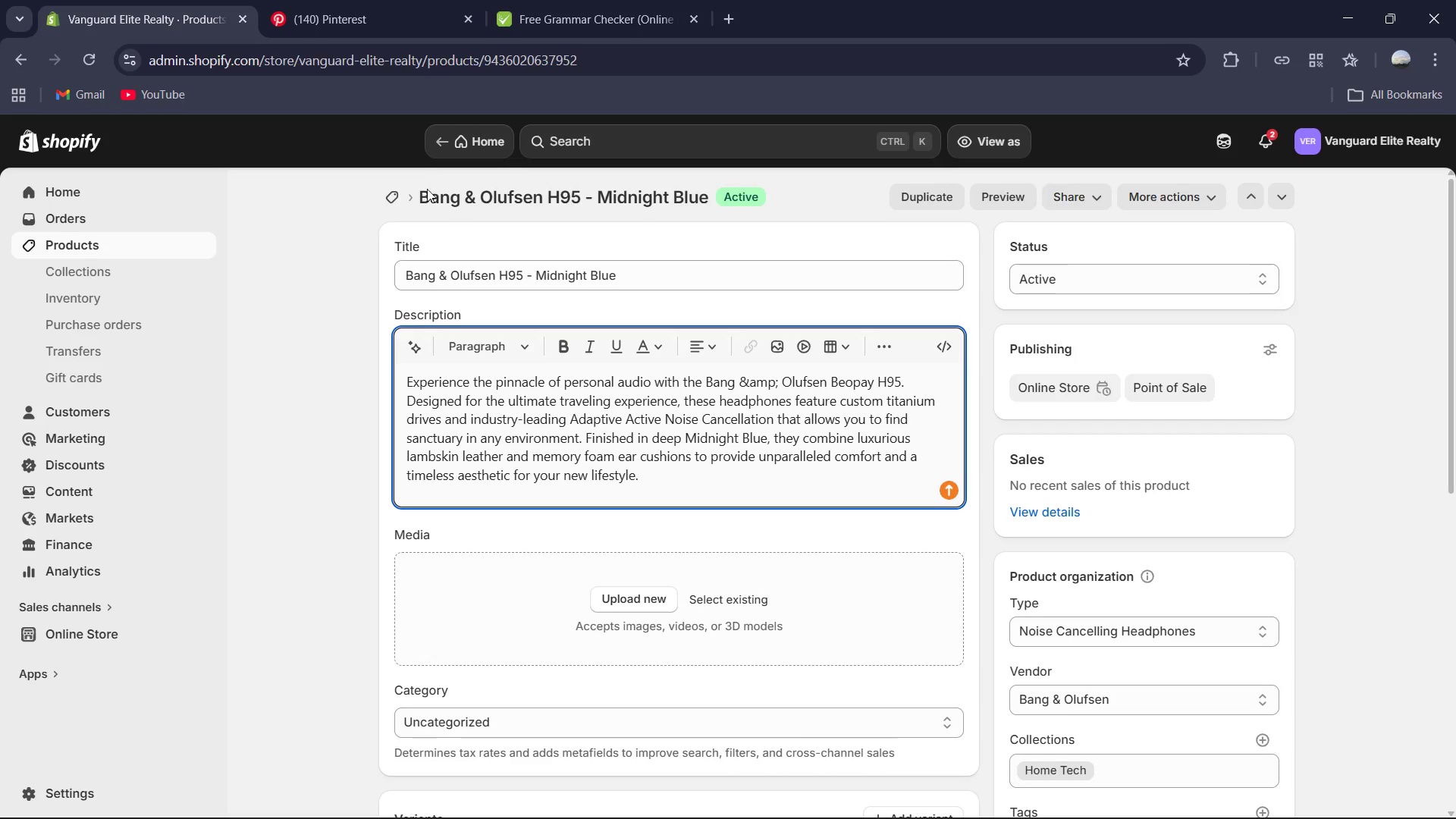 
left_click([395, 200])
 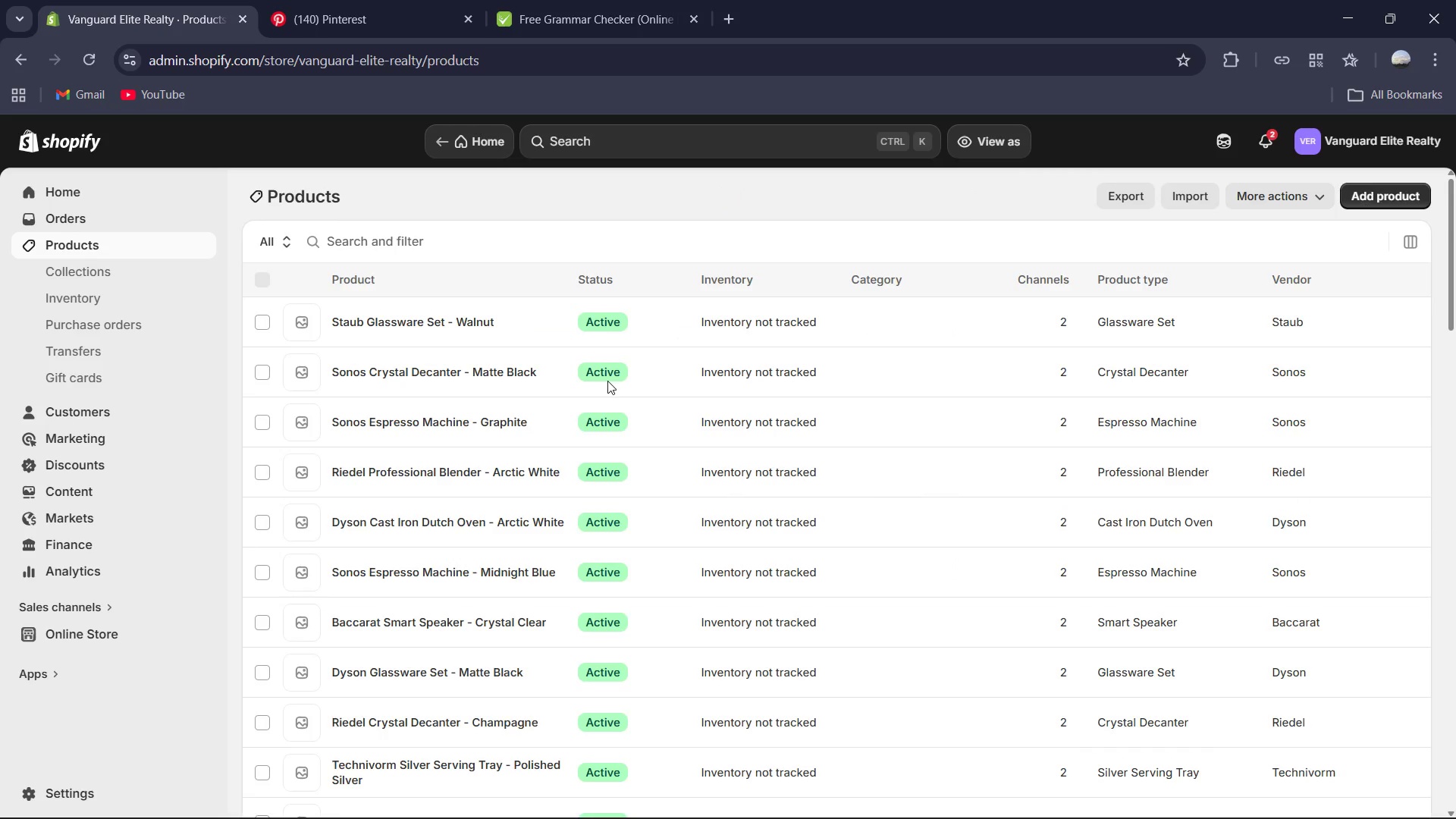 
scroll: coordinate [651, 469], scroll_direction: down, amount: 14.0
 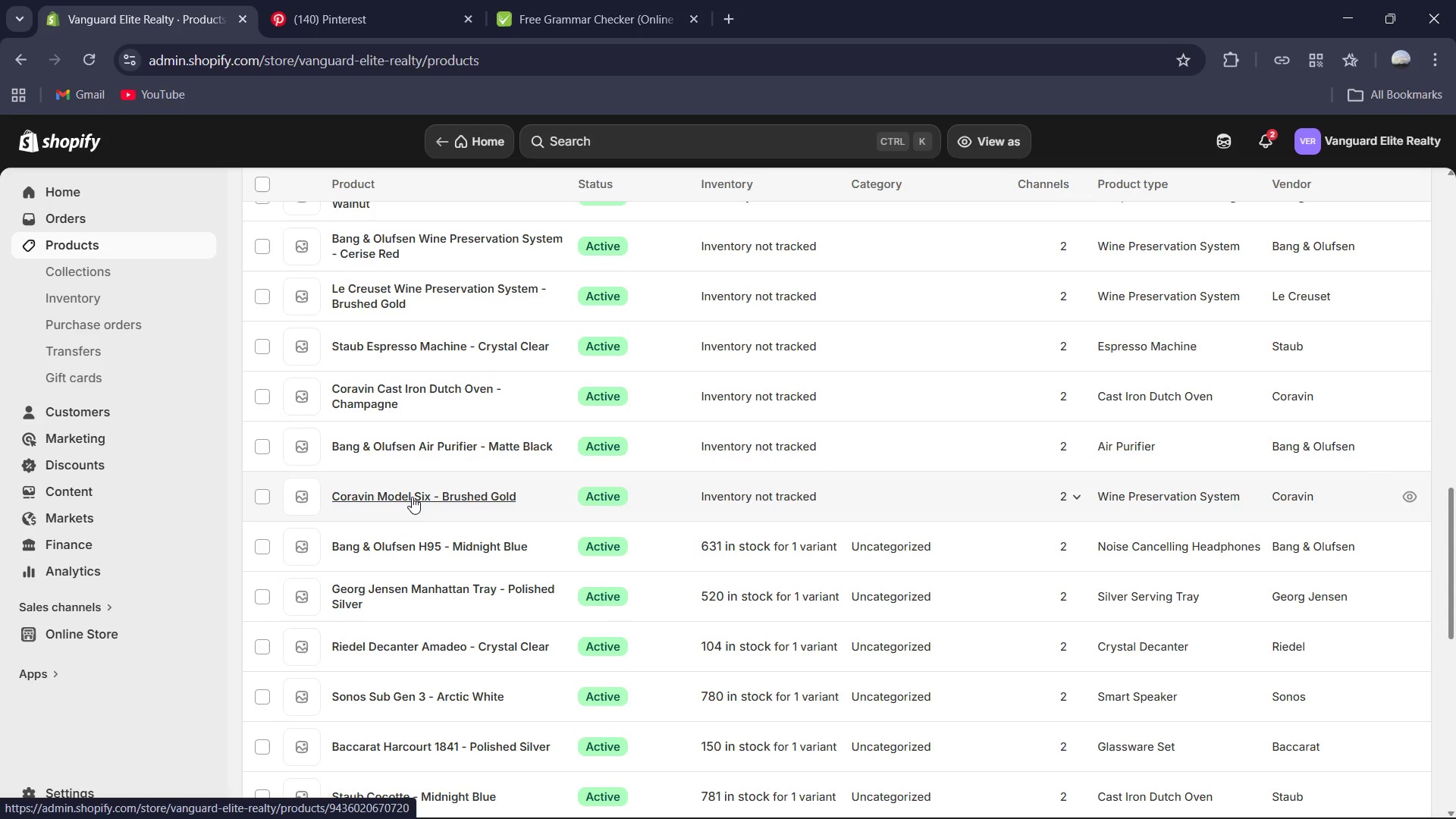 
left_click([412, 497])
 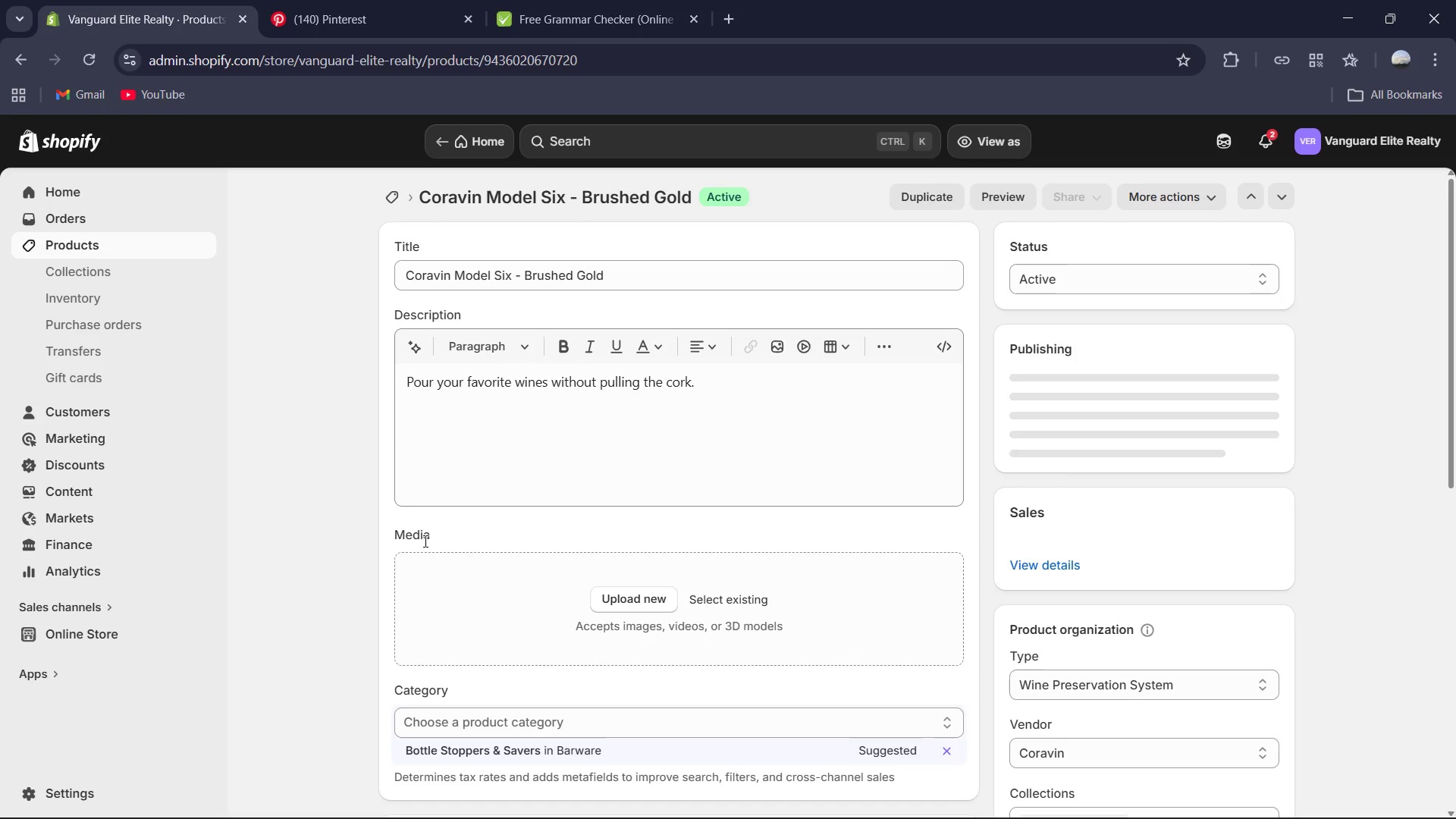 
wait(5.09)
 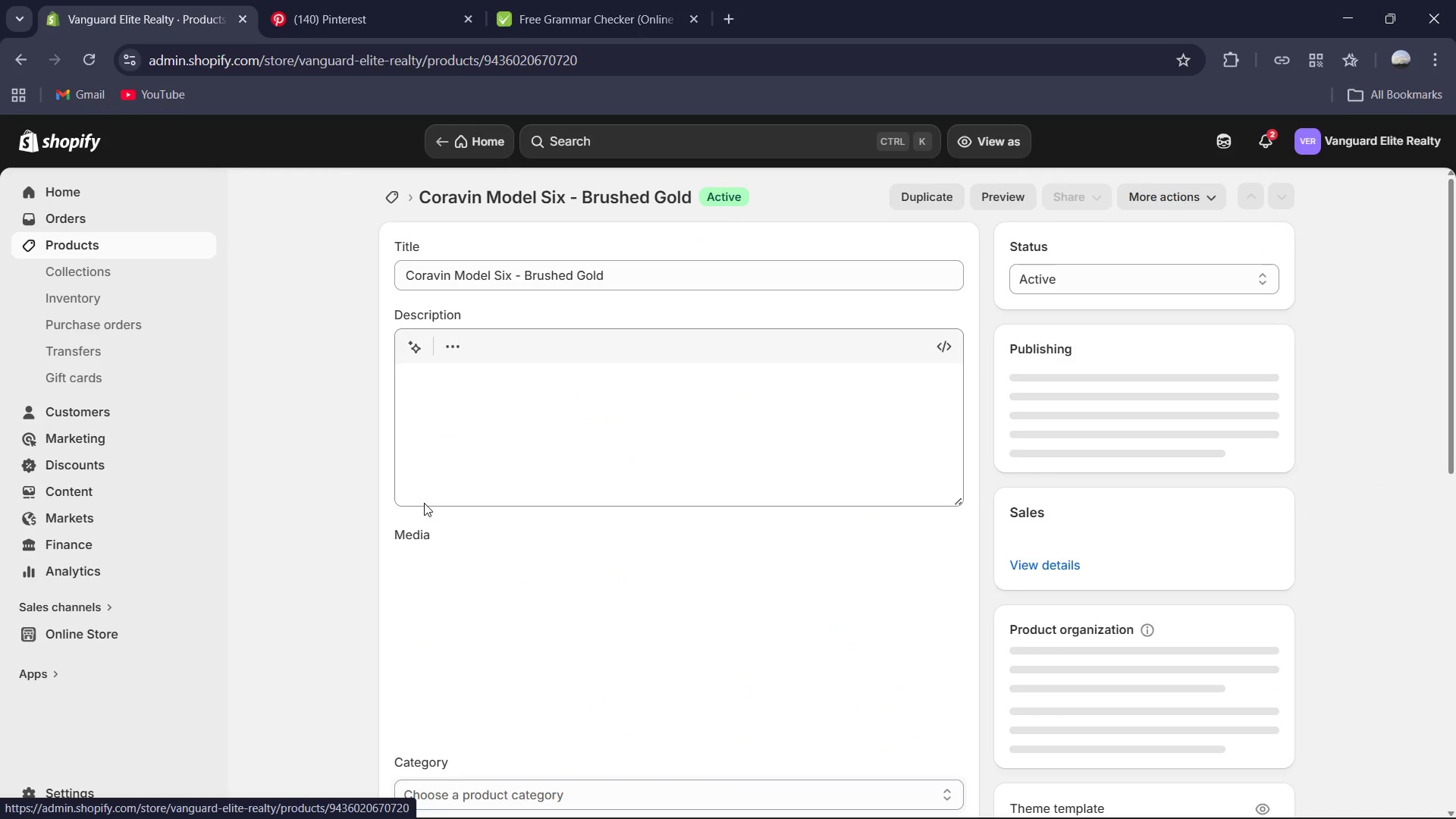 
left_click([703, 449])
 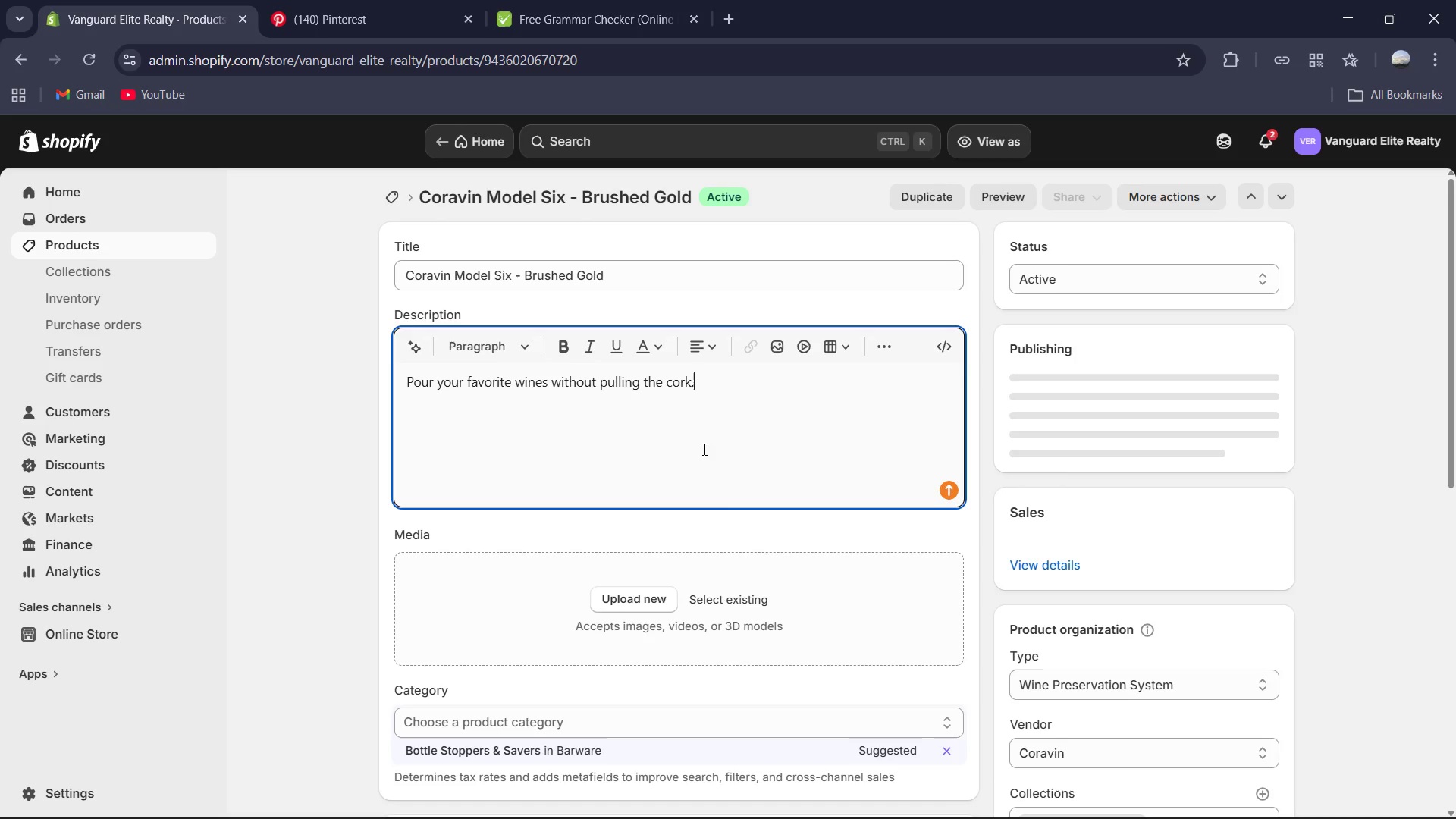 
key(Control+A)
 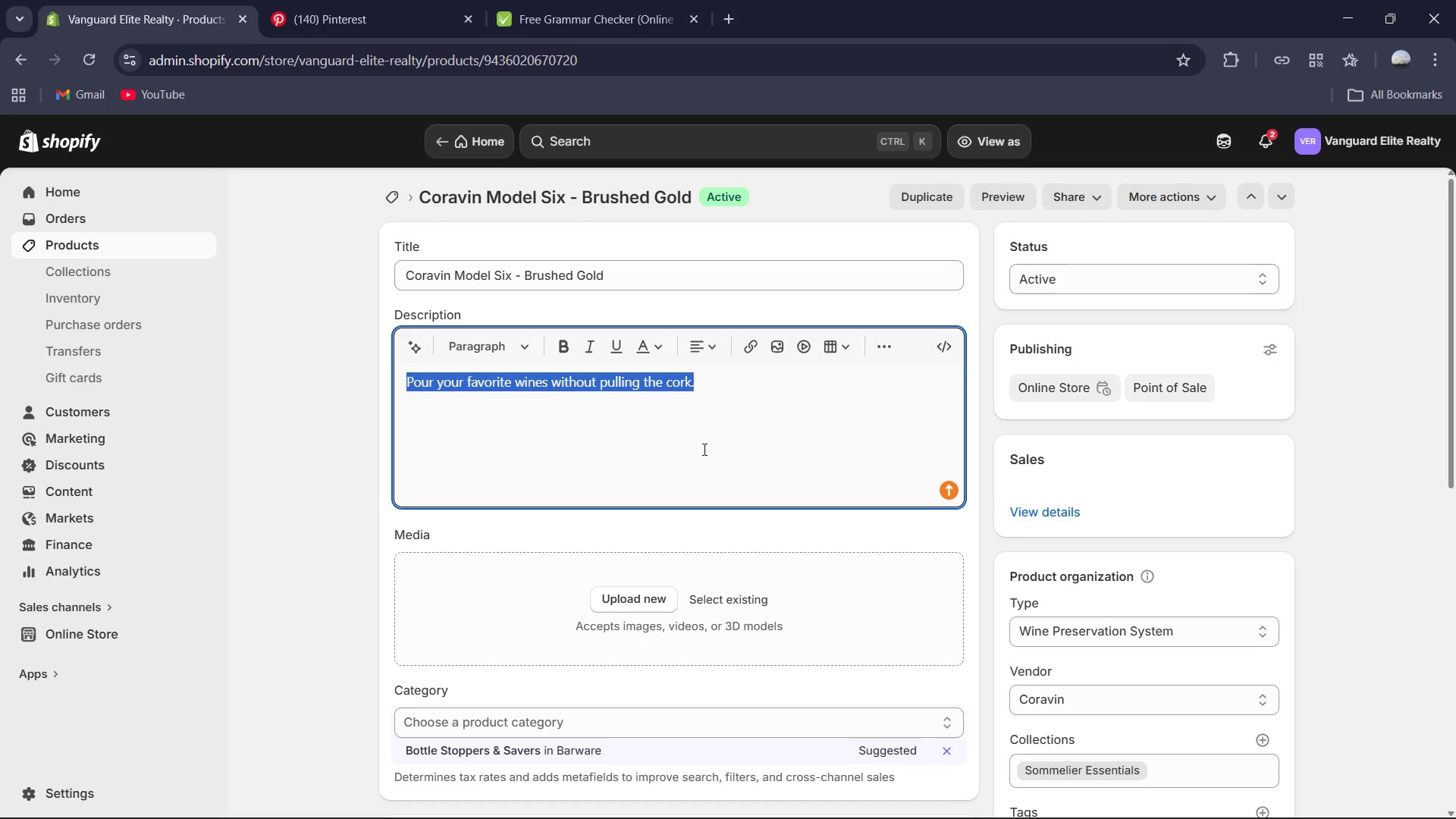 
type(Savor your finest wines without ever pulling the cork. The Coravin Model Six Core is the perfect fusion of elegance and technology, featuring a sophisticatd Brushed Gold finished )
key(Backspace)
key(Backspace)
key(Backspace)
type( and s)
key(Backspace)
type(a sleeo)
key(Backspace)
type(k, user )
key(Backspace)
type(-frei)
key(Backspace)
key(Backspace)
type(iendly design. Ultimate proprierty argon gas technology )
key(Backspace)
type(m)
key(Backspace)
type(, this system preserves the life of t)
key(Backspace)
type(your winr)
key(Backspace)
type(e fork)
key(Backspace)
type( weeks, moo)
key(Backspace)
type(nths )
key(Backspace)
type(, or even years, allowing you ti enjoy a glass today and a)
key(Backspace)
type(sabr)
key(Backspace)
key(Backspace)
type(ve the rest of the bottle for a future celebration in your home )
key(Backspace)
key(Backspace)
key(Backspace)
key(Backspace)
key(Backspace)
type(new home. )
 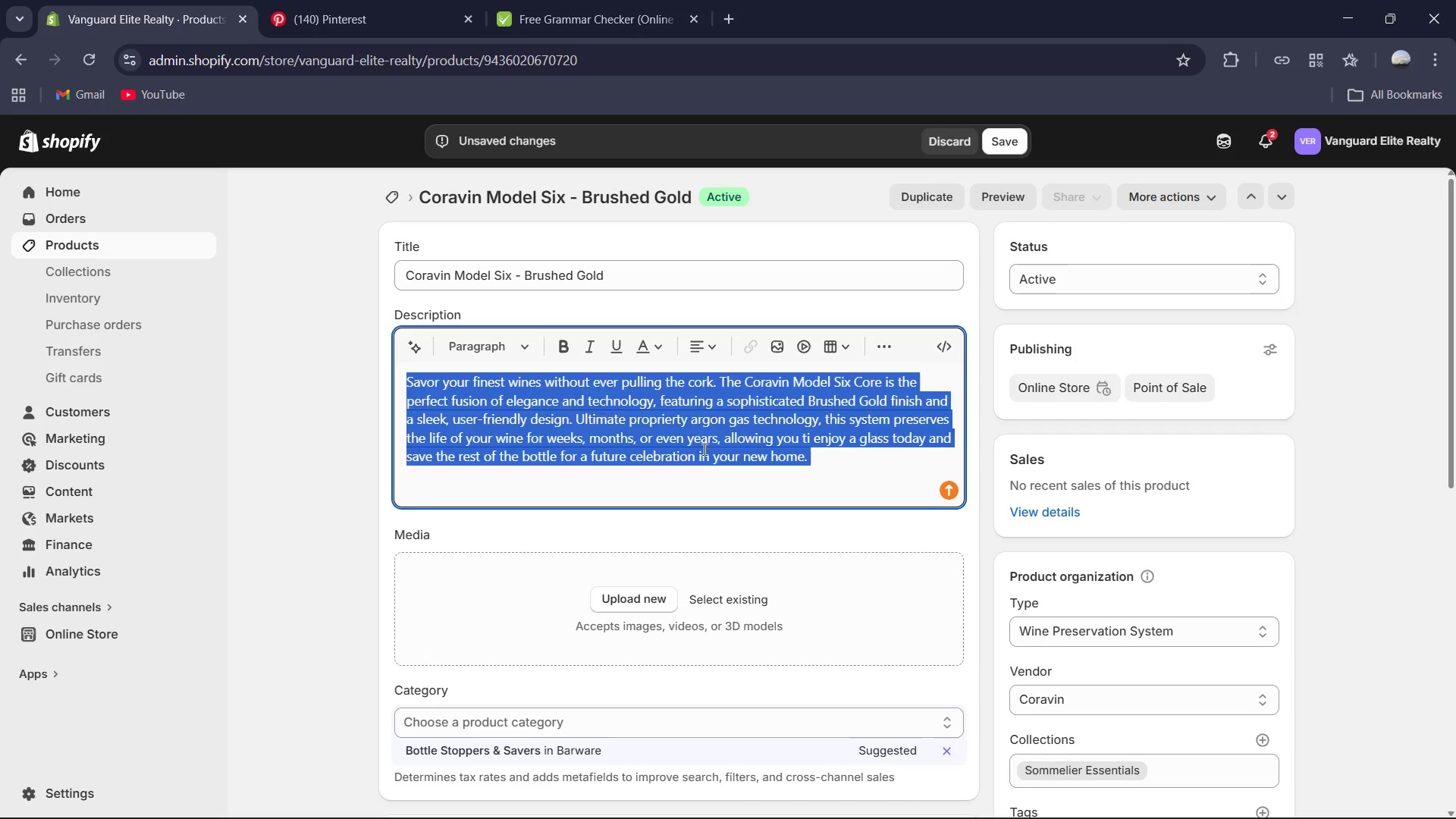 
key(Control+A)
 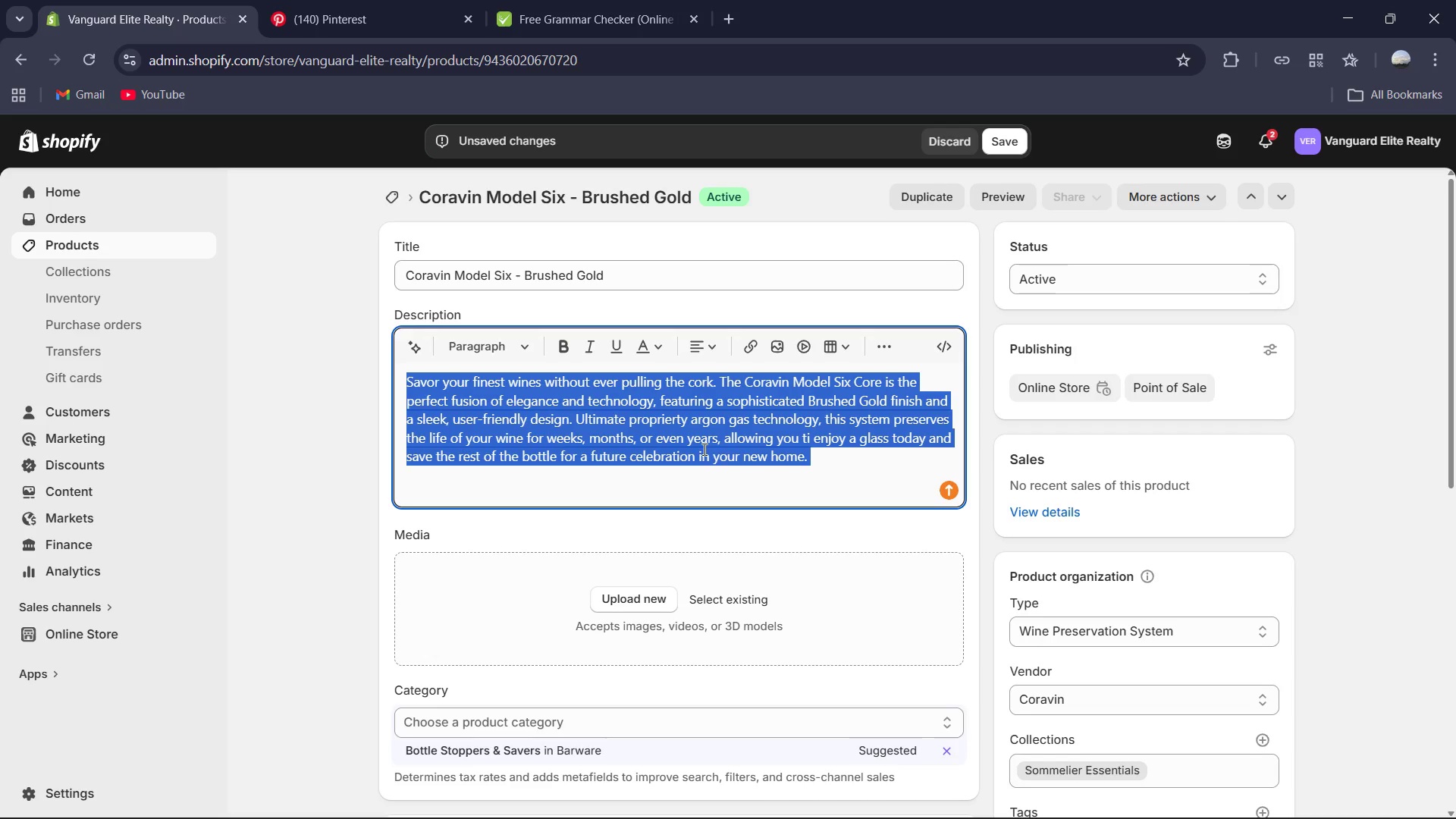 
key(Control+C)
 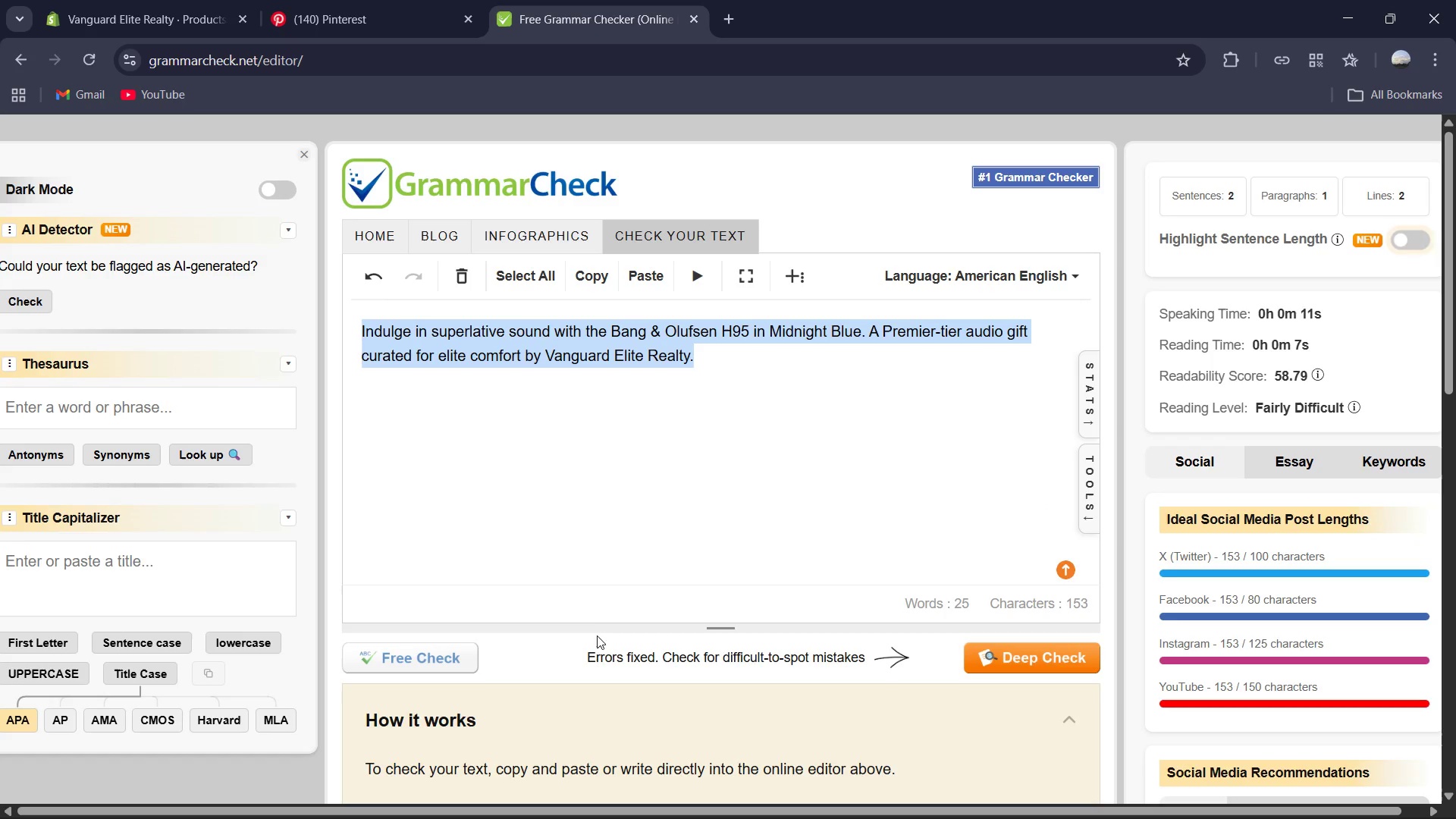 
key(Control+V)
 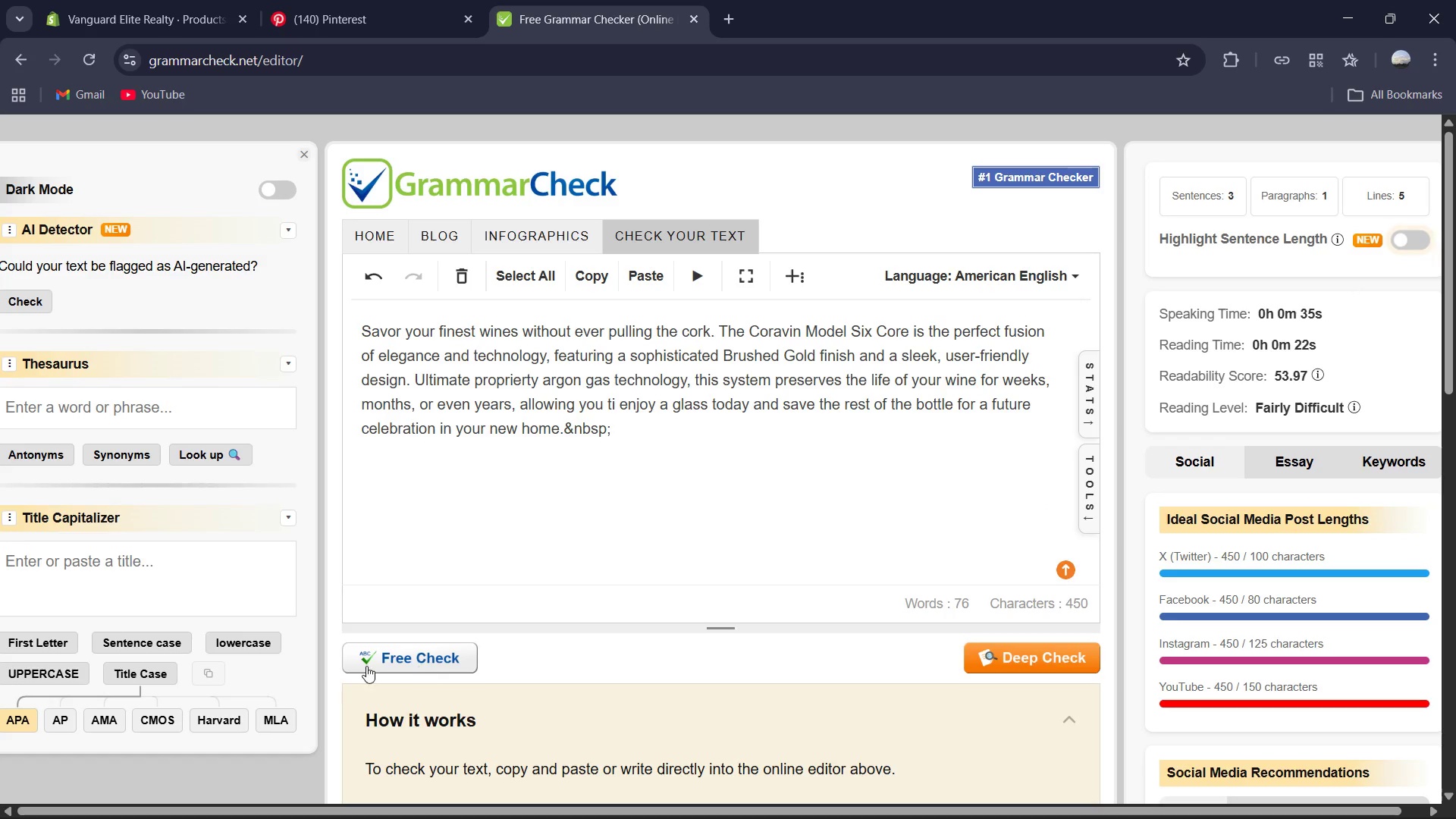 
left_click([389, 652])
 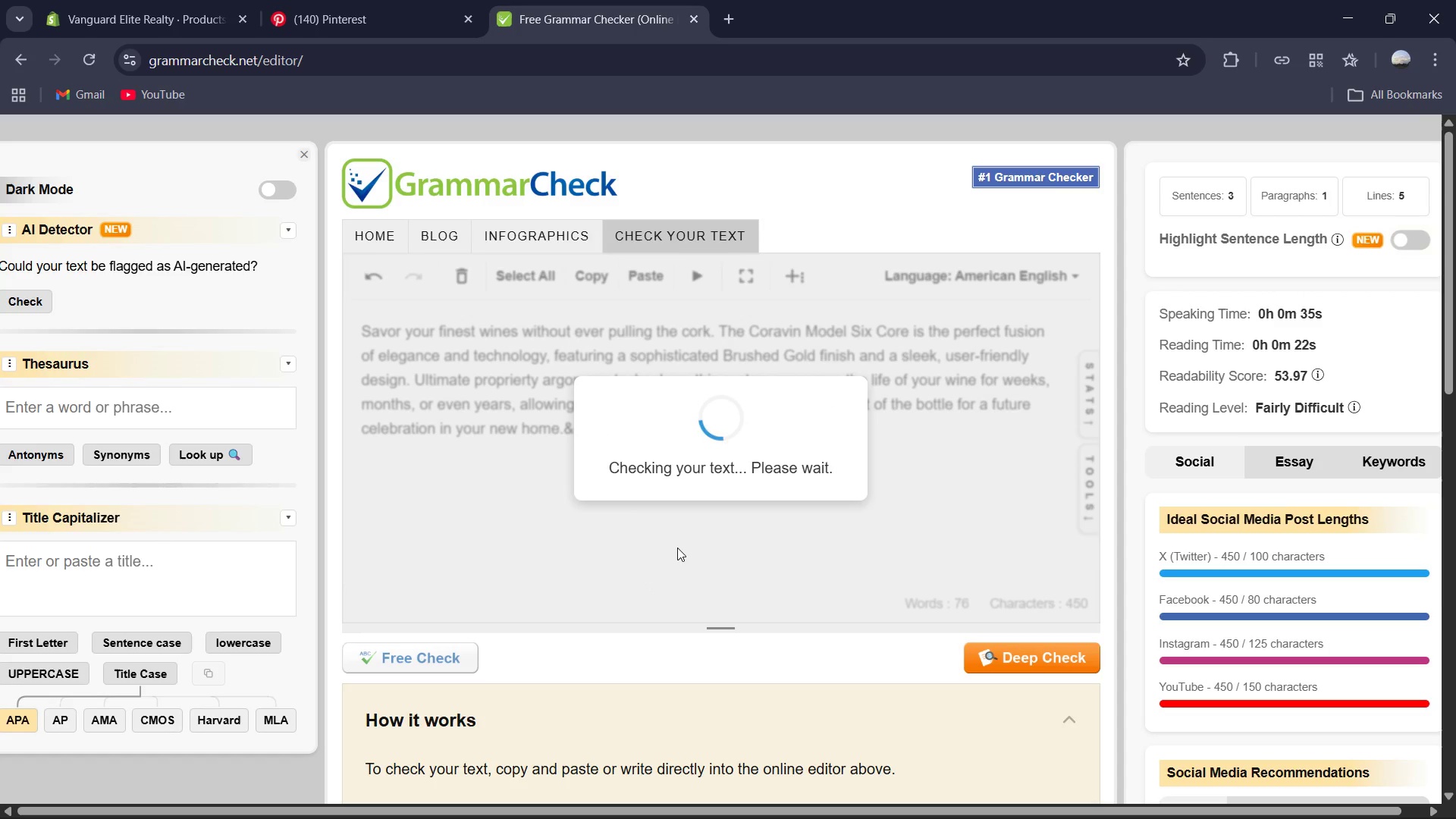 
left_click([677, 543])
 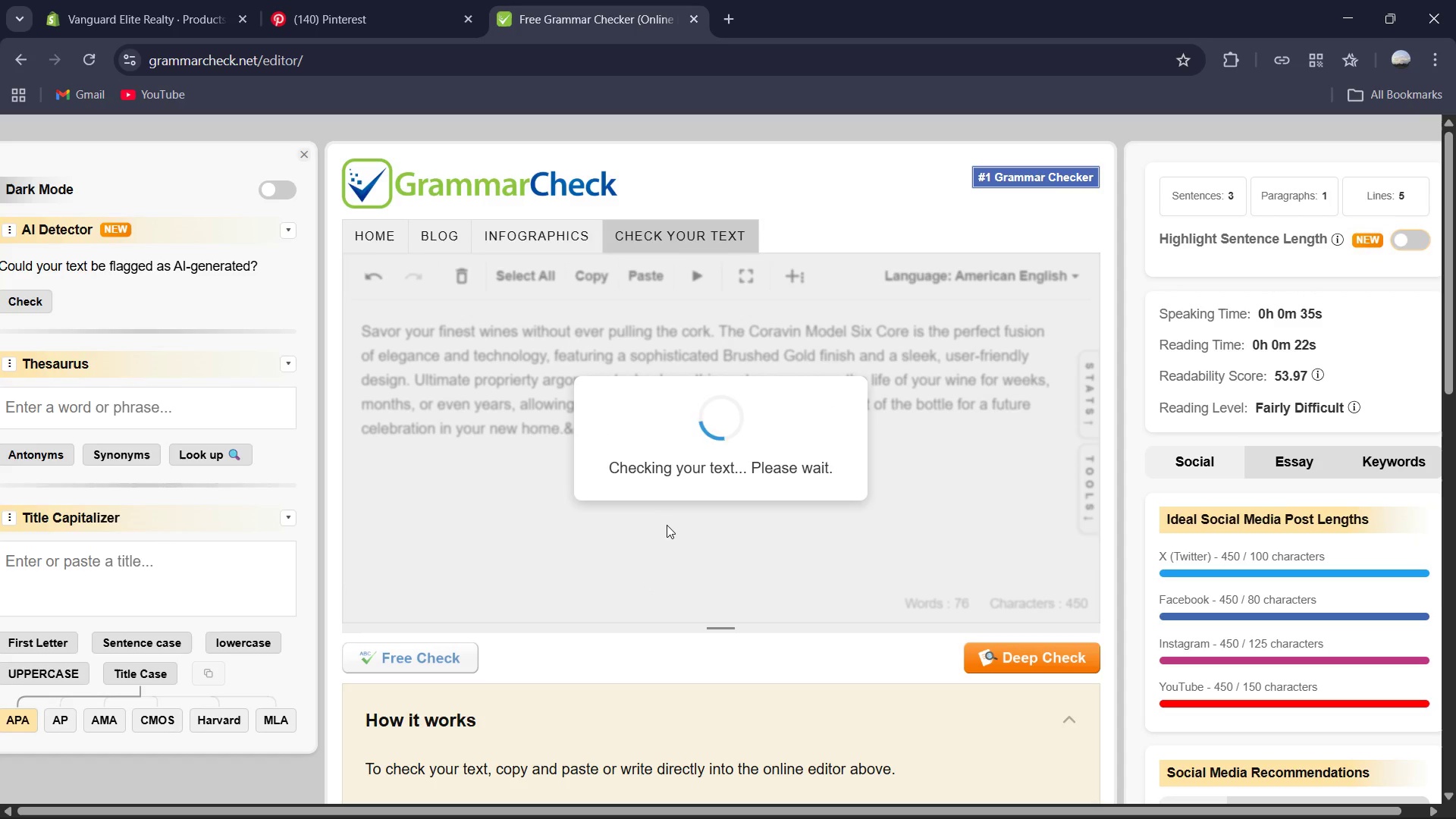 
left_click([664, 529])
 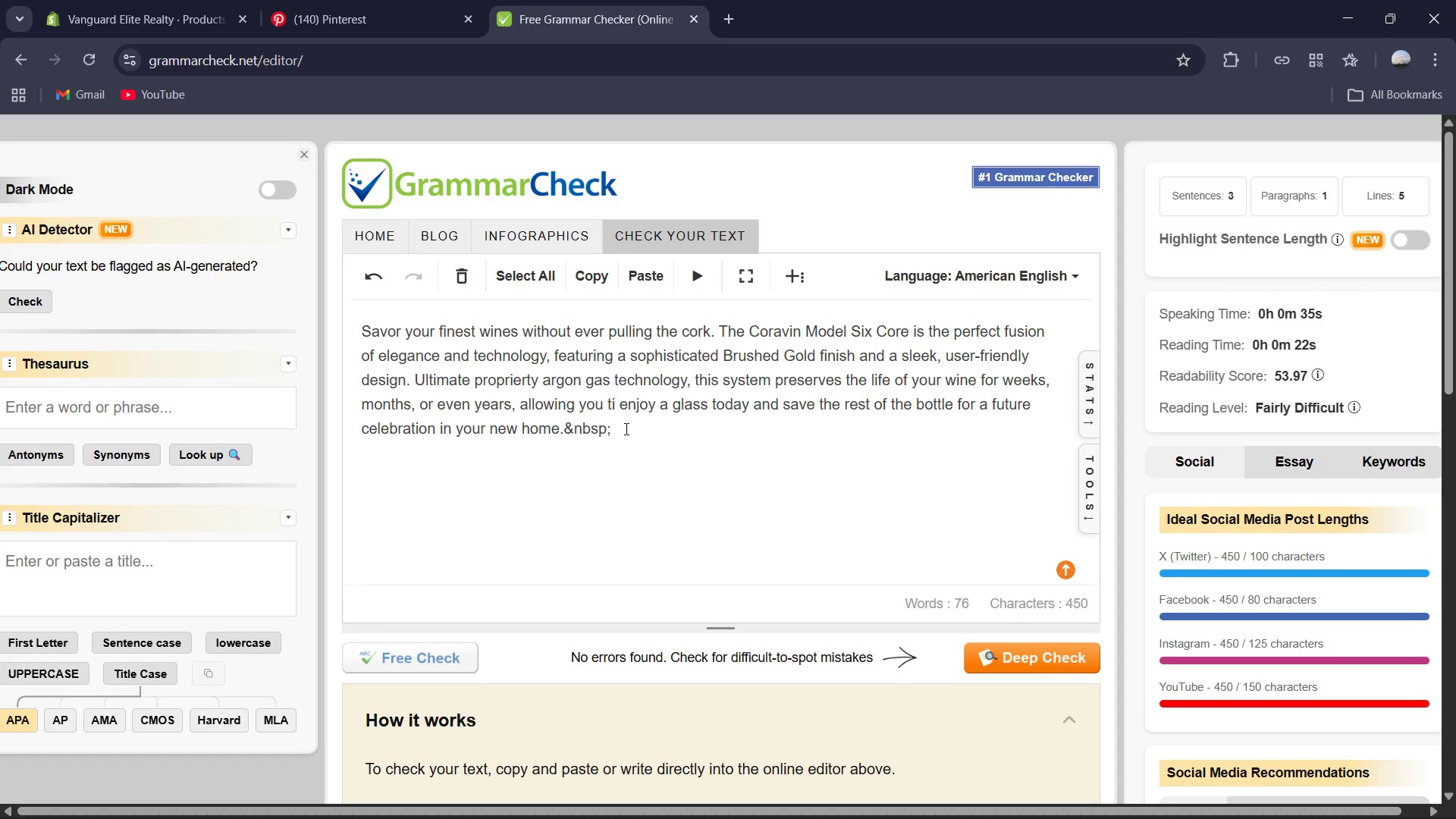 
left_click_drag(start_coordinate=[626, 430], to_coordinate=[571, 436])
 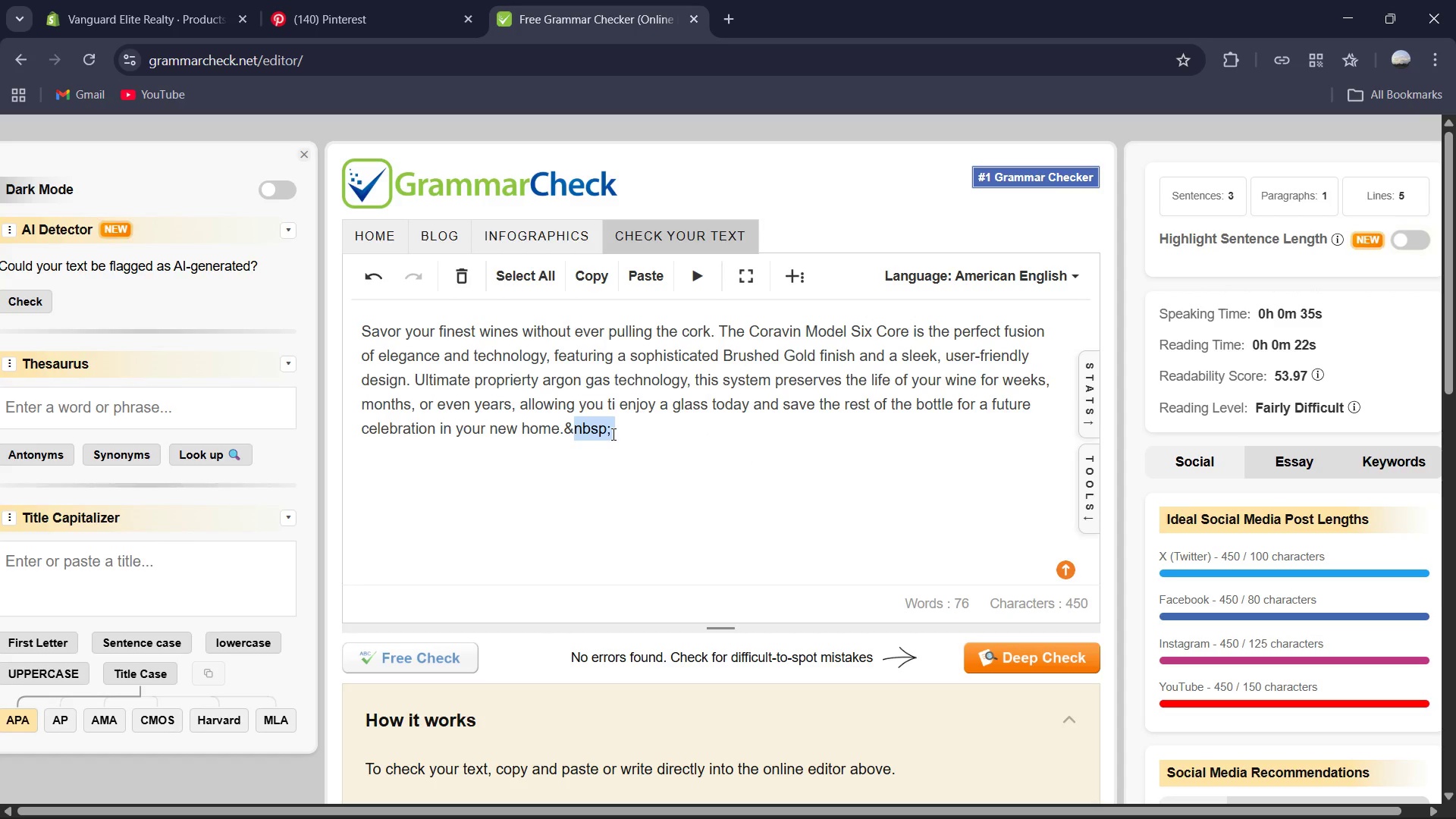 
key(Backspace)
 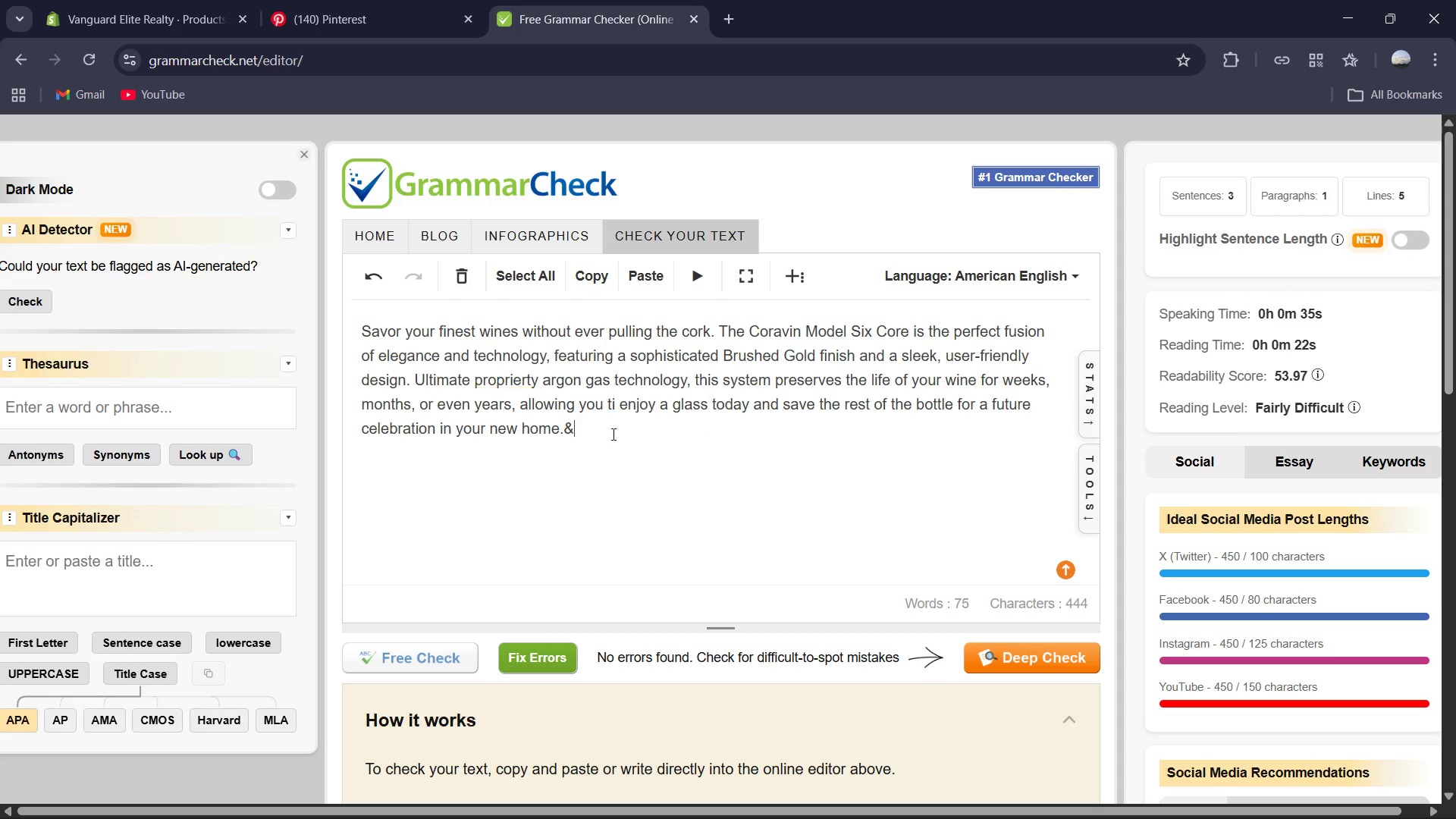 
key(Backspace)
 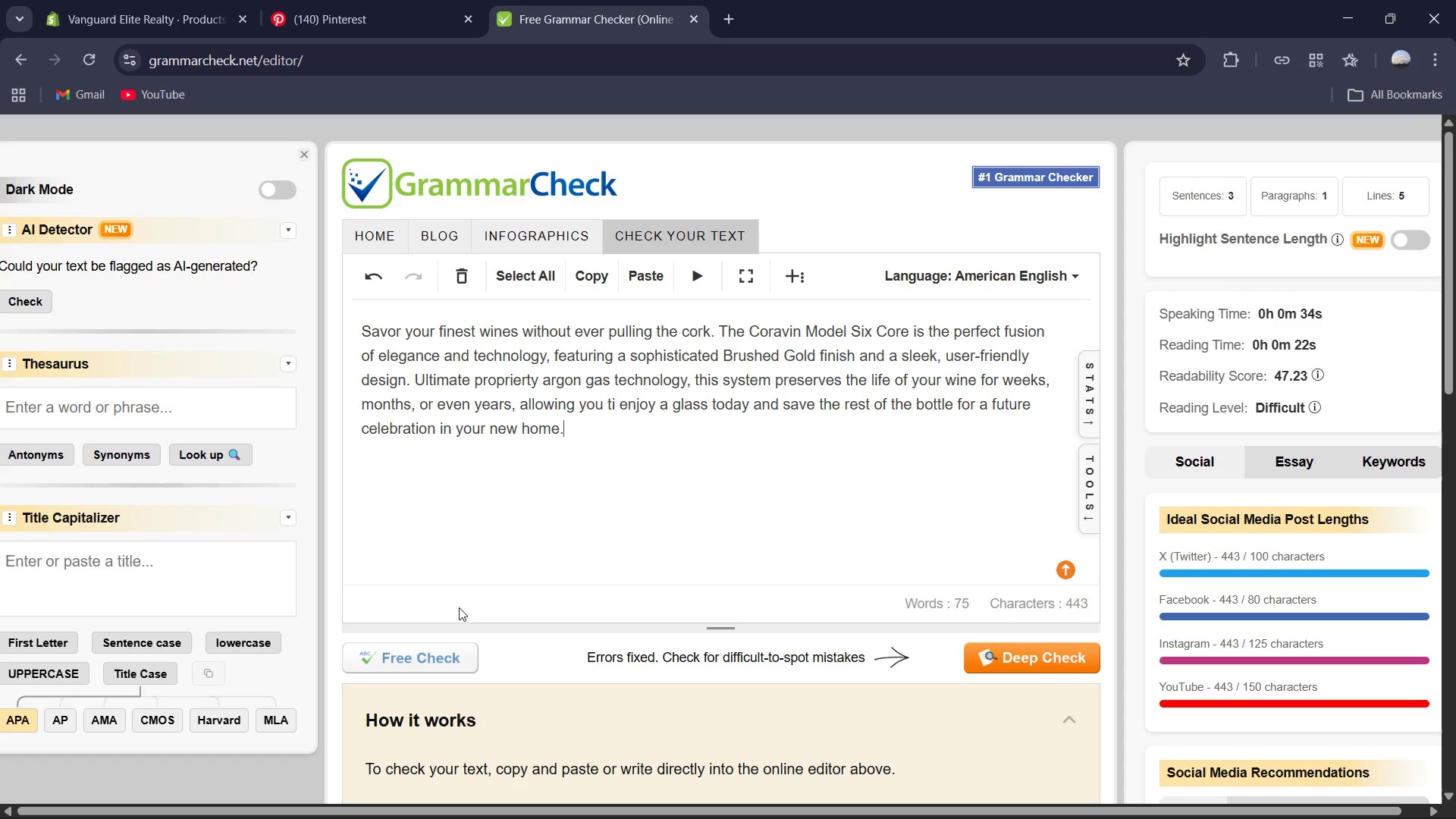 
left_click([445, 656])
 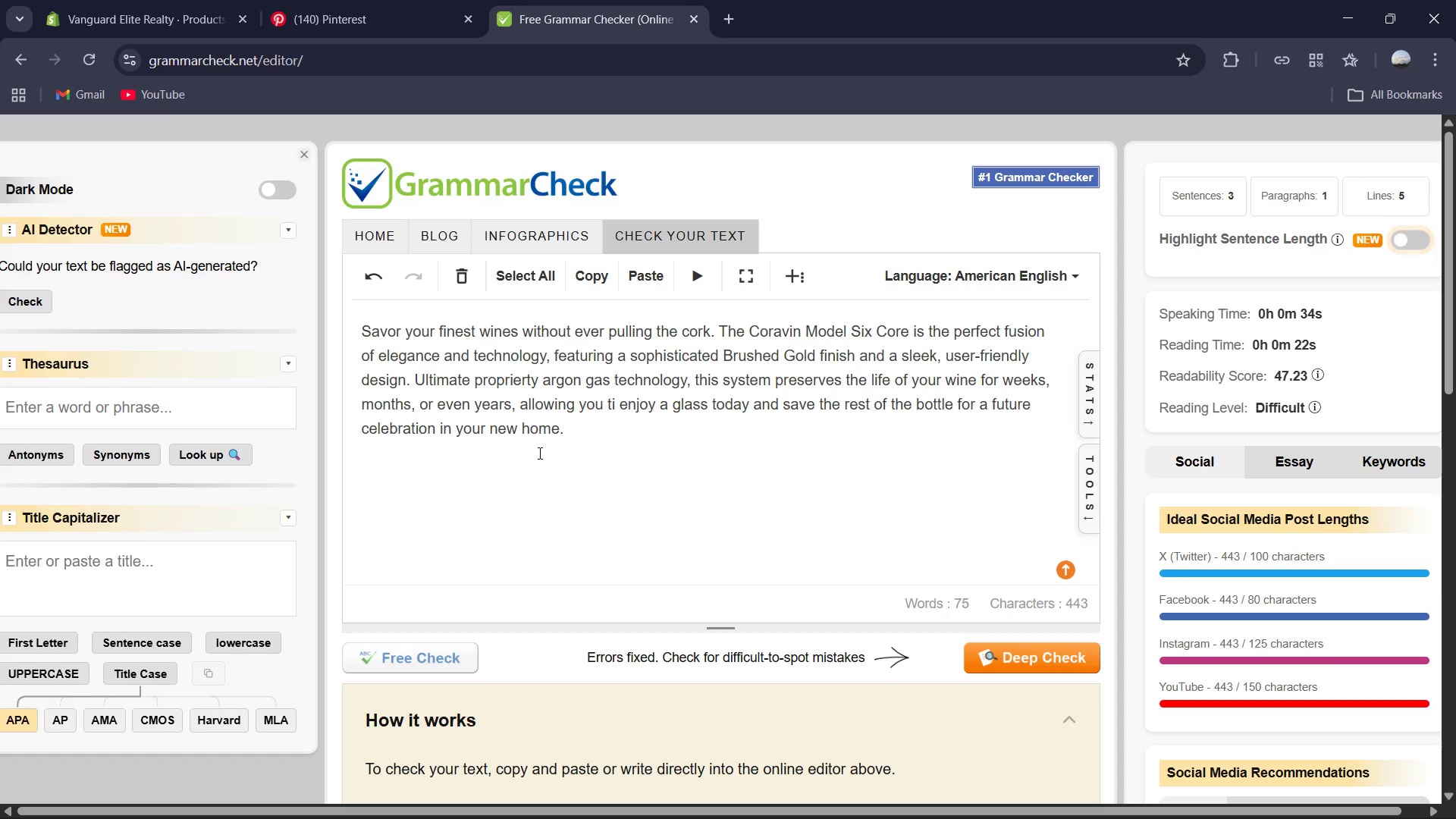 
left_click([605, 447])
 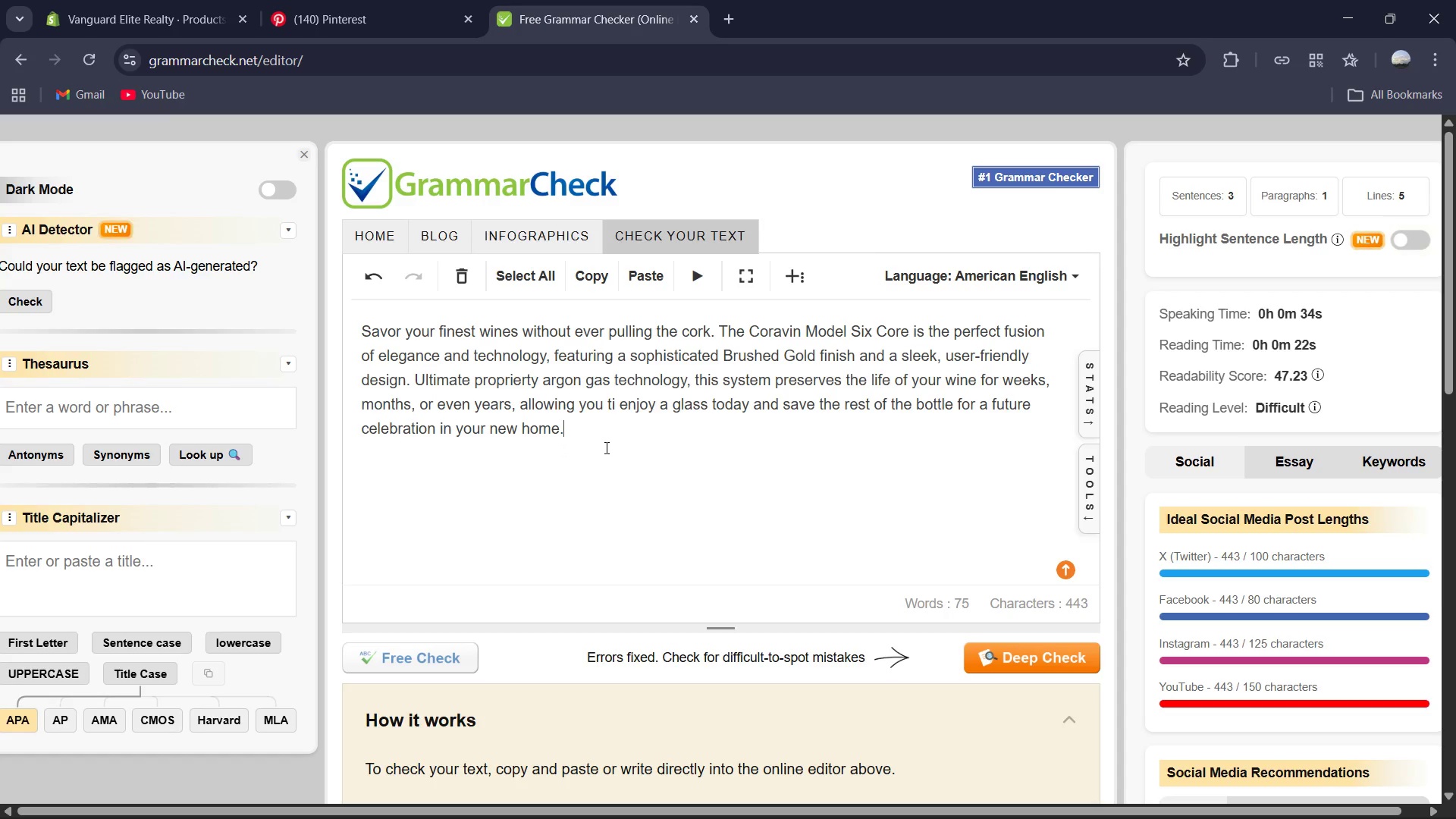 
key(Control+A)
 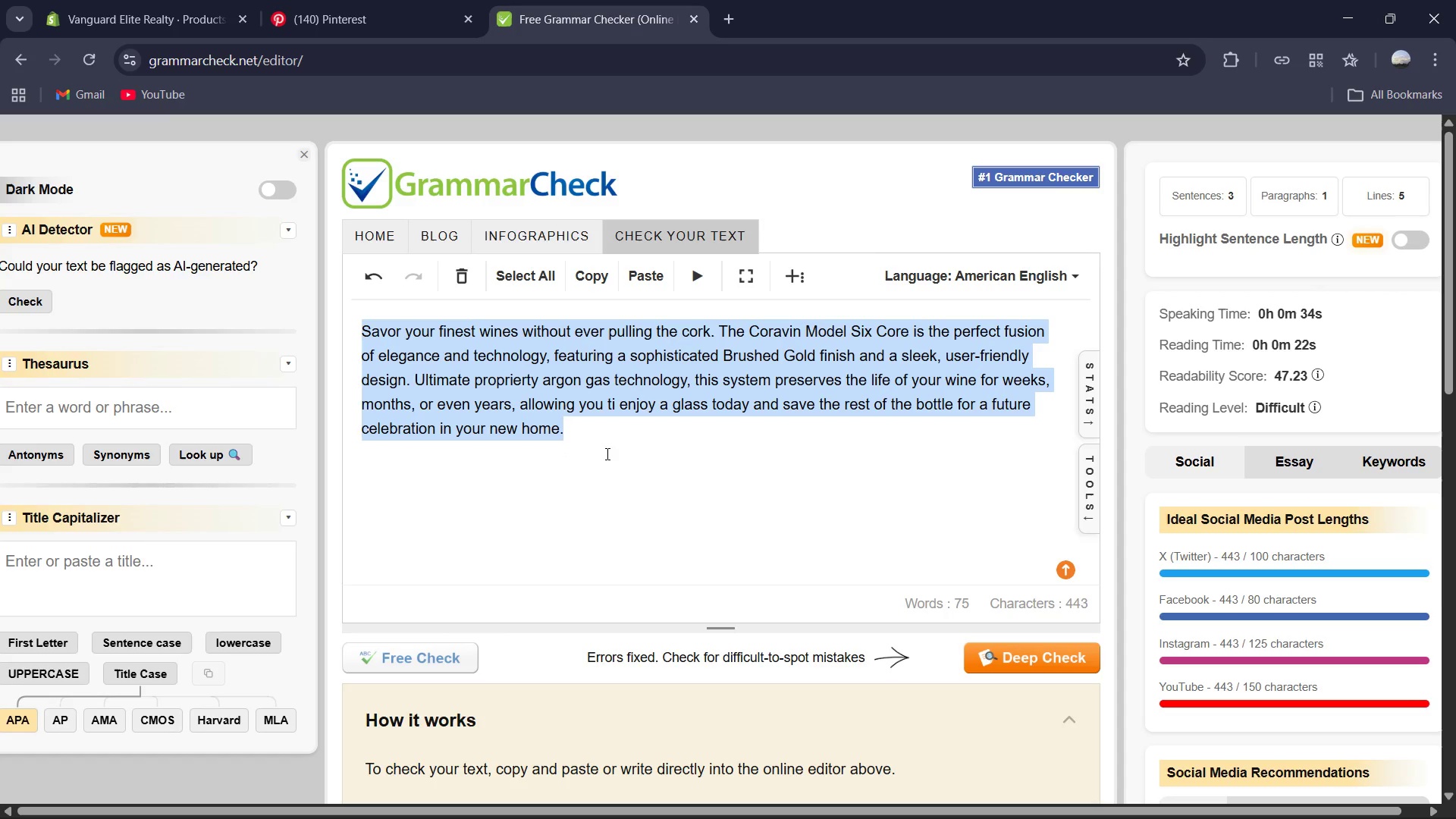 
key(Control+C)
 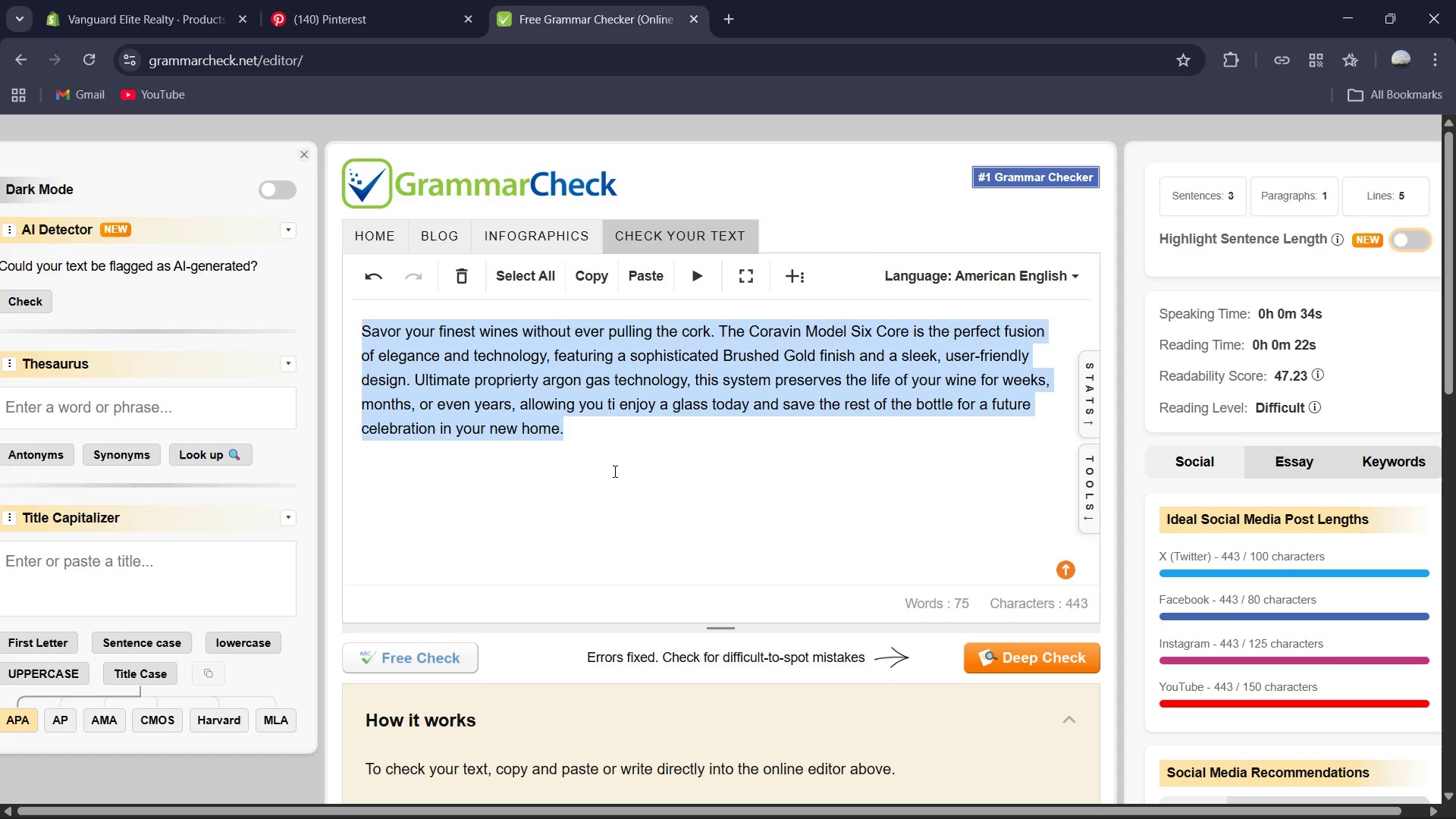 
left_click([613, 471])
 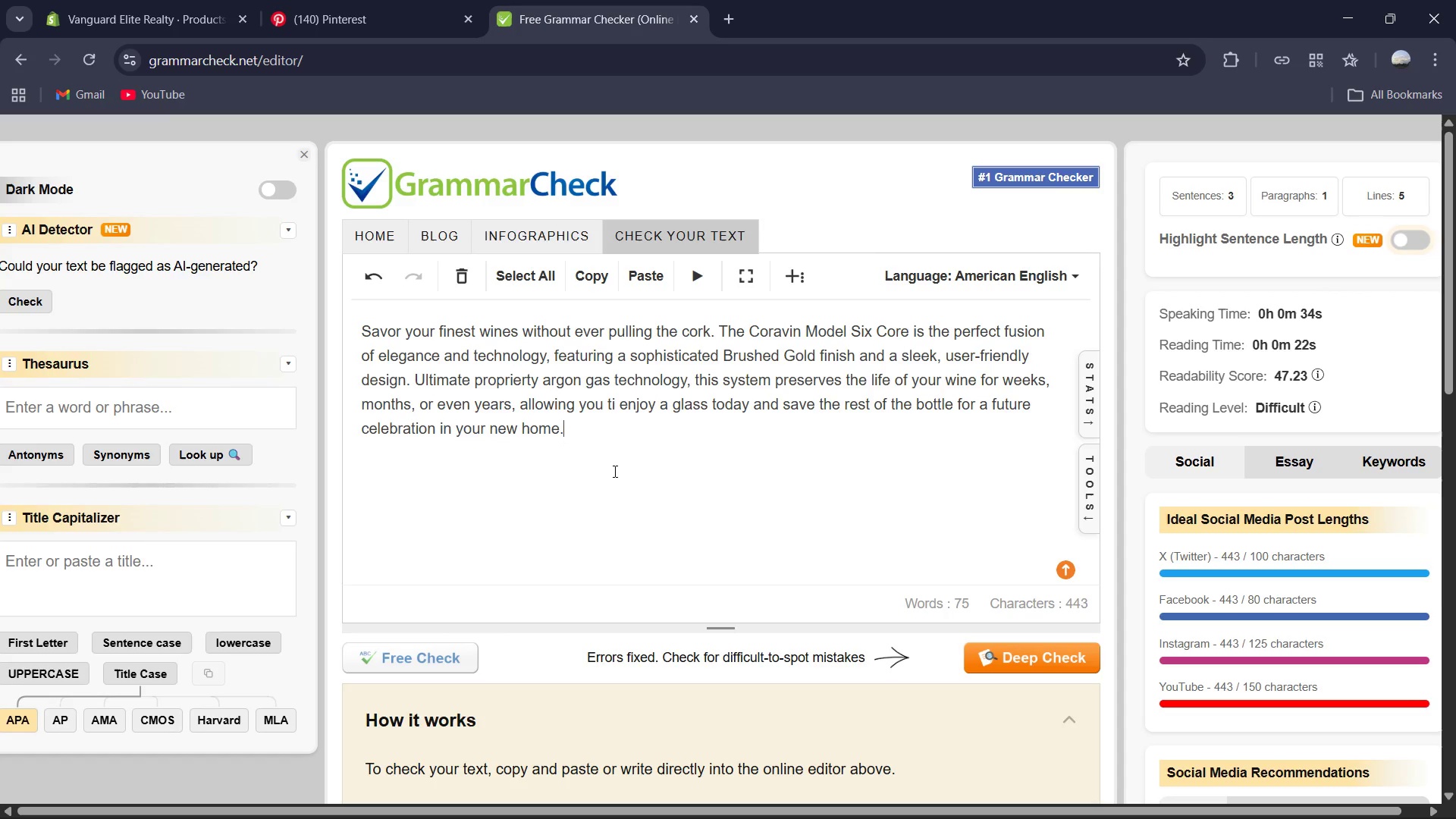 
key(Control+A)
 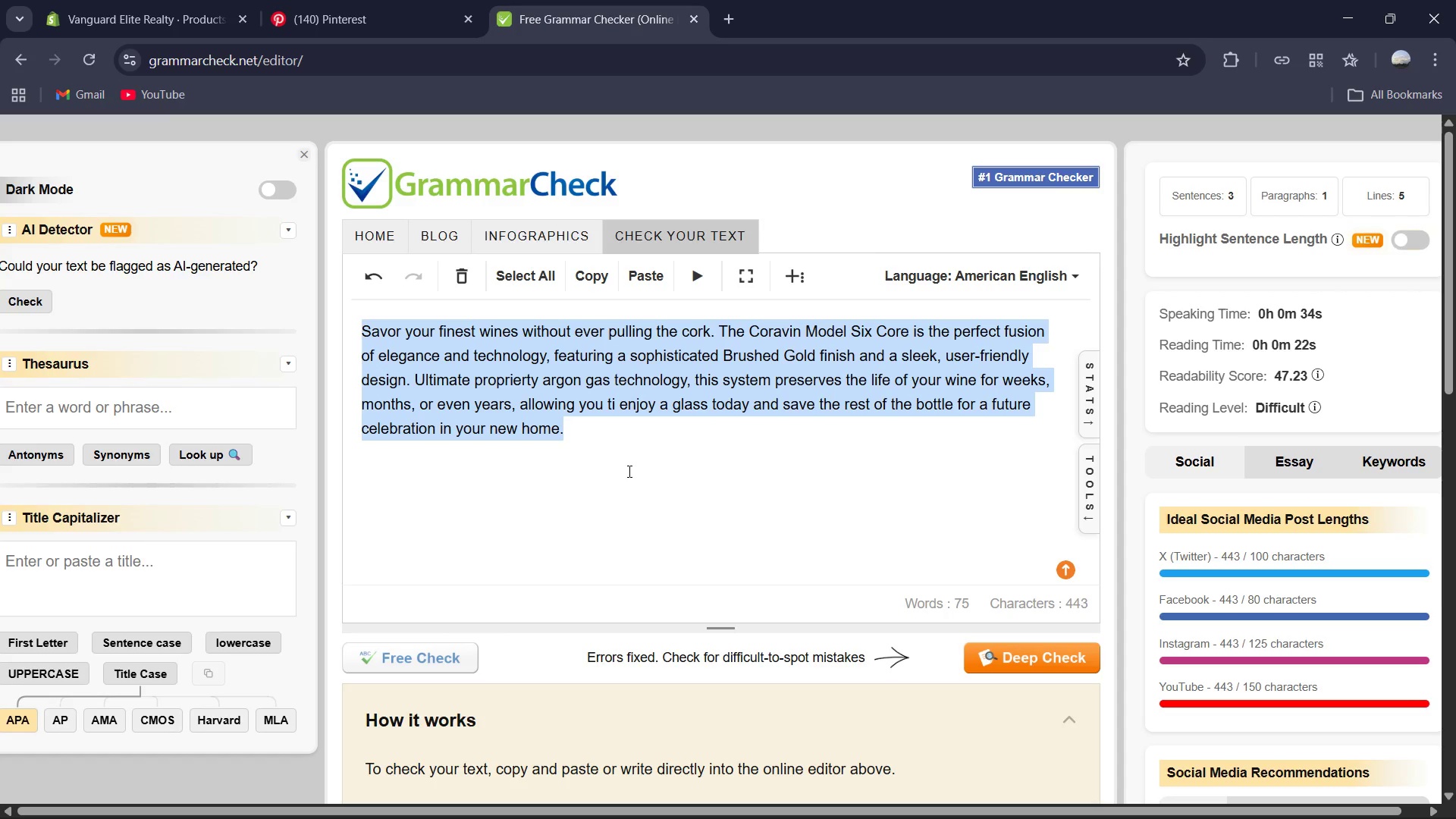 
key(Control+V)
 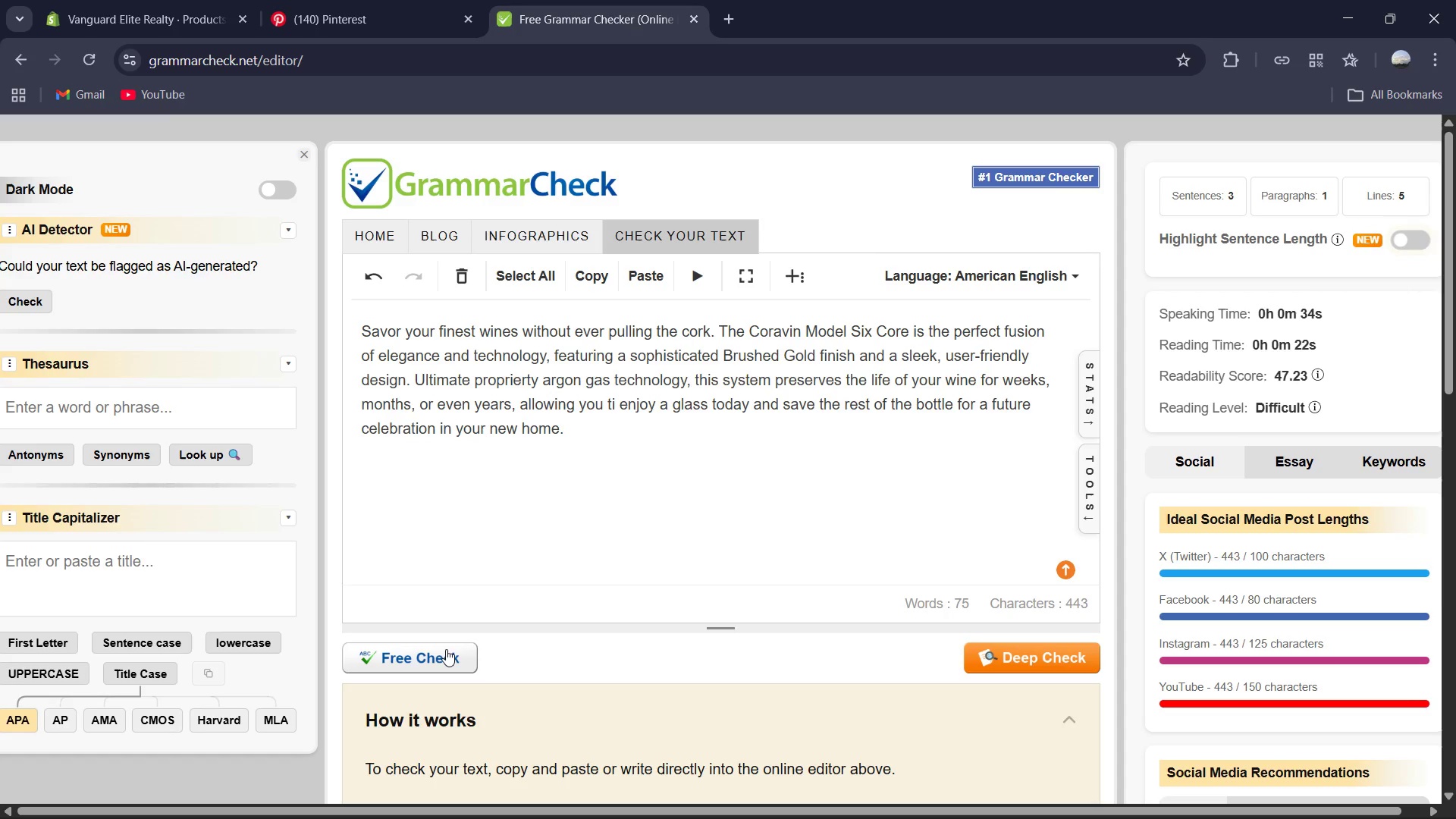 
left_click([419, 664])
 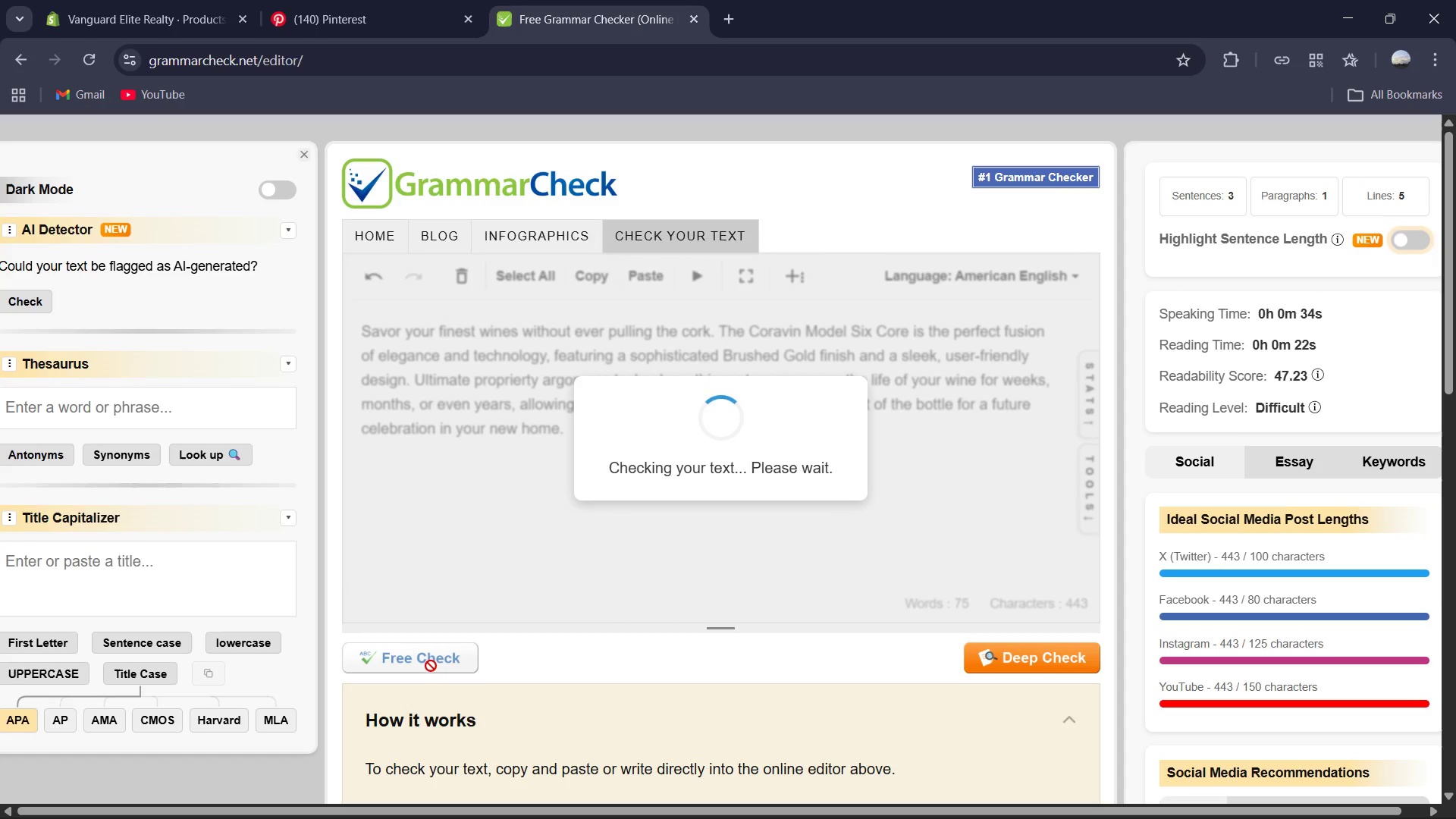 
mouse_move([407, 541])
 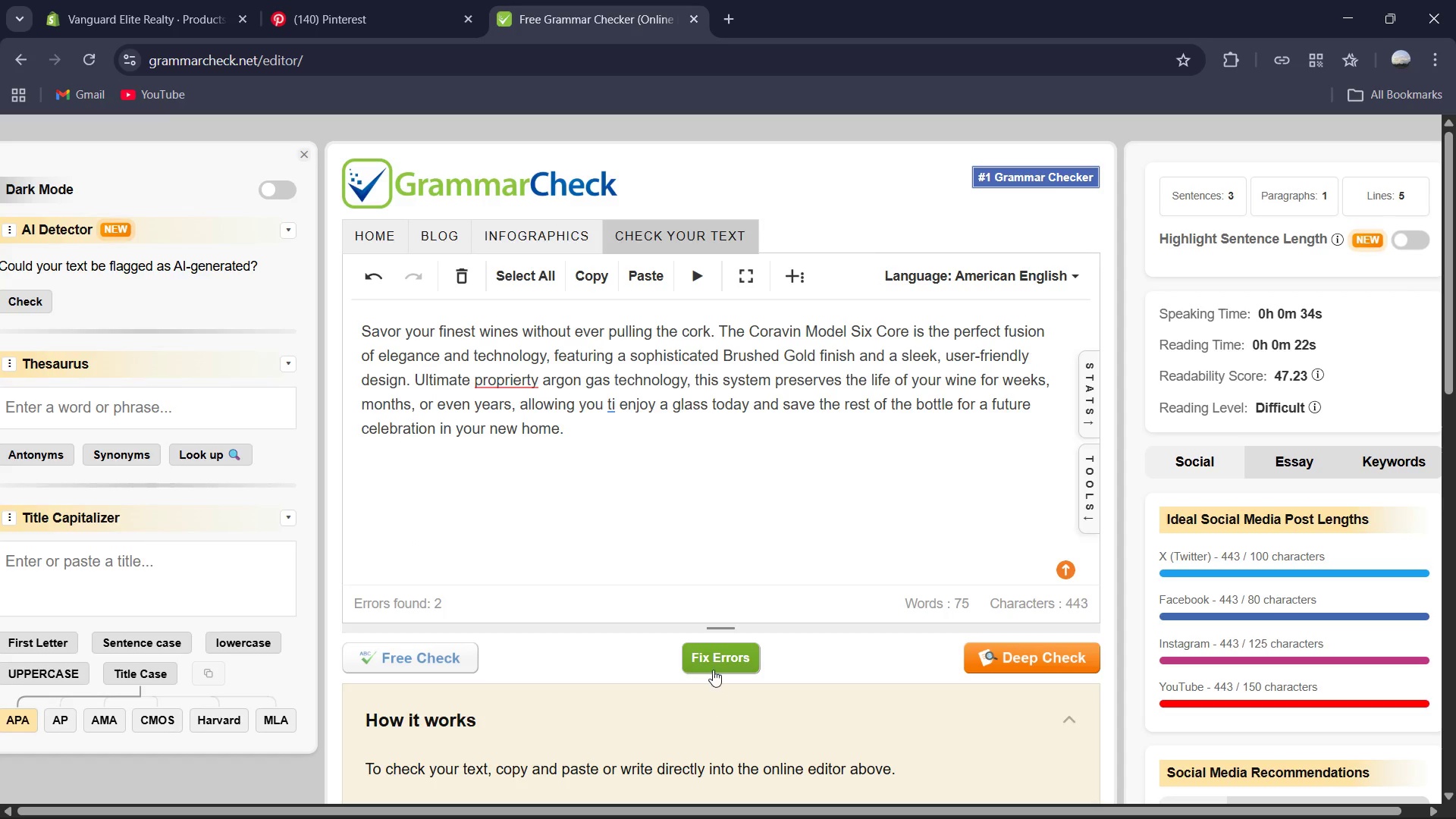 
left_click([713, 667])
 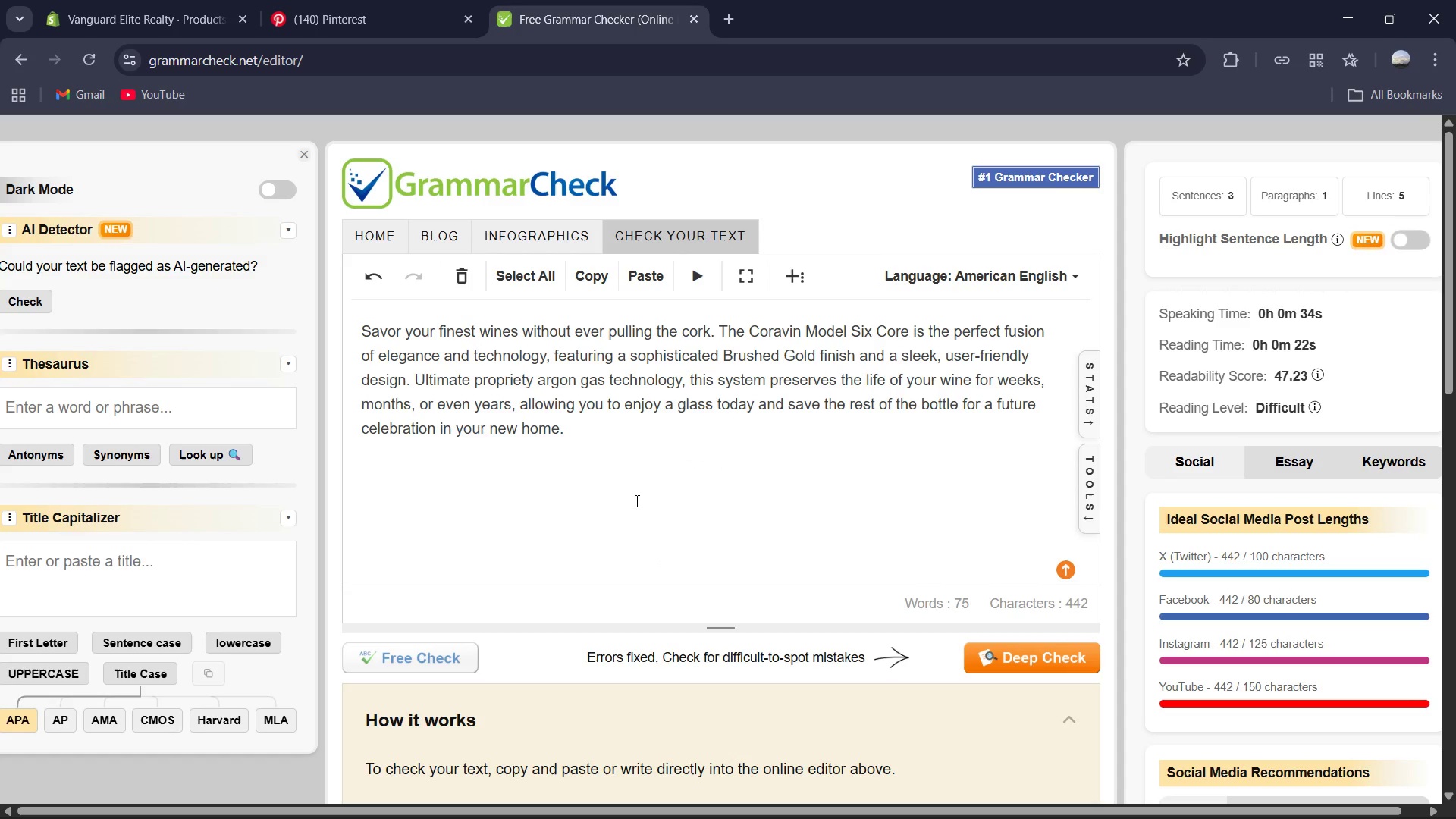 
left_click([552, 479])
 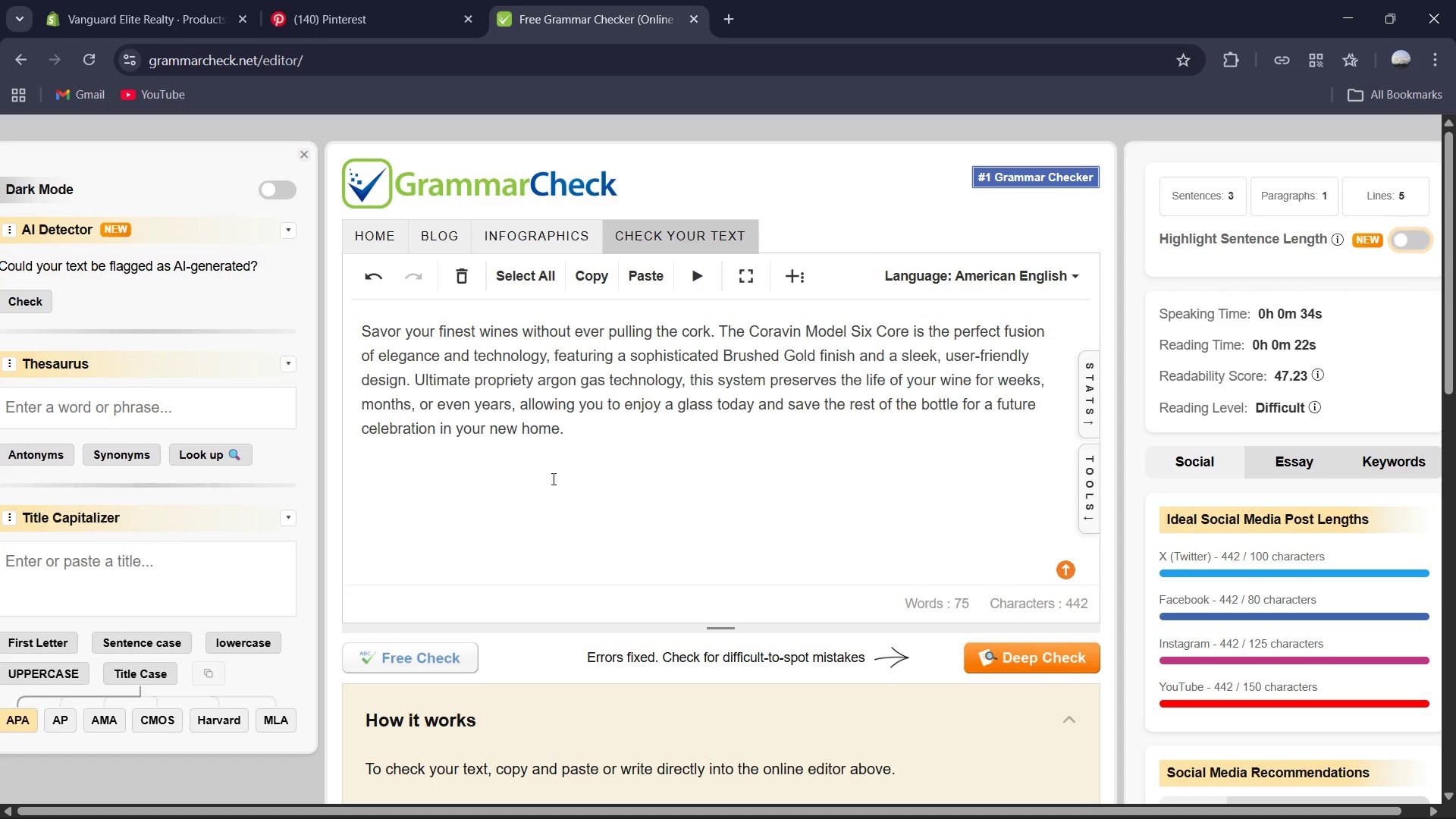 
key(Control+A)
 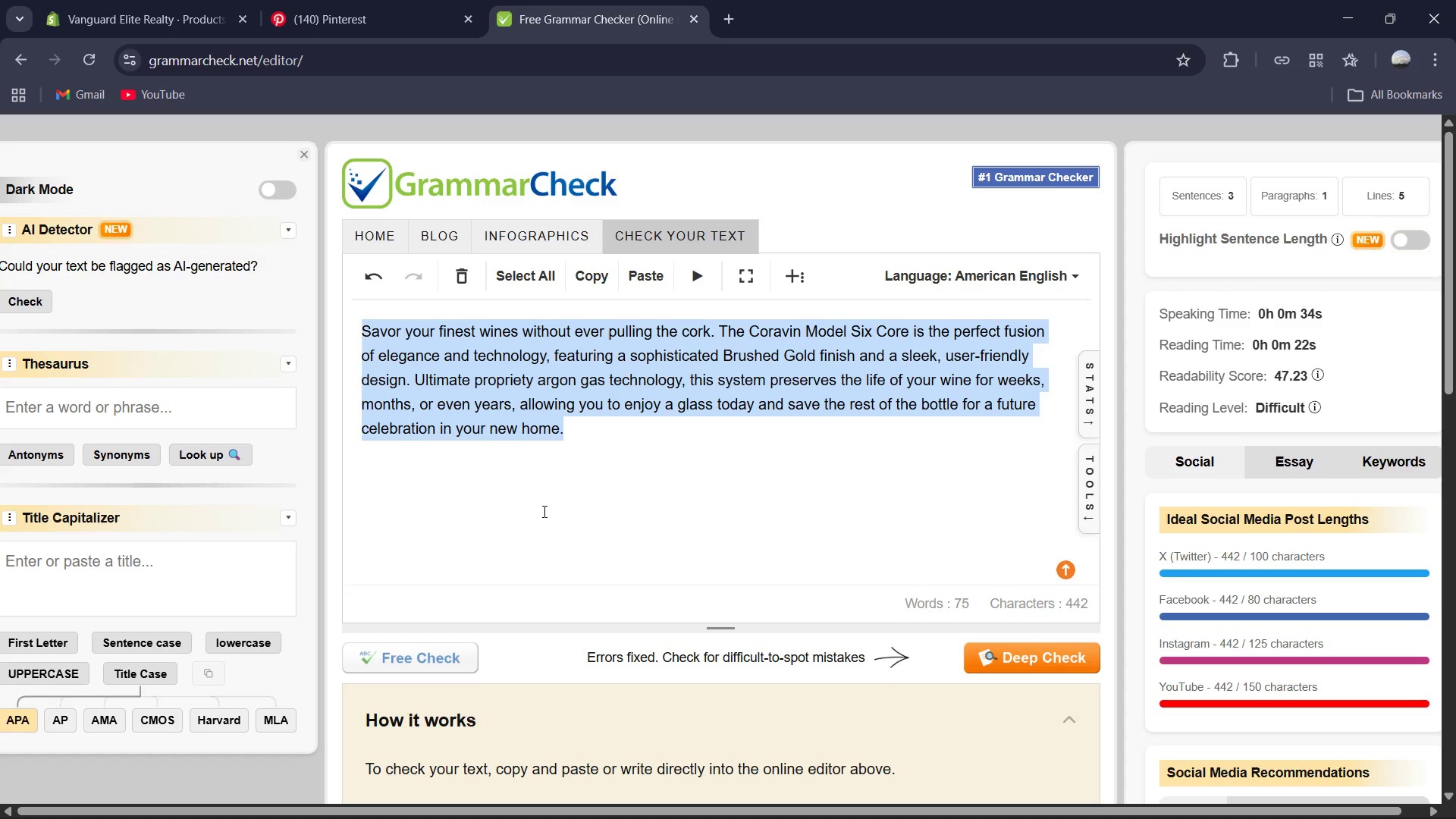 
key(Control+C)
 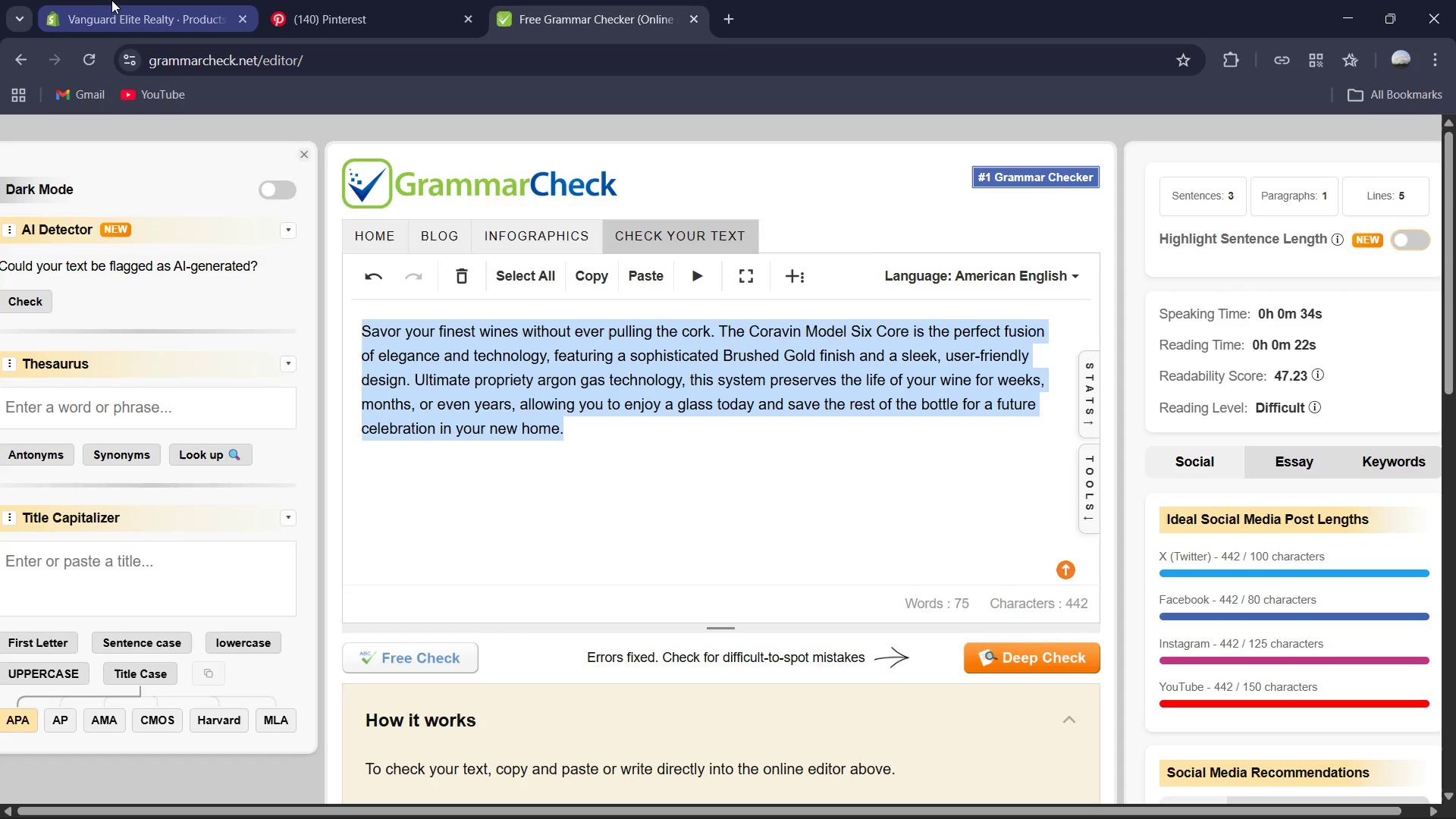 
left_click_drag(start_coordinate=[118, 0], to_coordinate=[118, 4])
 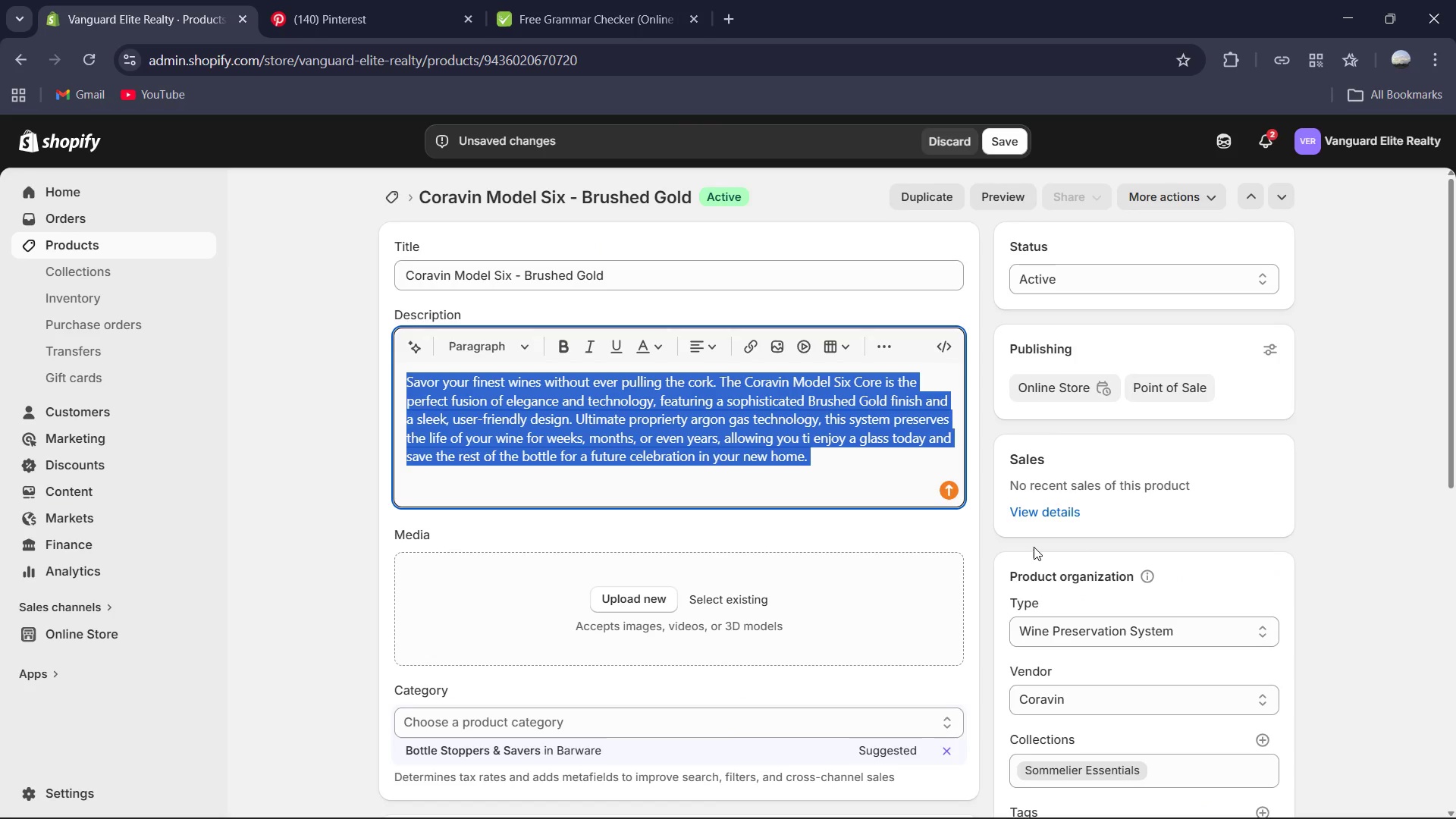 
key(Control+V)
 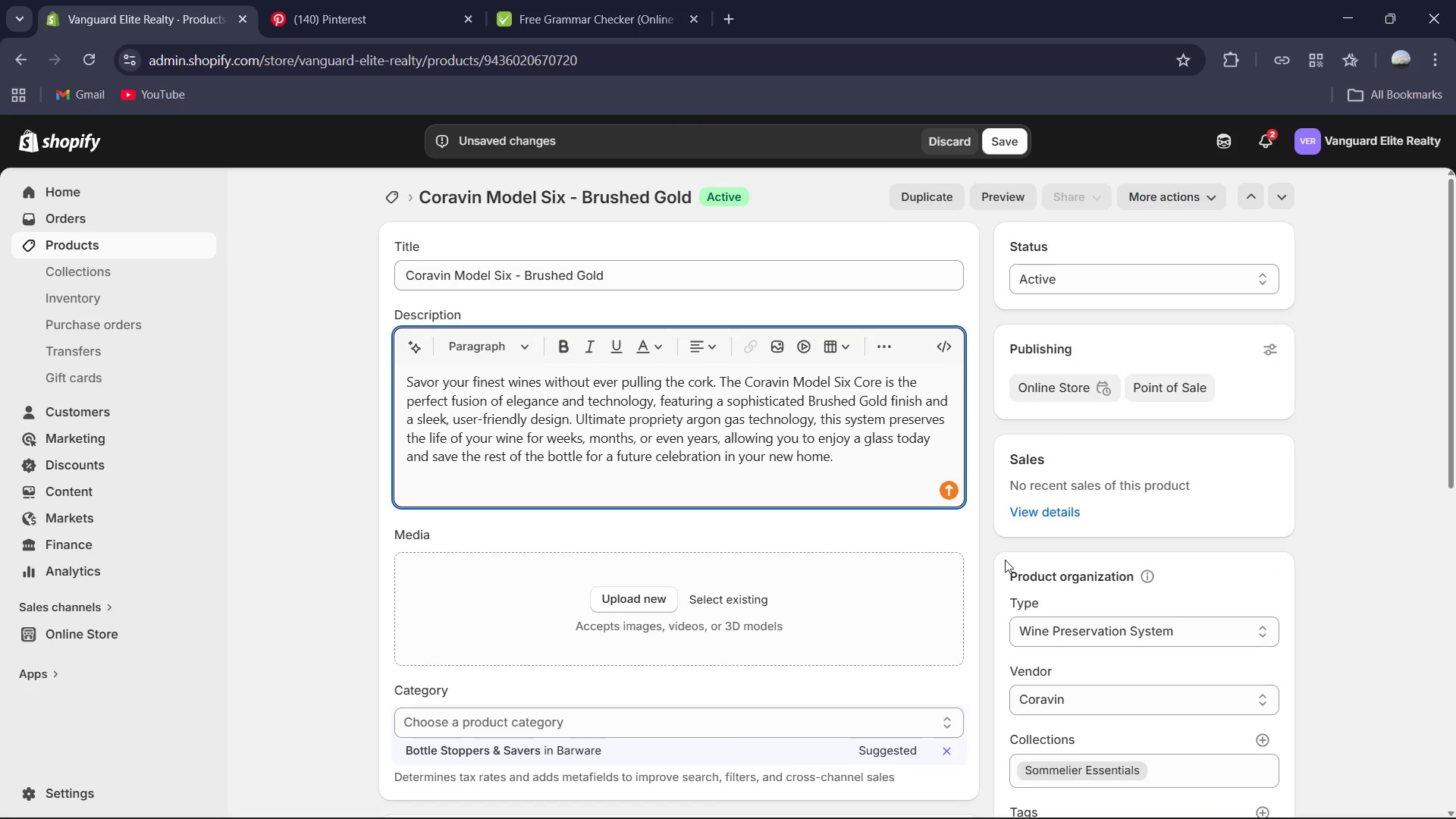 
scroll: coordinate [887, 583], scroll_direction: down, amount: 8.0
 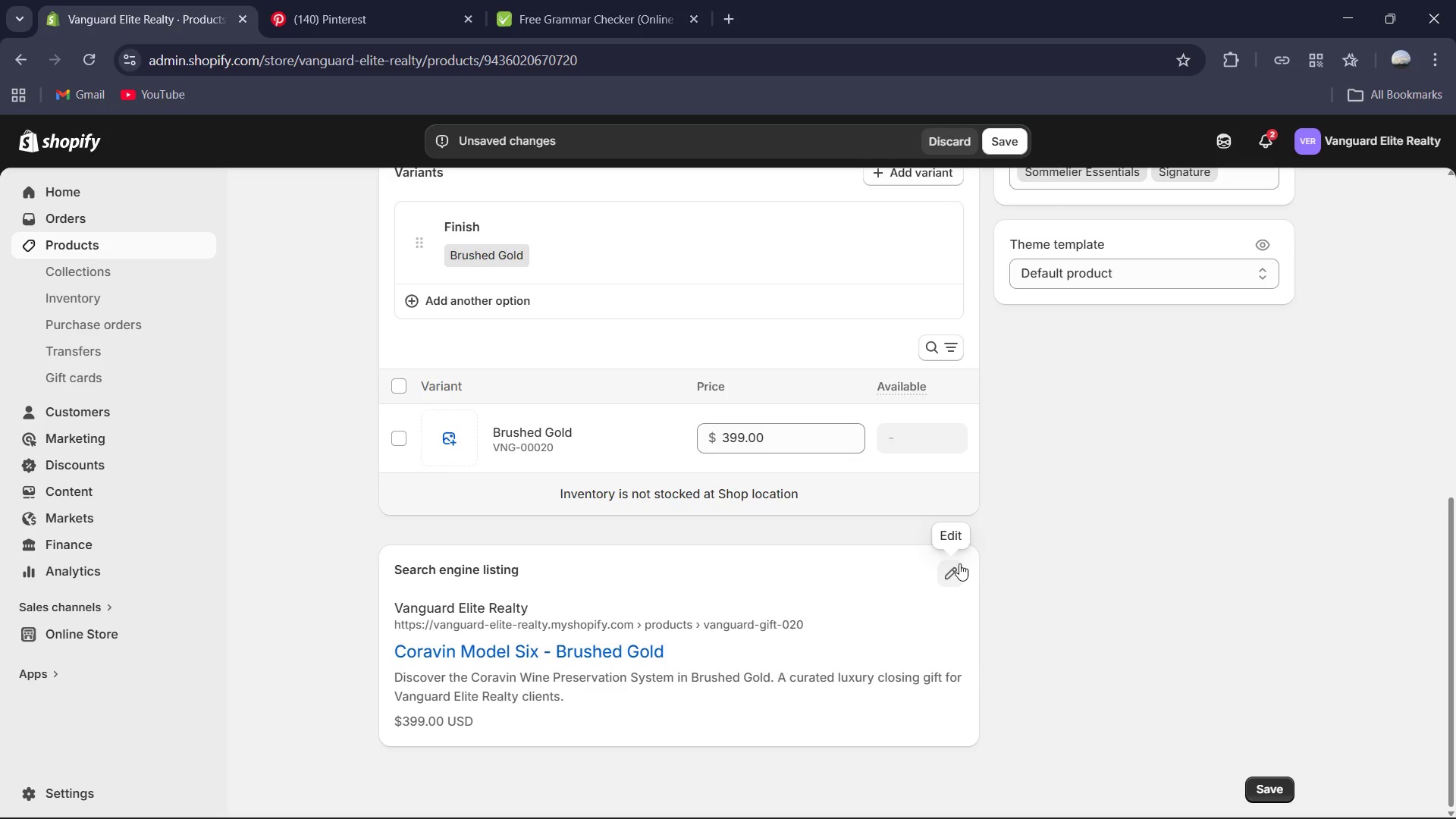 
left_click([959, 563])
 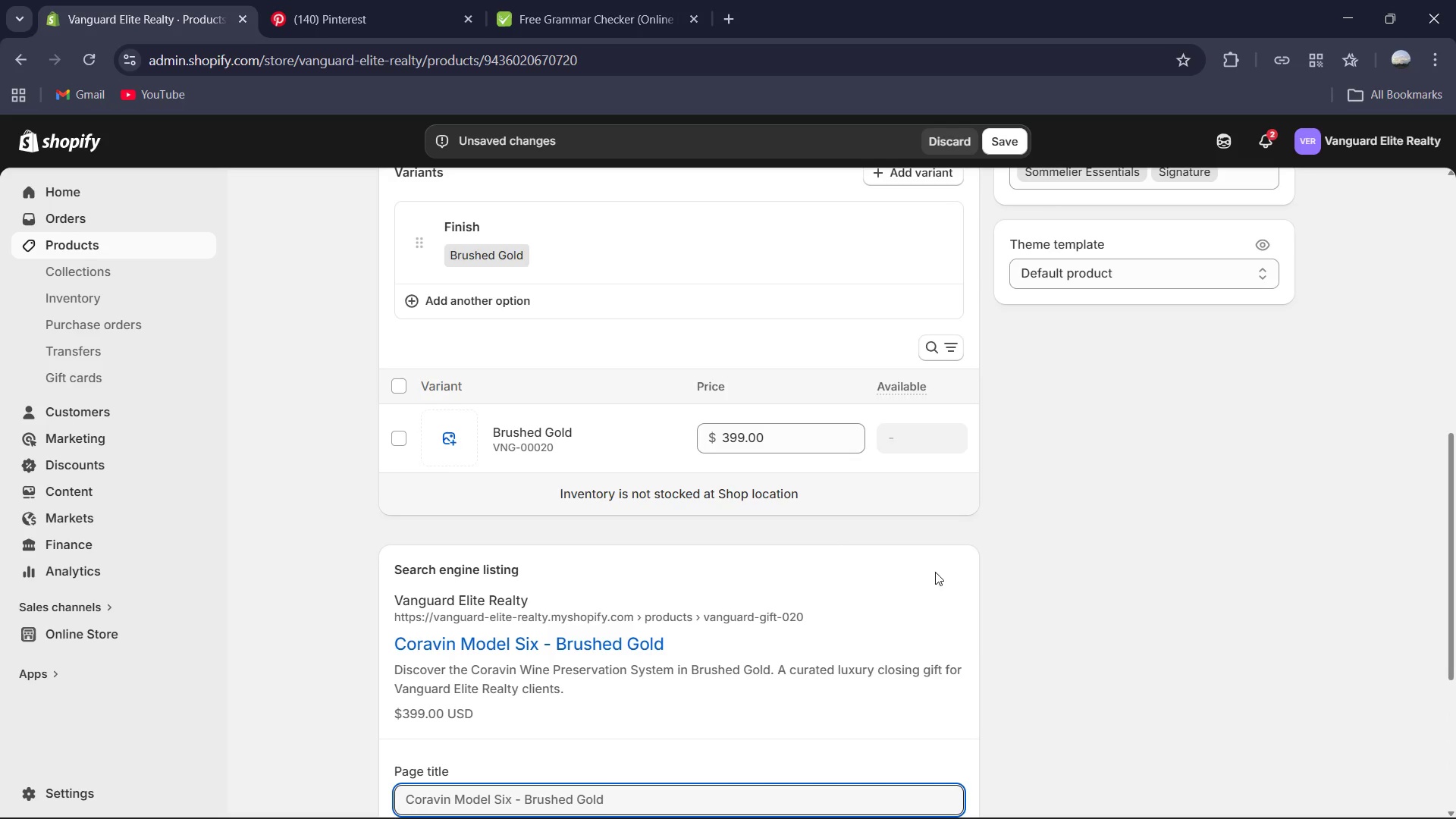 
scroll: coordinate [891, 591], scroll_direction: down, amount: 3.0
 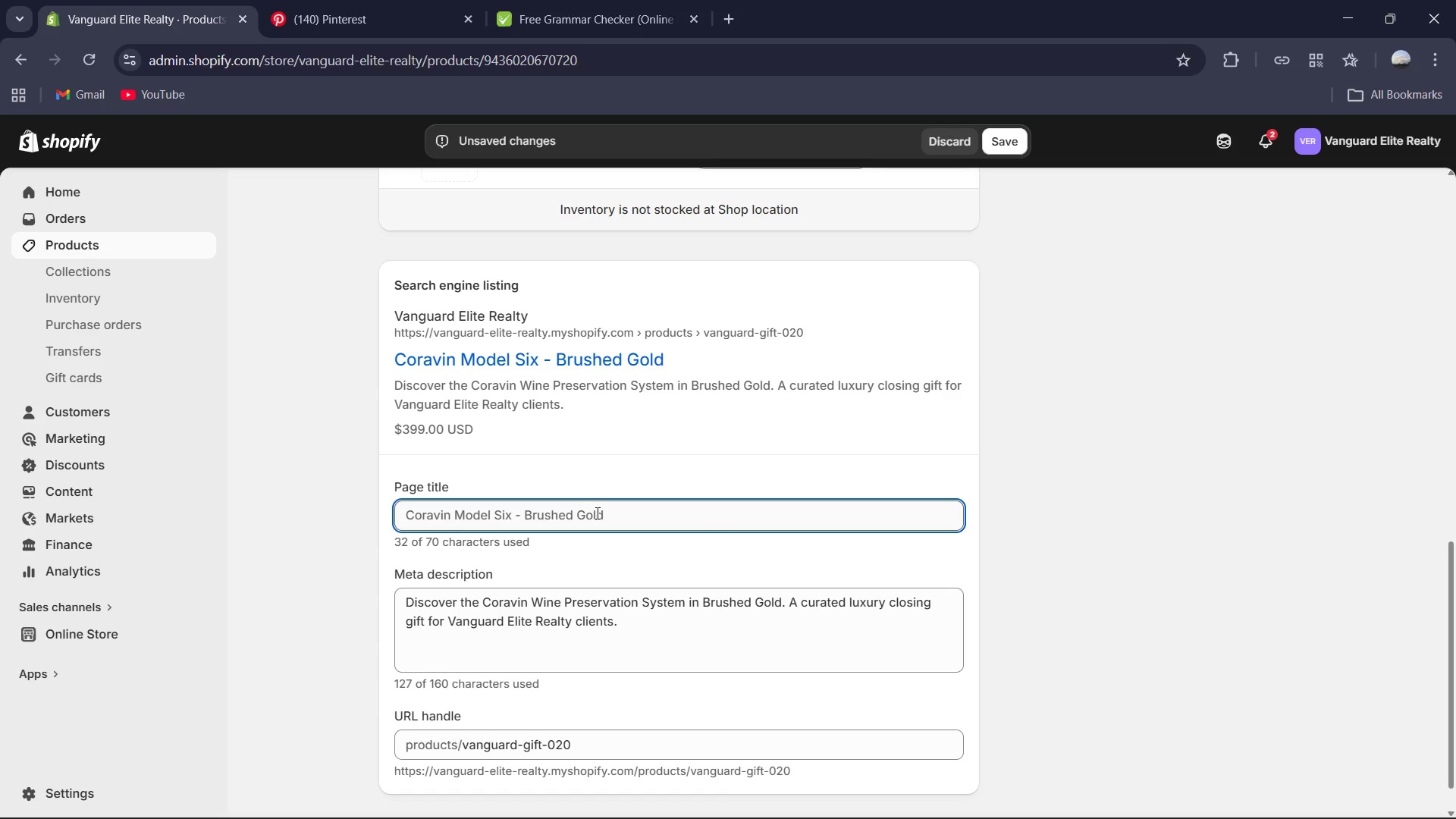 
wait(6.26)
 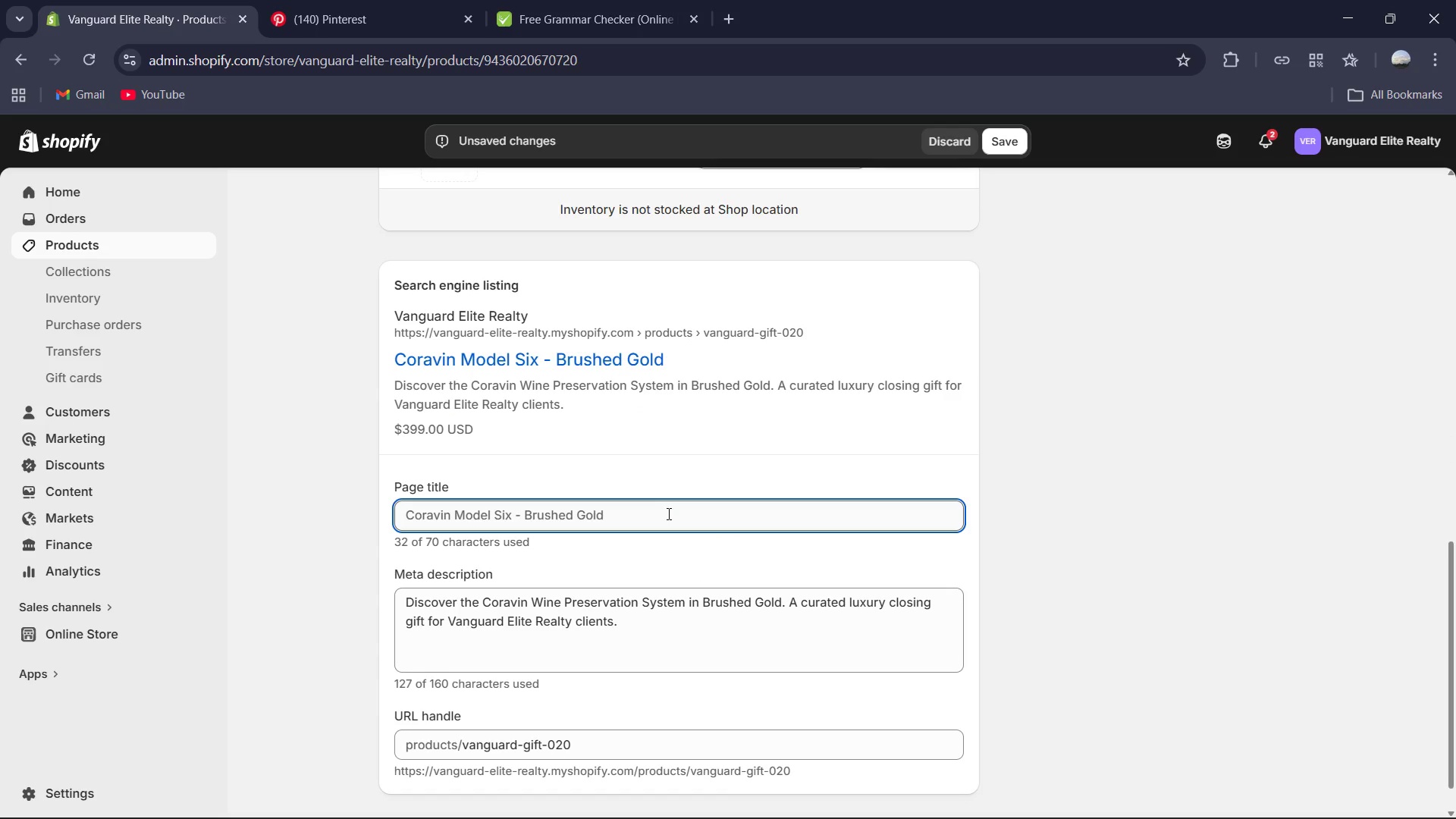 
left_click([617, 516])
 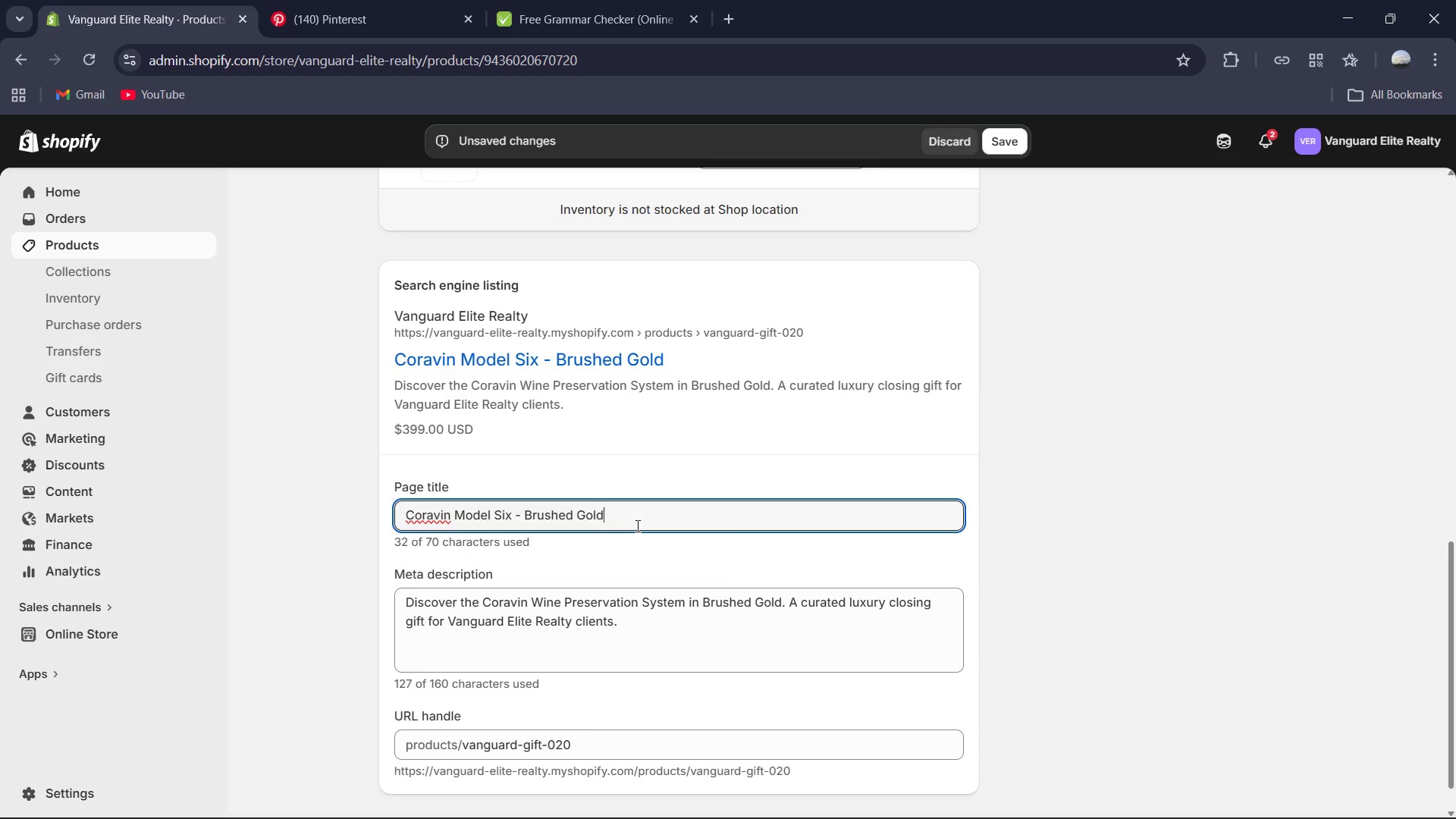 
type( \\)
key(Backspace)
key(Backspace)
type( )
key(Backspace)
type(| Vanguard Elu)
key(Backspace)
type(ite Realty )
 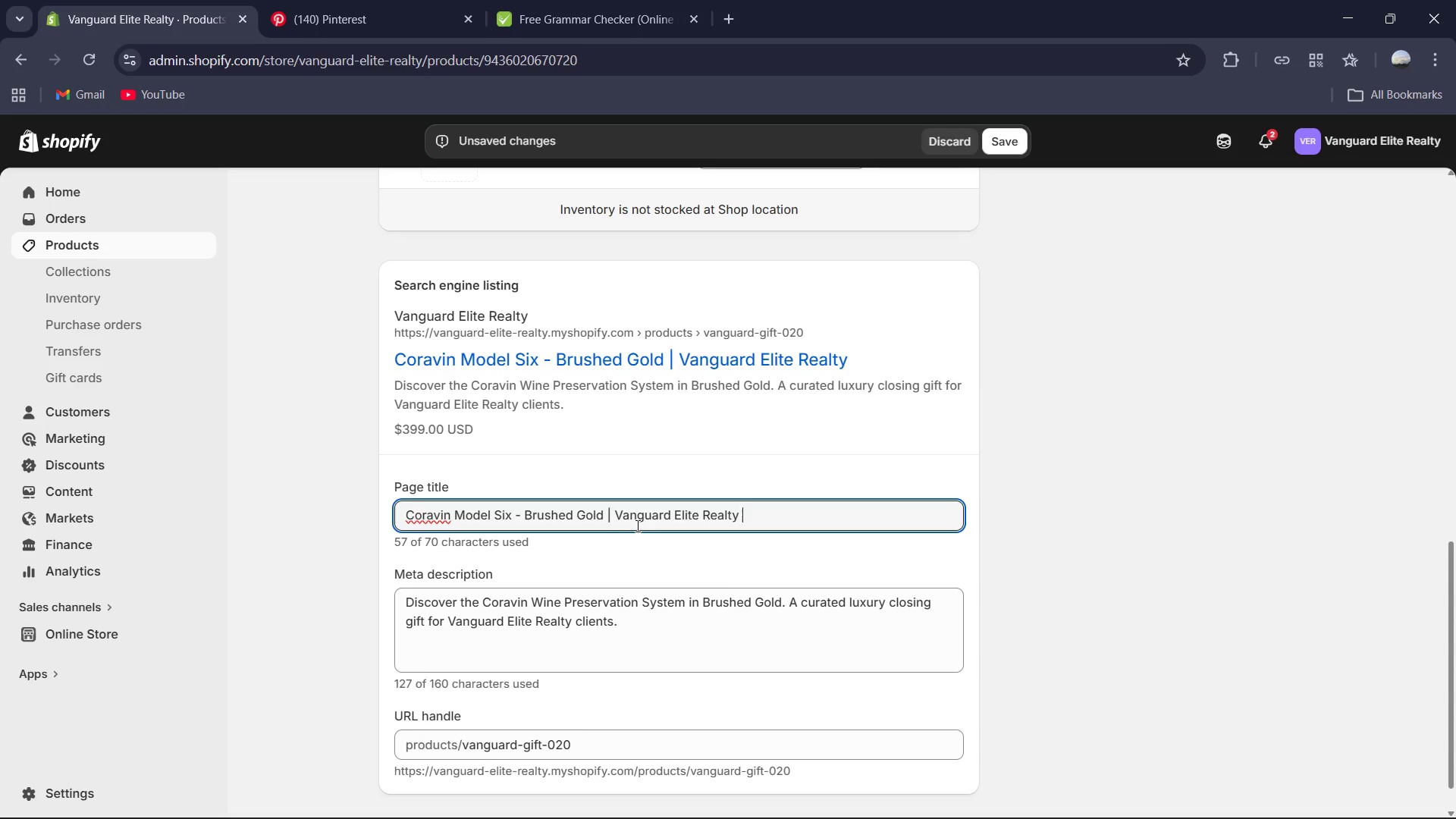 
wait(6.12)
 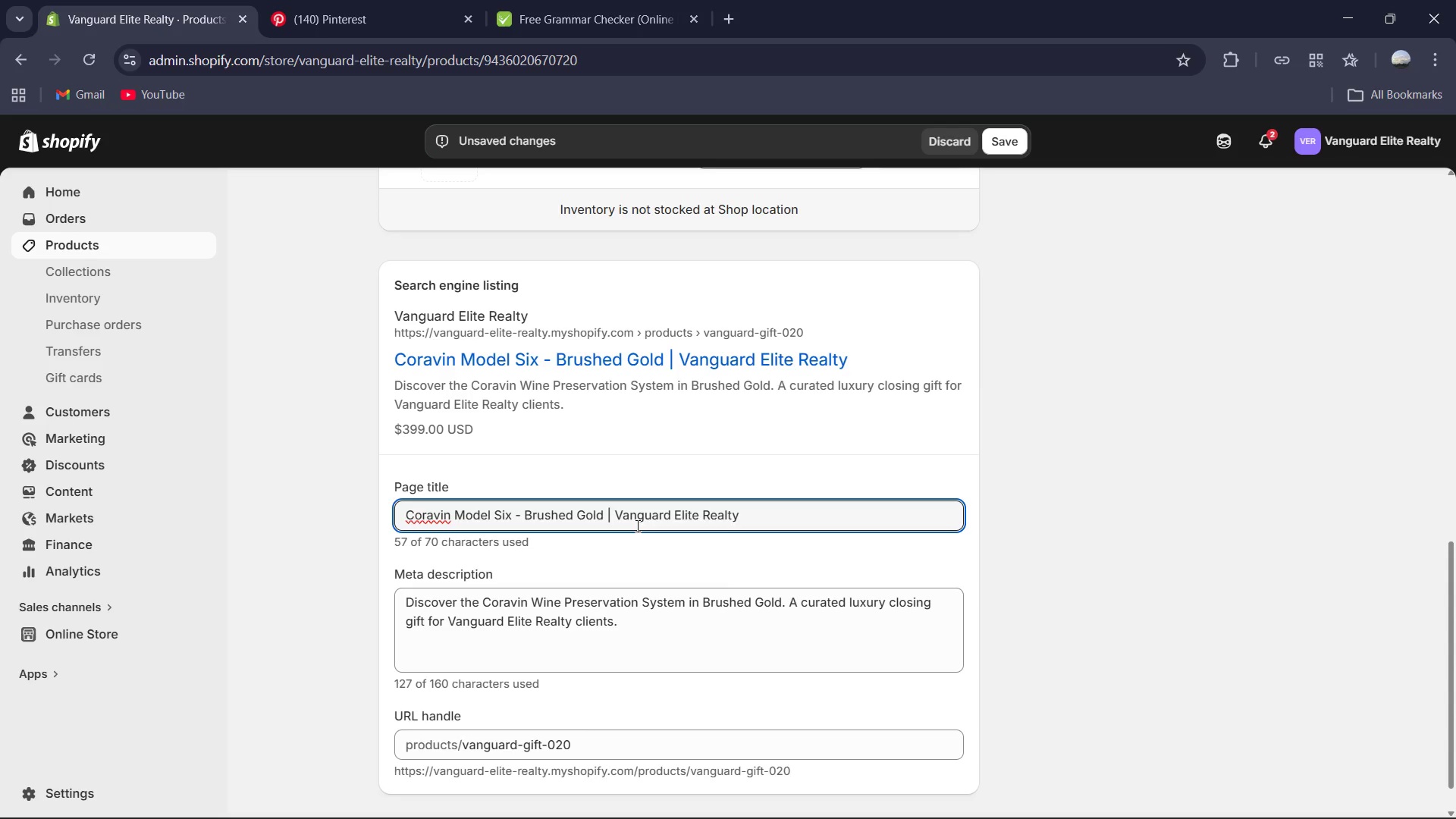 
key(Backspace)
 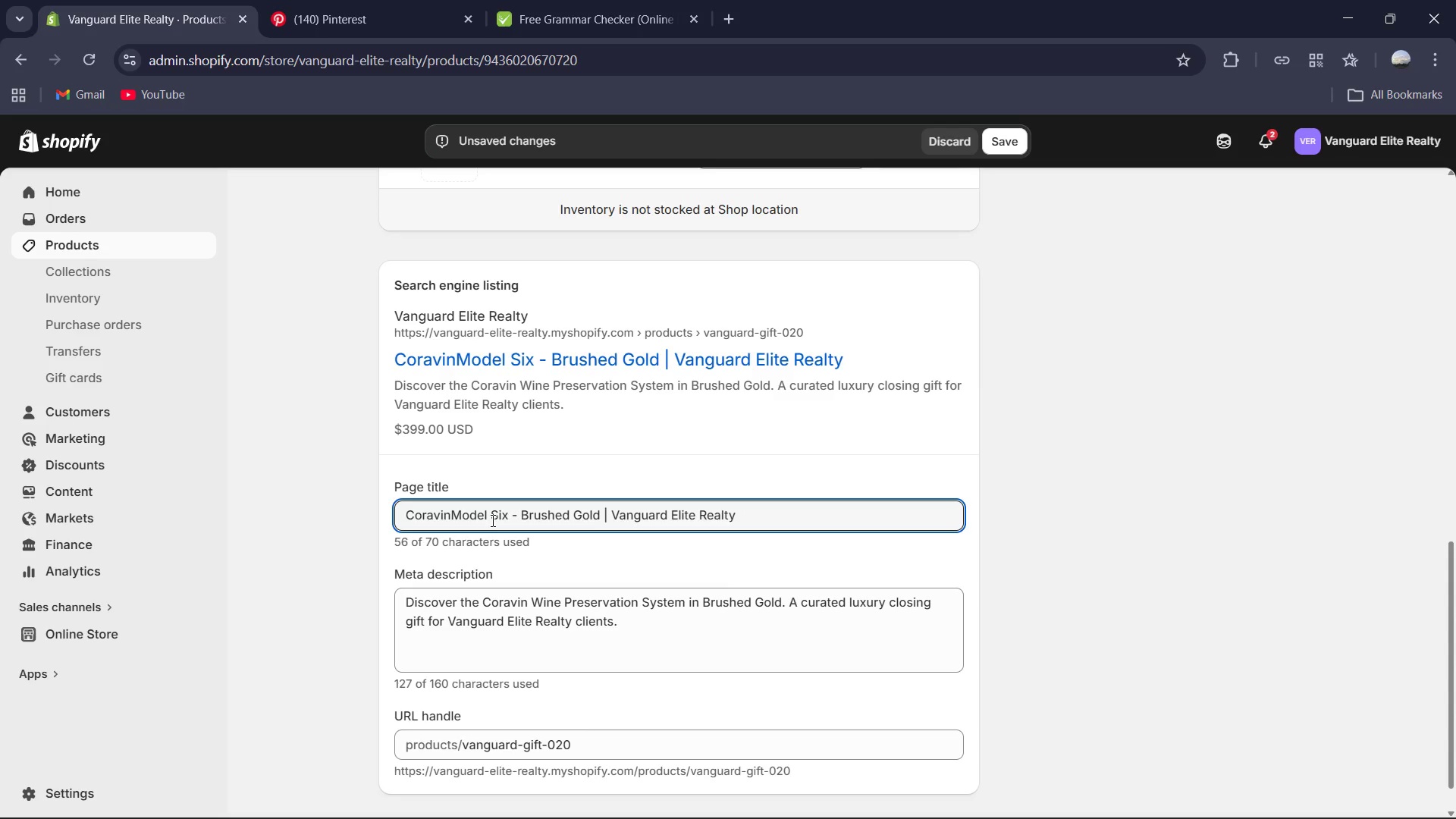 
key(Space)
 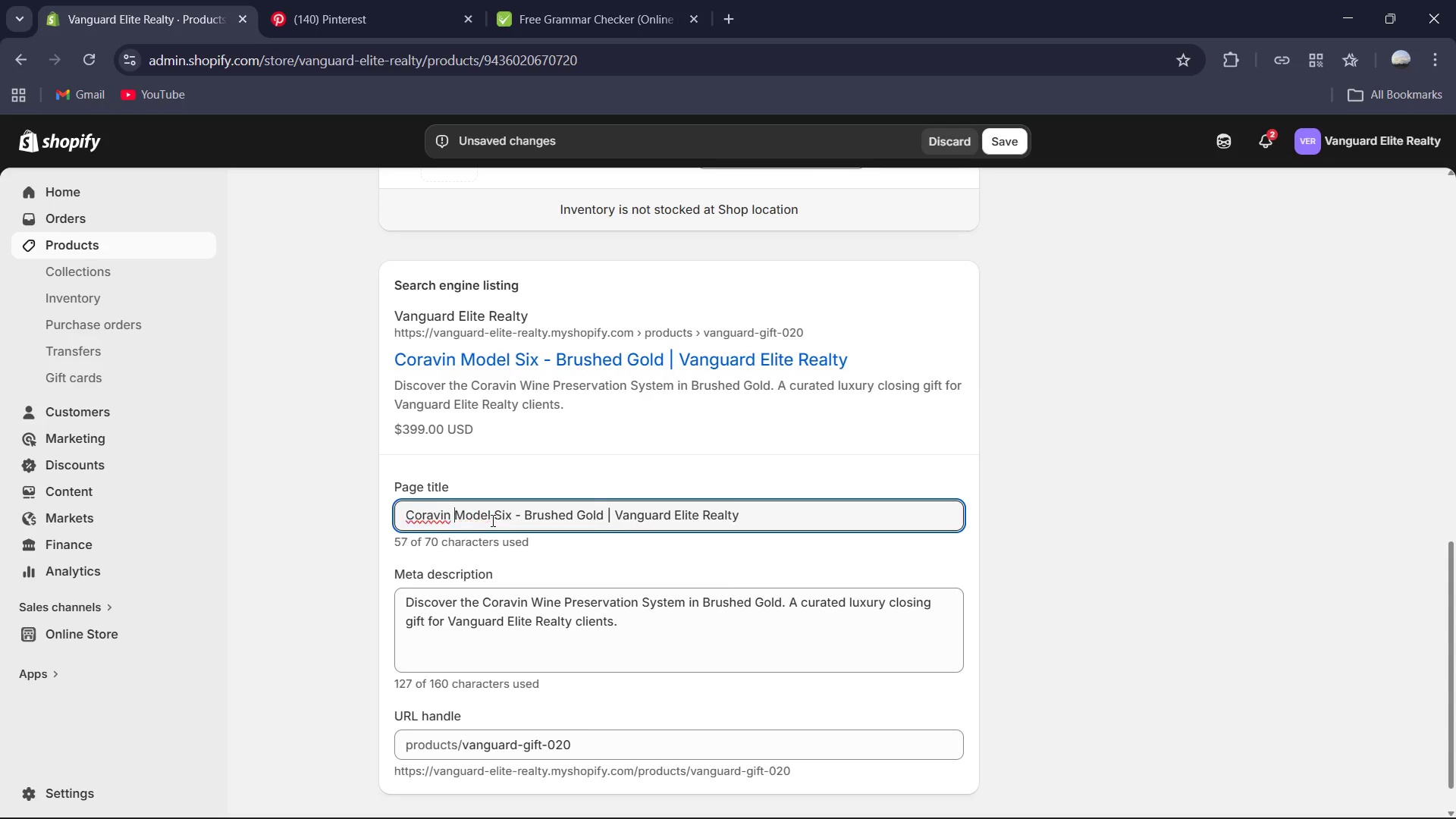 
key(Minus)
 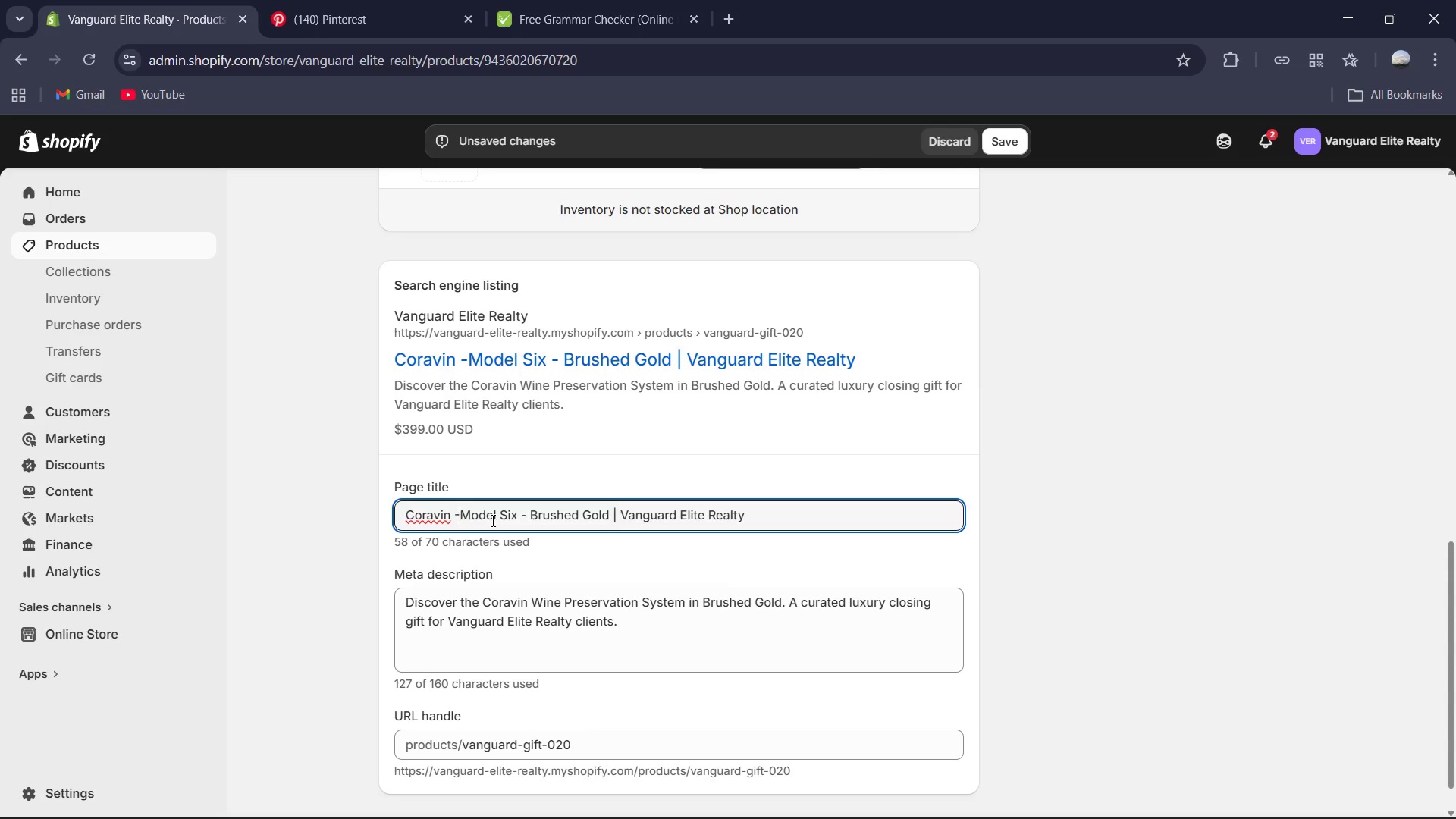 
key(Space)
 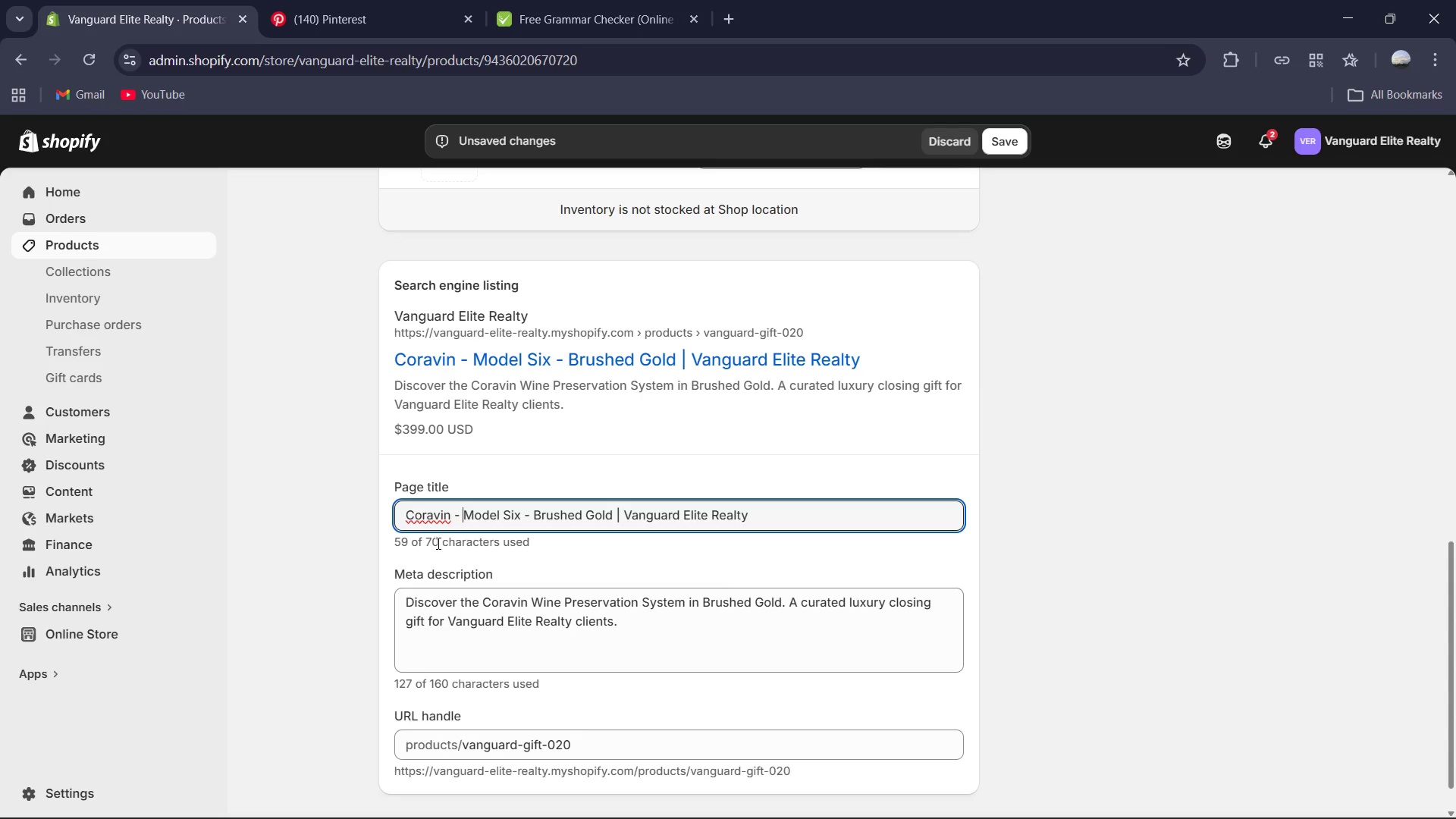 
left_click([498, 618])
 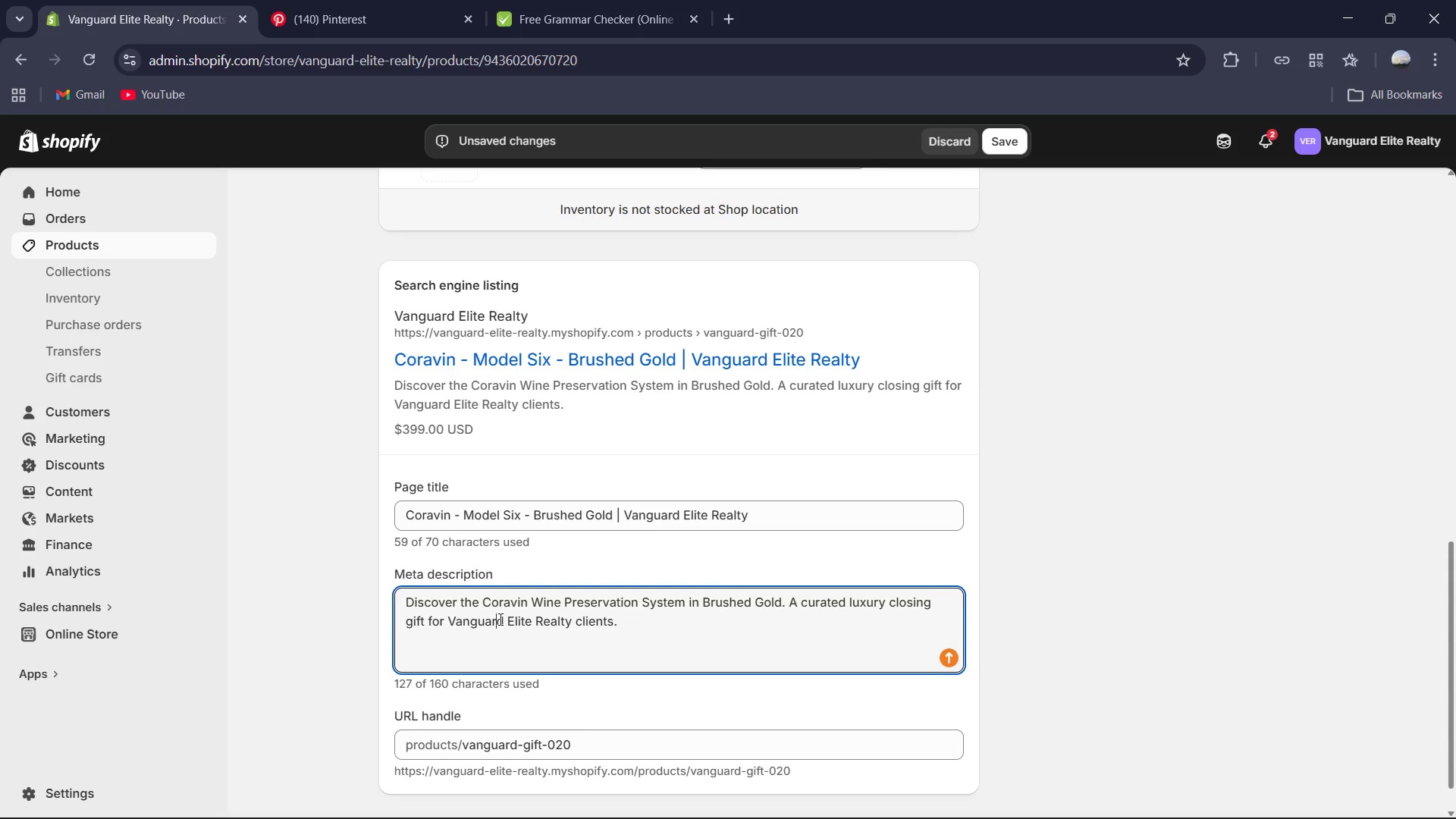 
key(Control+A)
 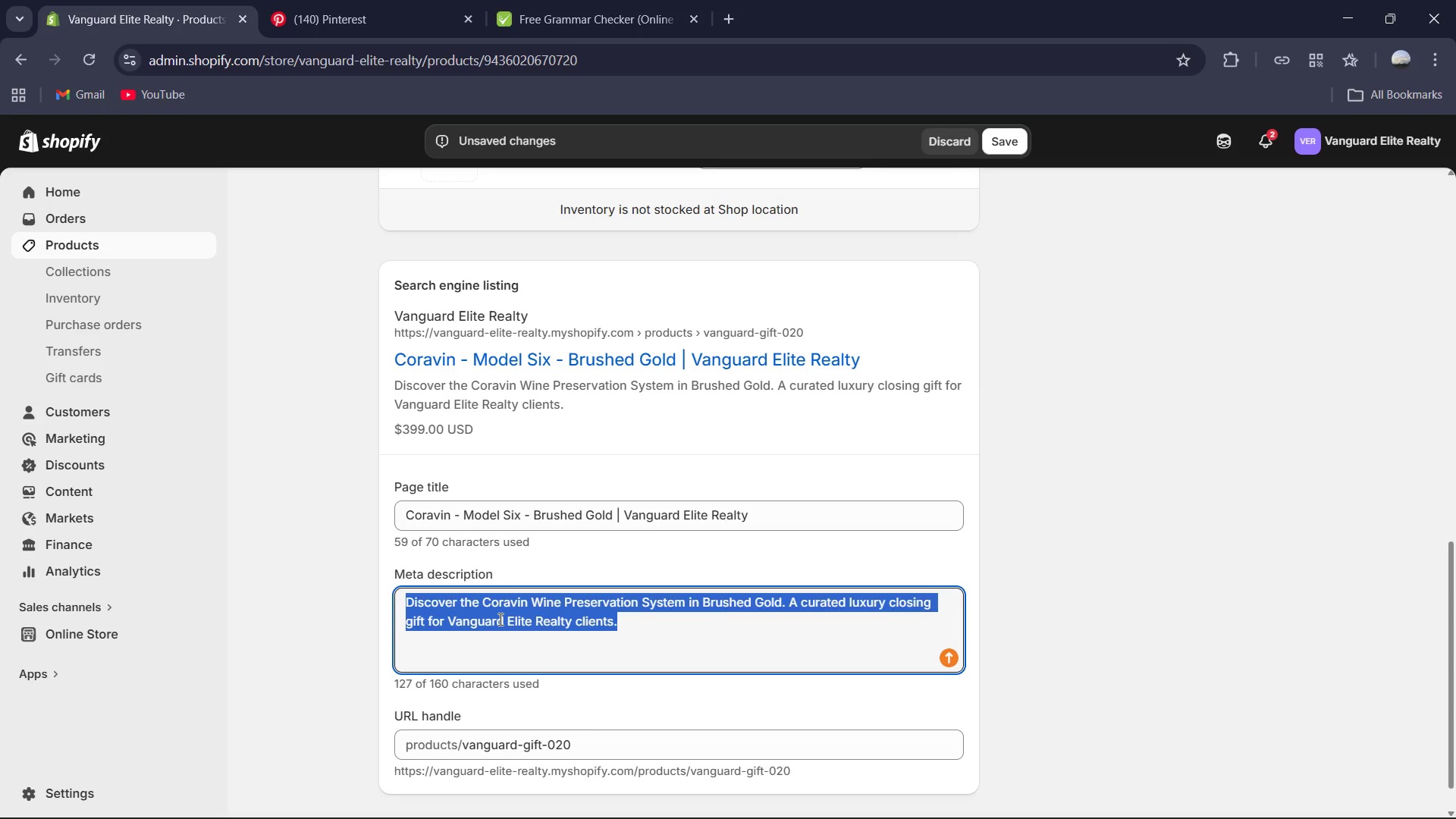 
type(Preserve your wine collection with the Cor)
 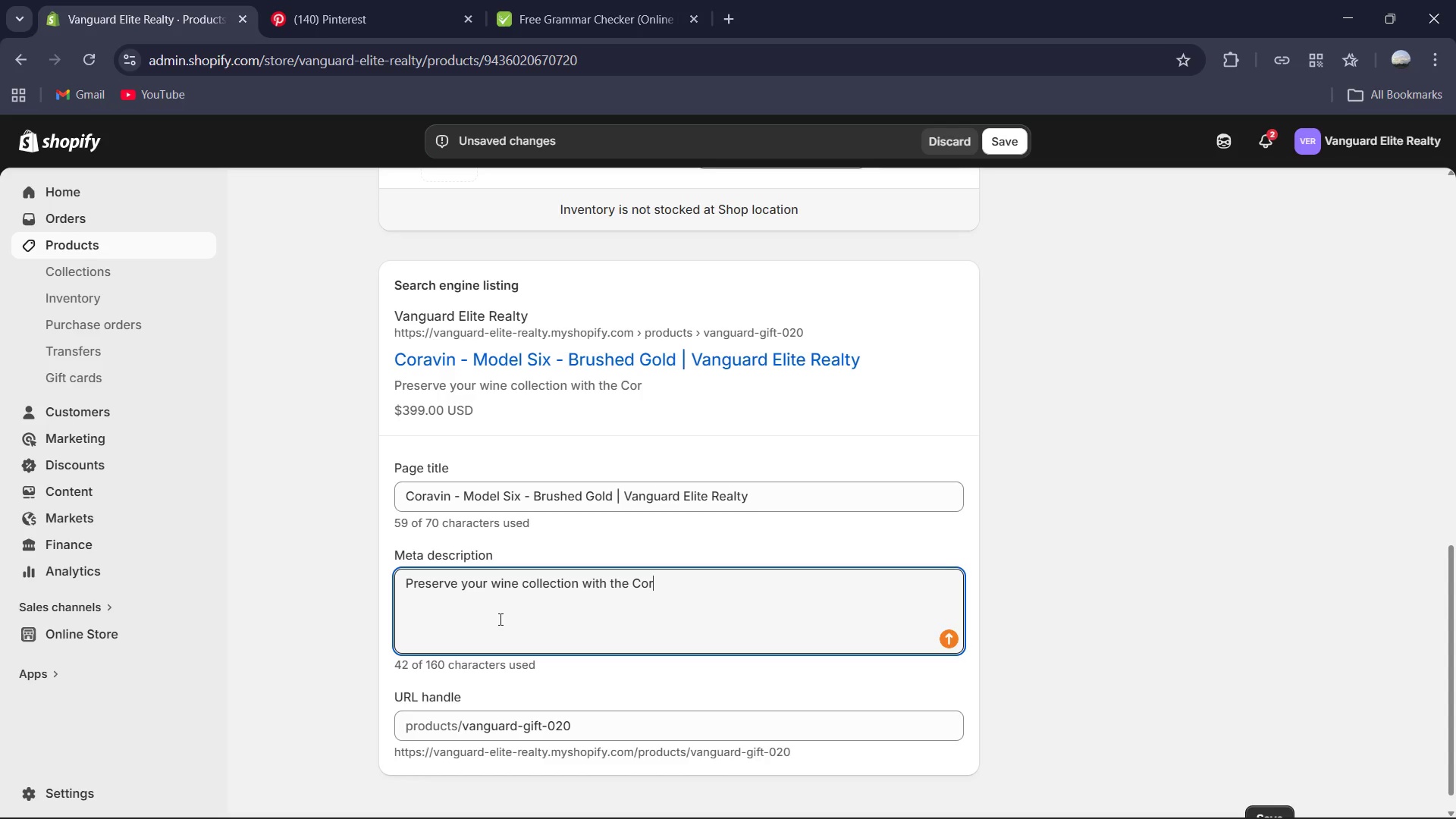 
type(avin Model Six )
 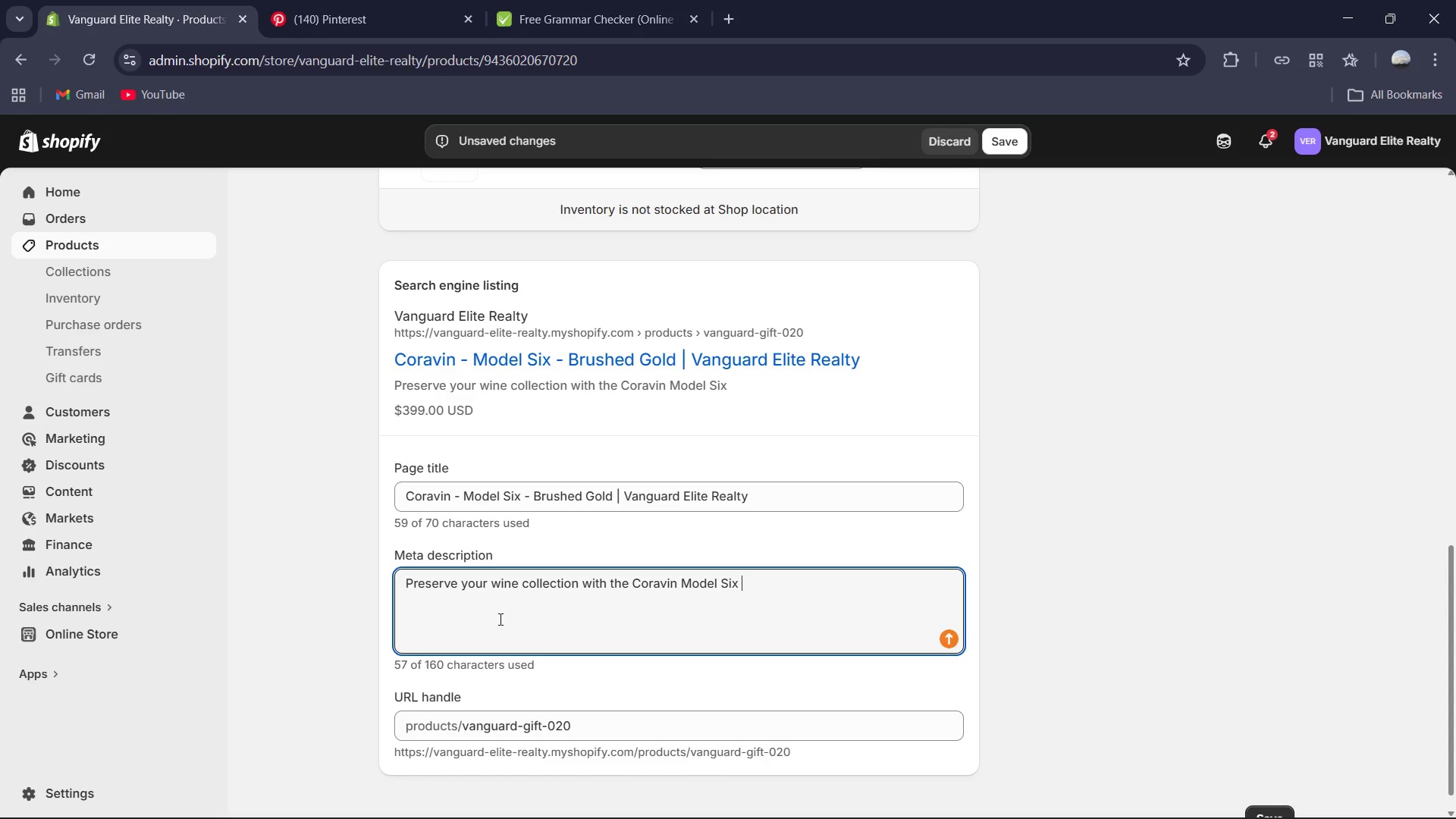 
type(in Brushe )
key(Backspace)
type(d Gold )
key(Backspace)
type(. A signature )
key(Backspace)
type(-tier luxury gift curated for the modern )
 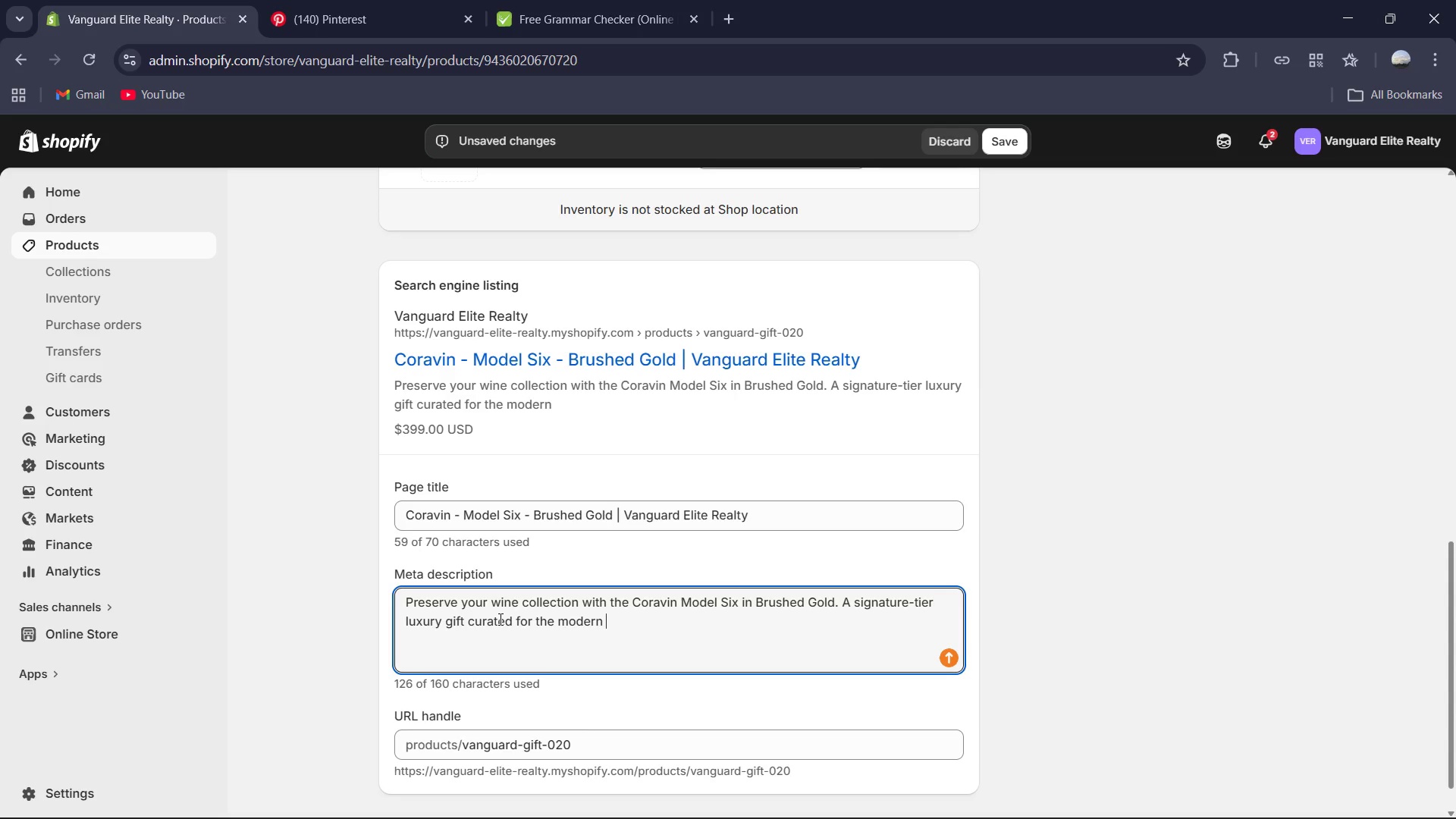 
wait(7.88)
 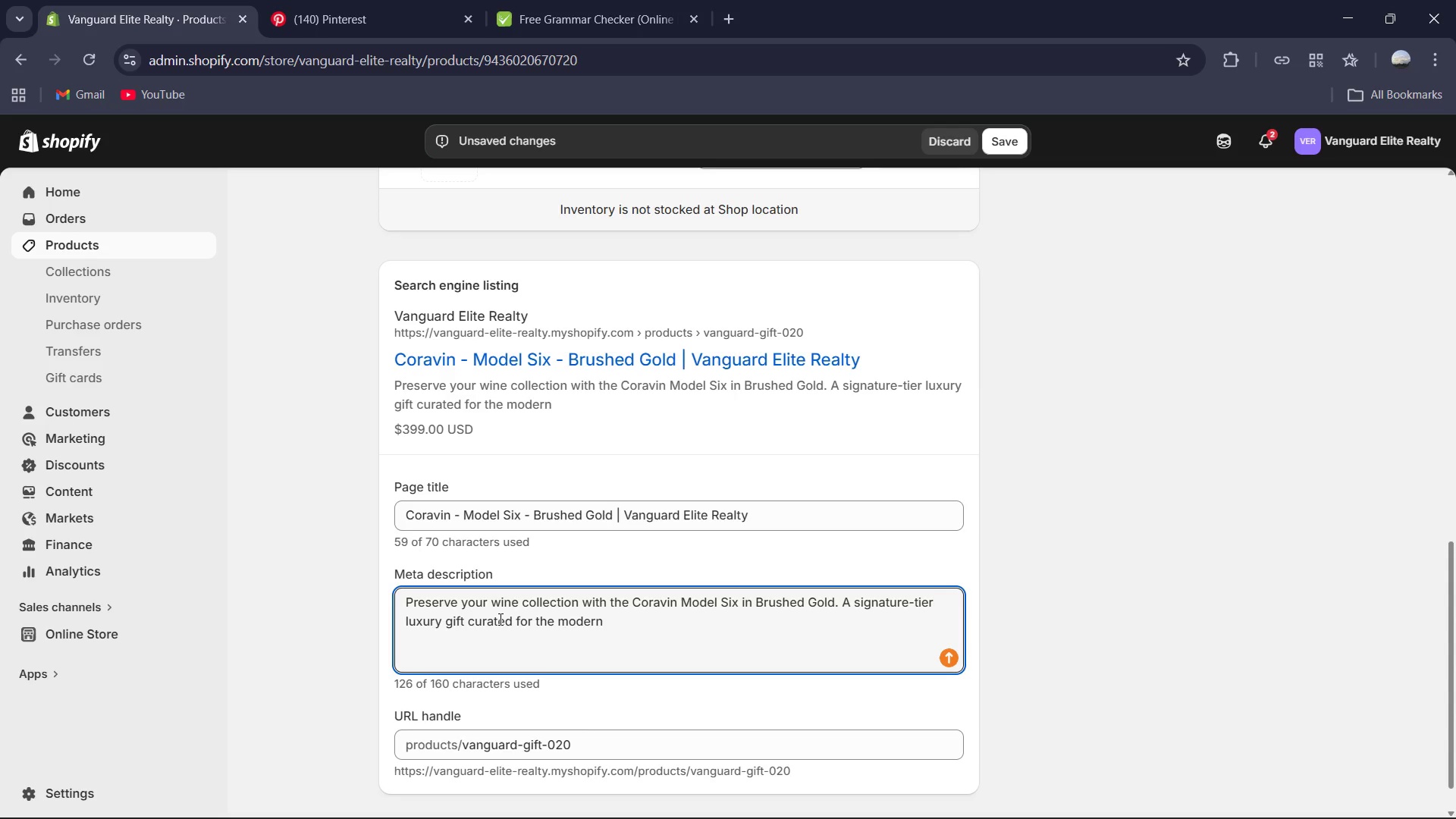 
type(collectio)
 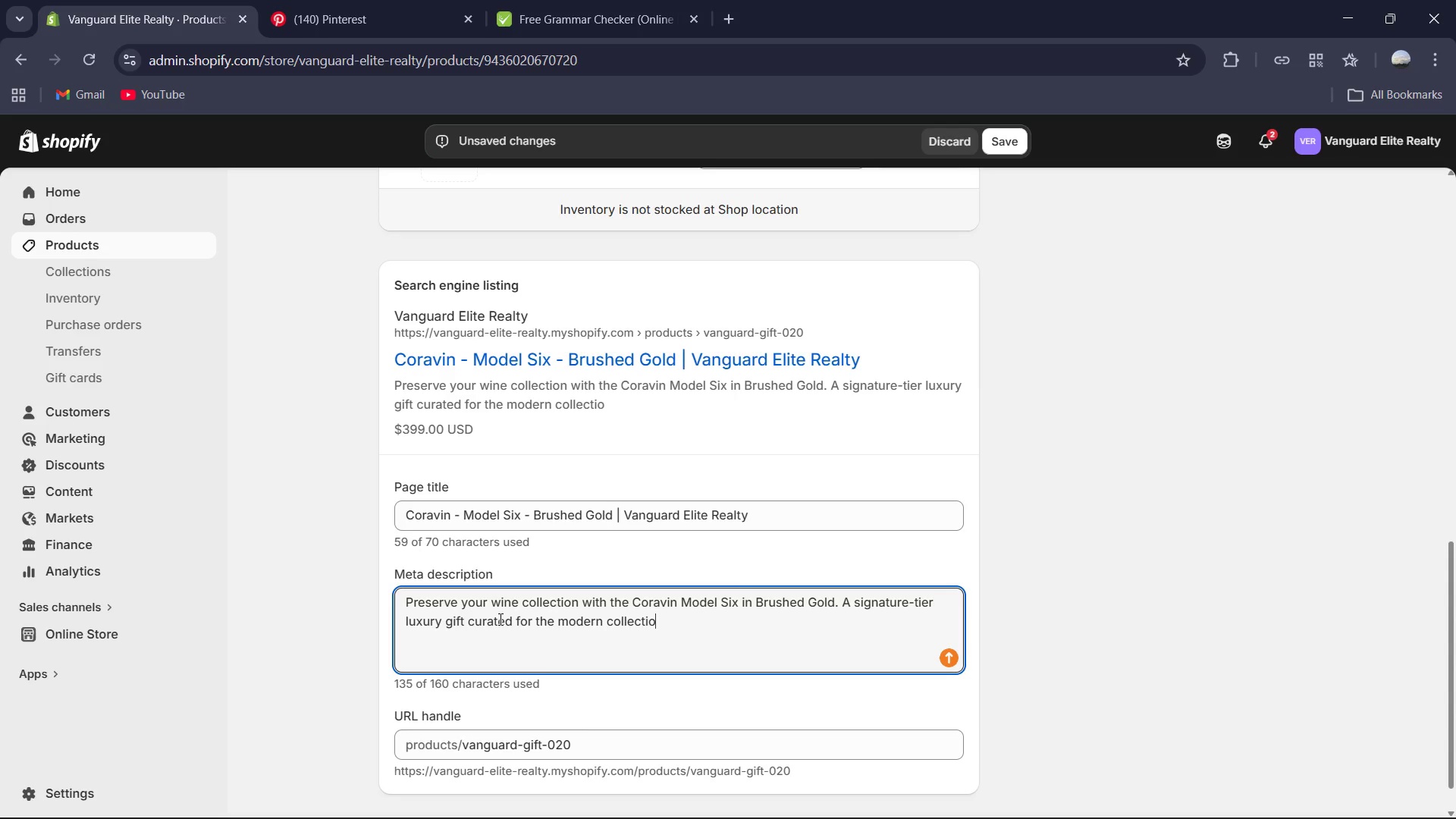 
hold_key(key=Backspace, duration=0.98)
 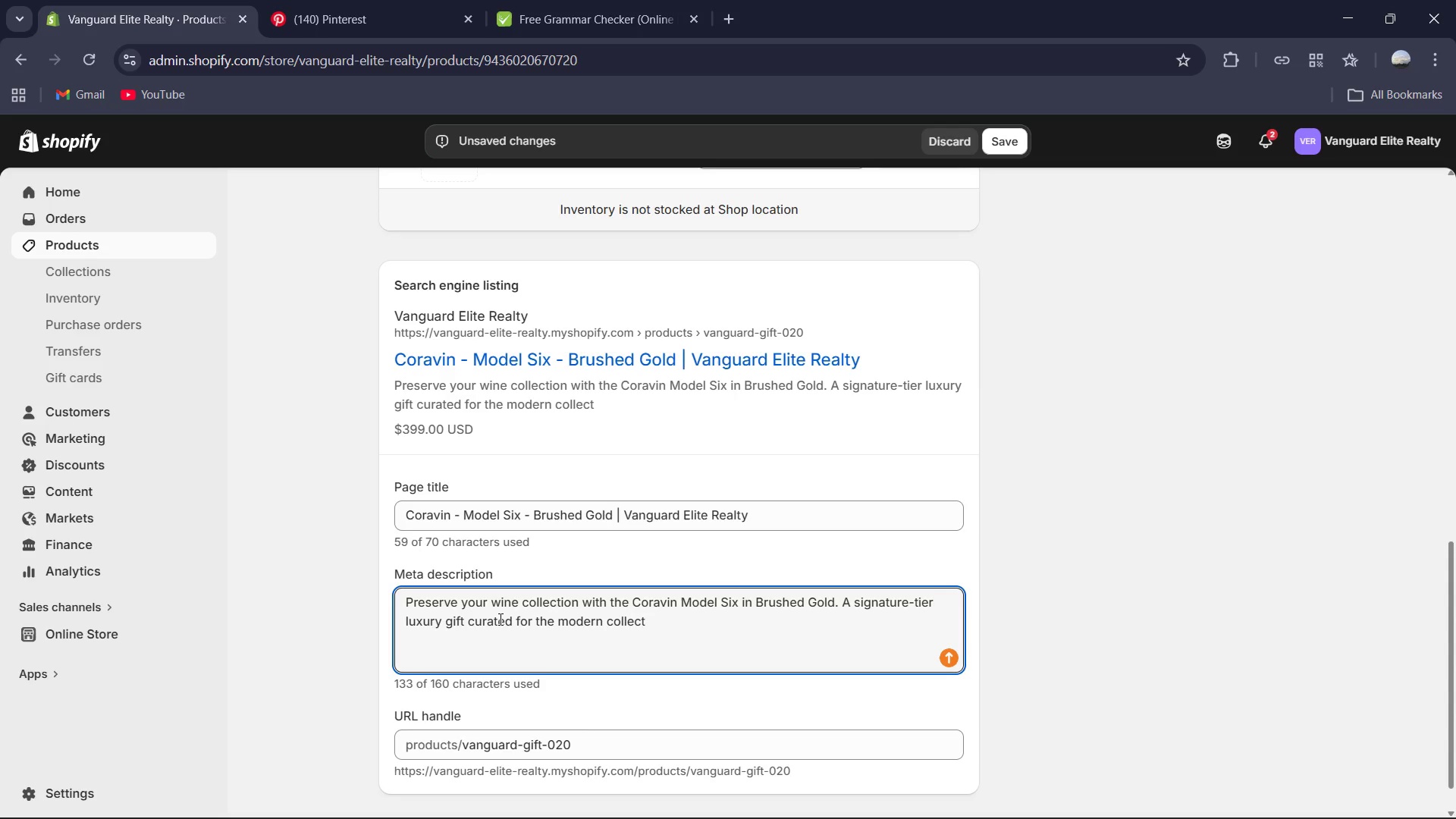 
type(to)
key(Backspace)
key(Backspace)
type(or by Vanguard Elite Realty )
key(Backspace)
type(. )
 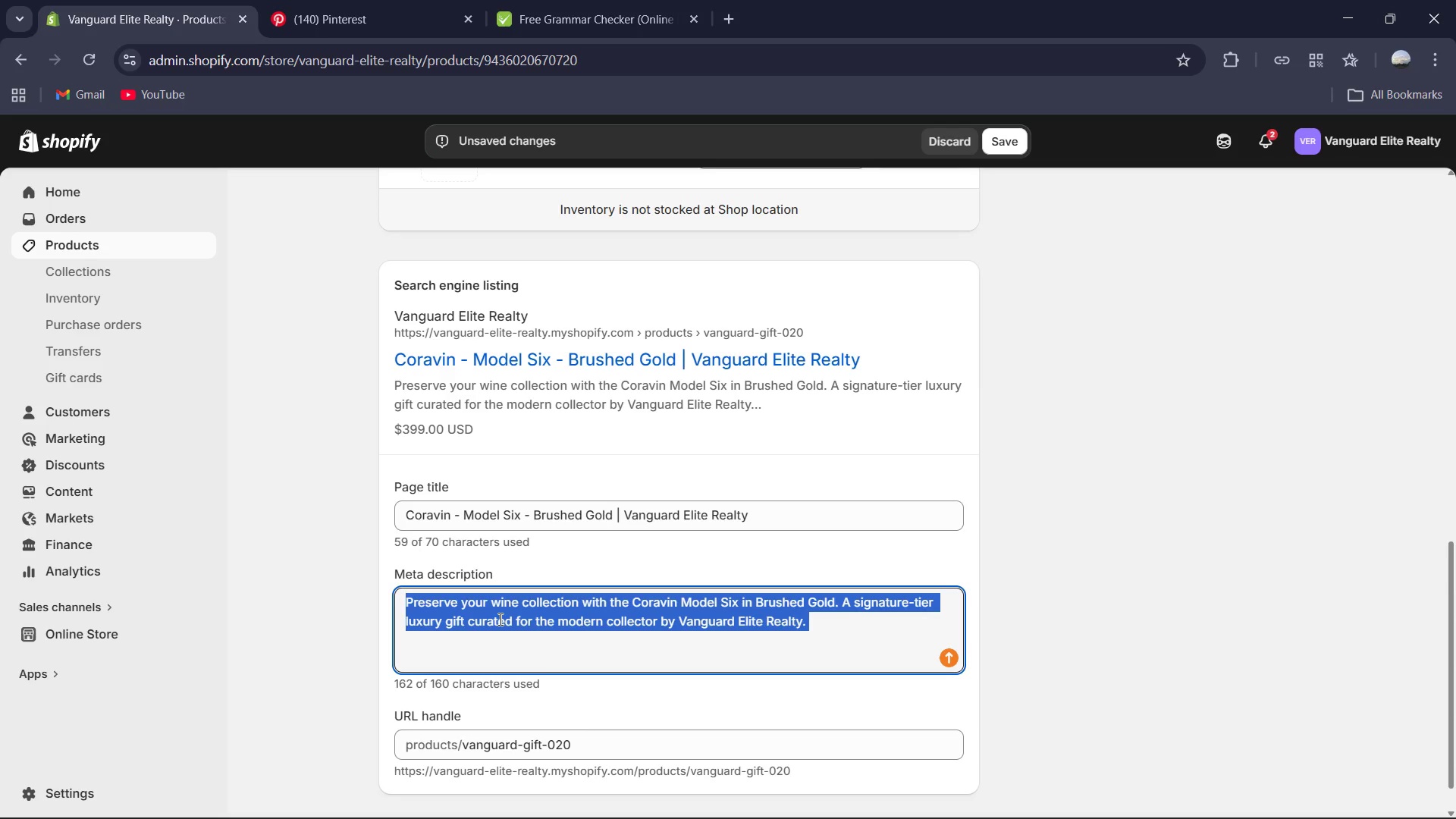 
key(Control+A)
 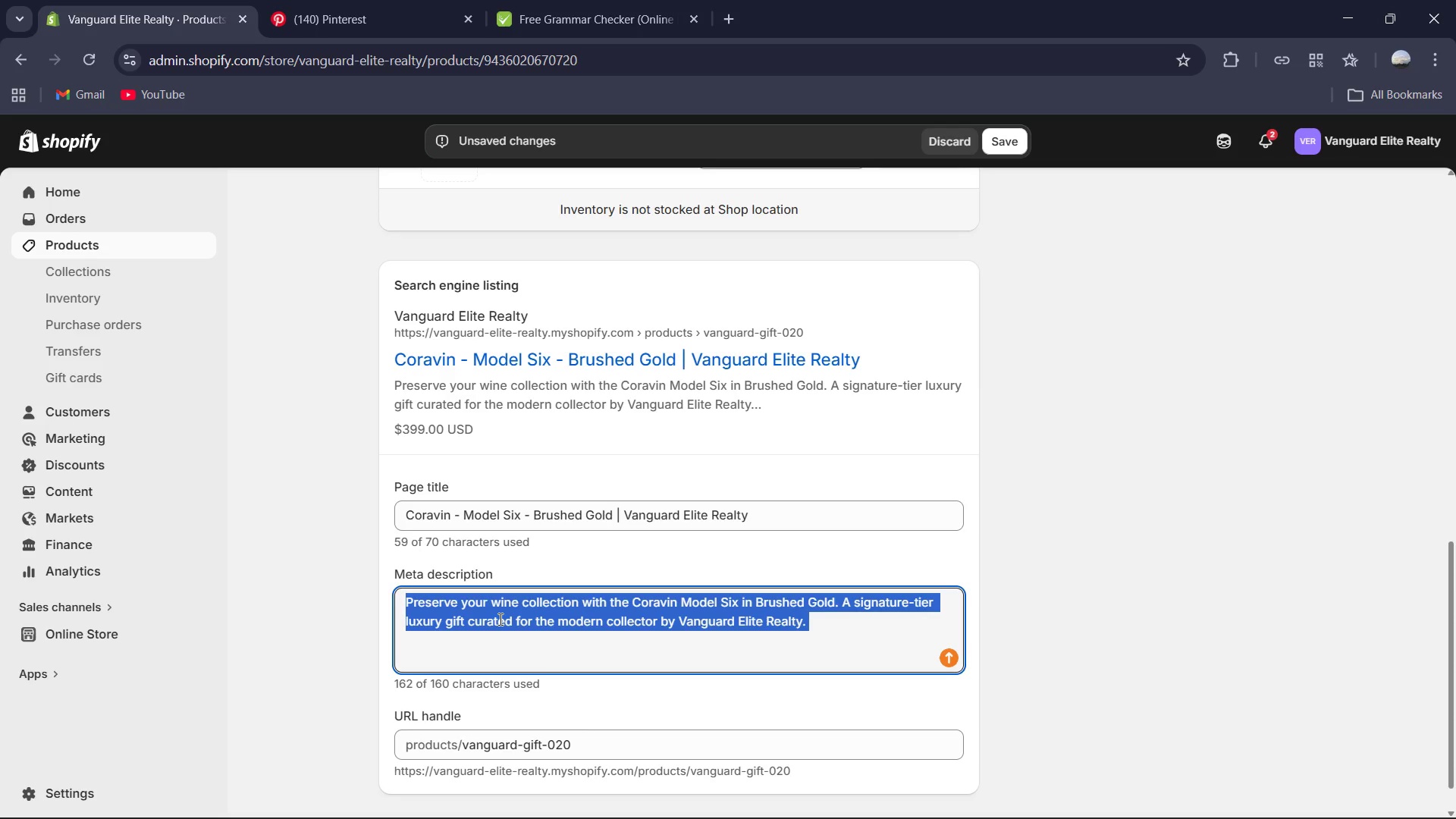 
key(Control+C)
 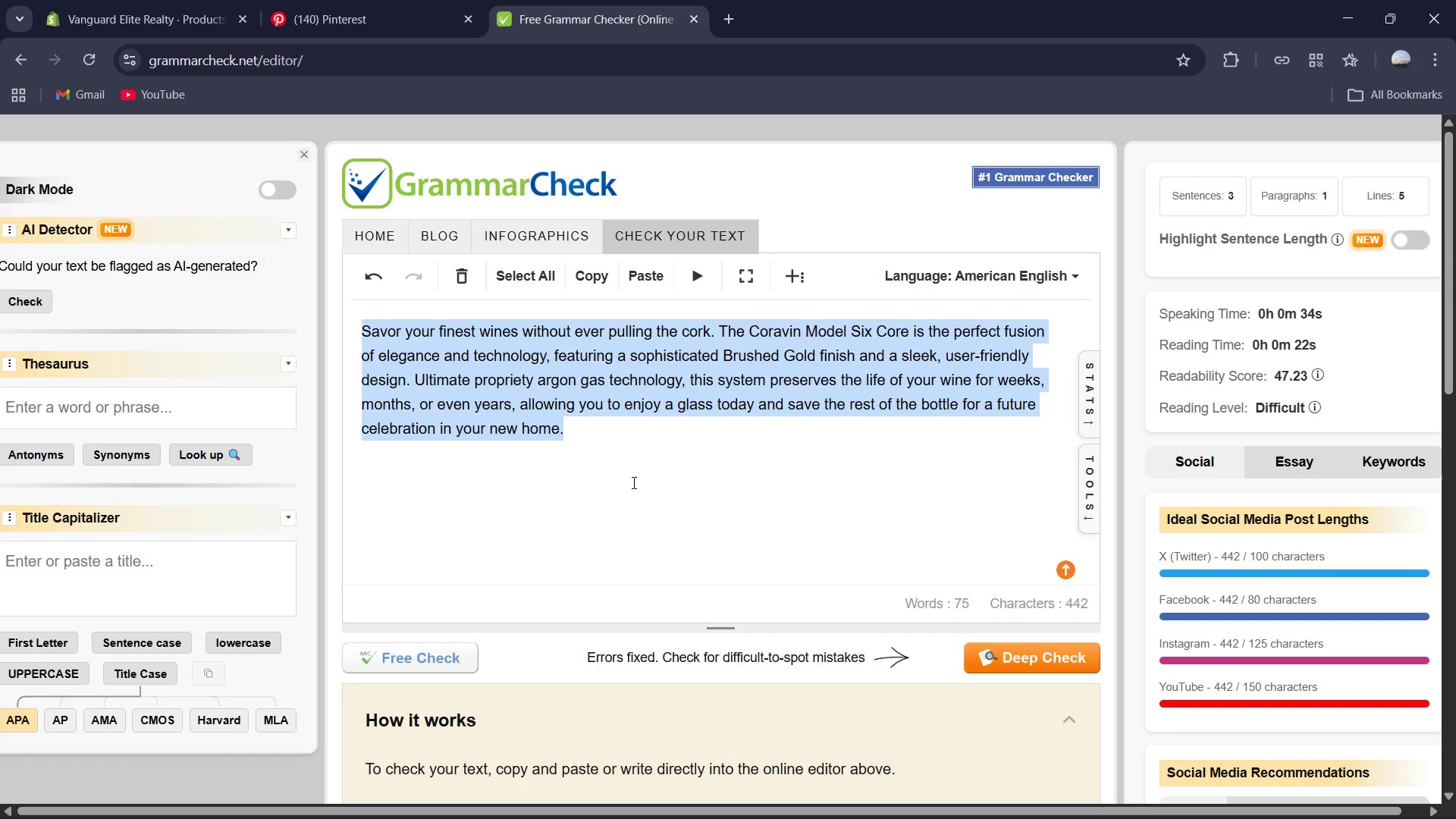 
key(Control+V)
 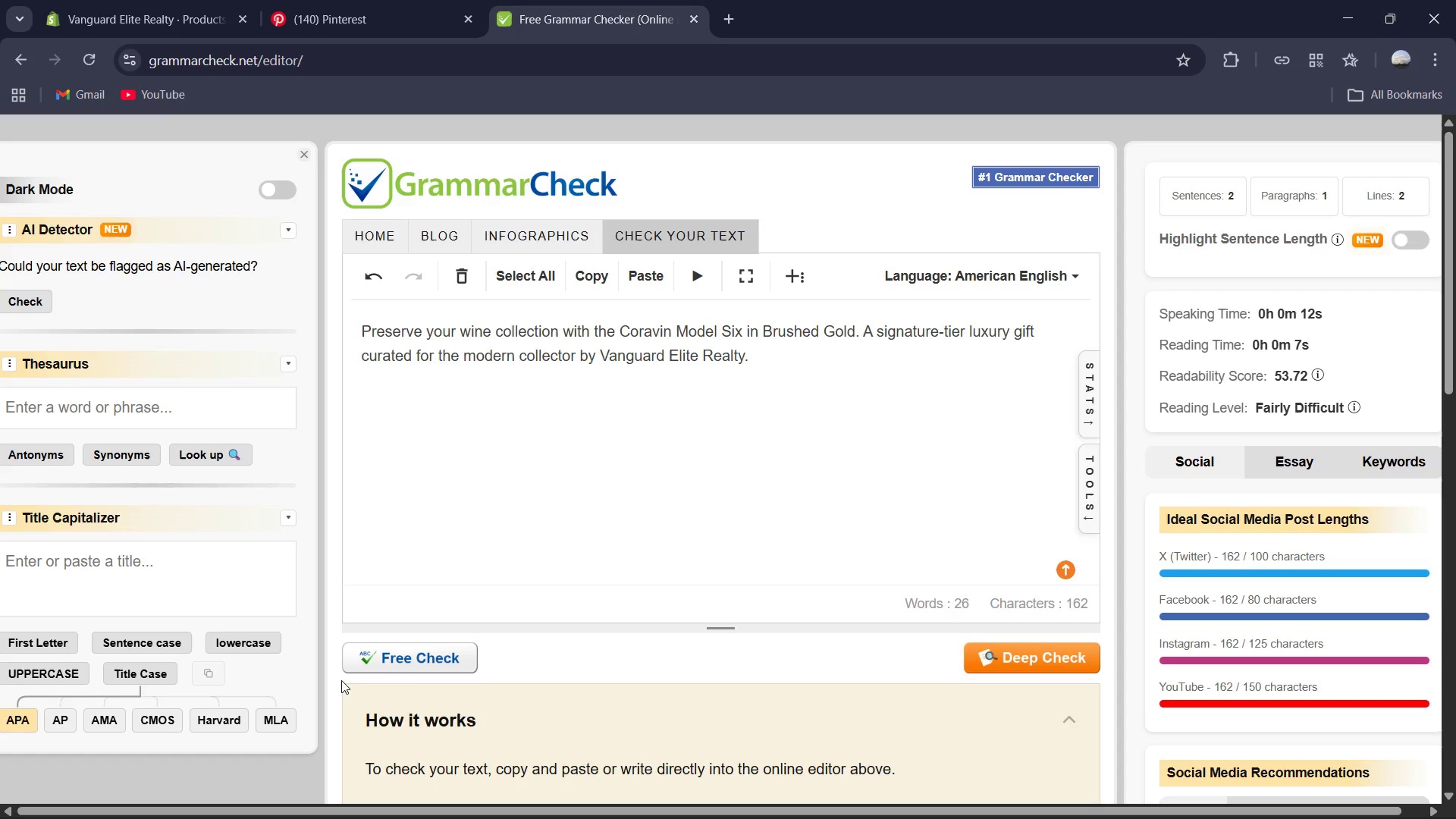 
left_click([408, 667])
 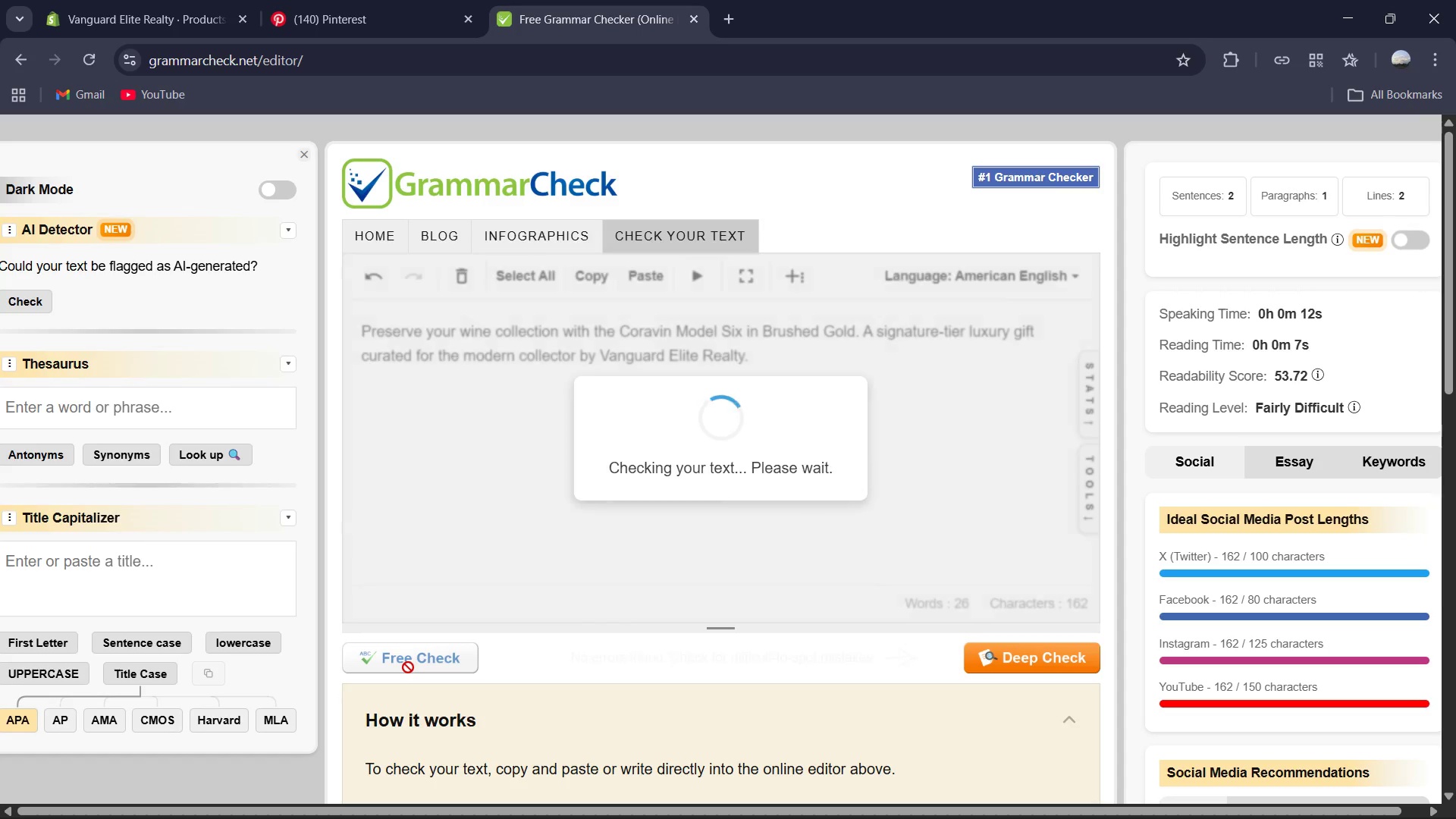 
wait(7.16)
 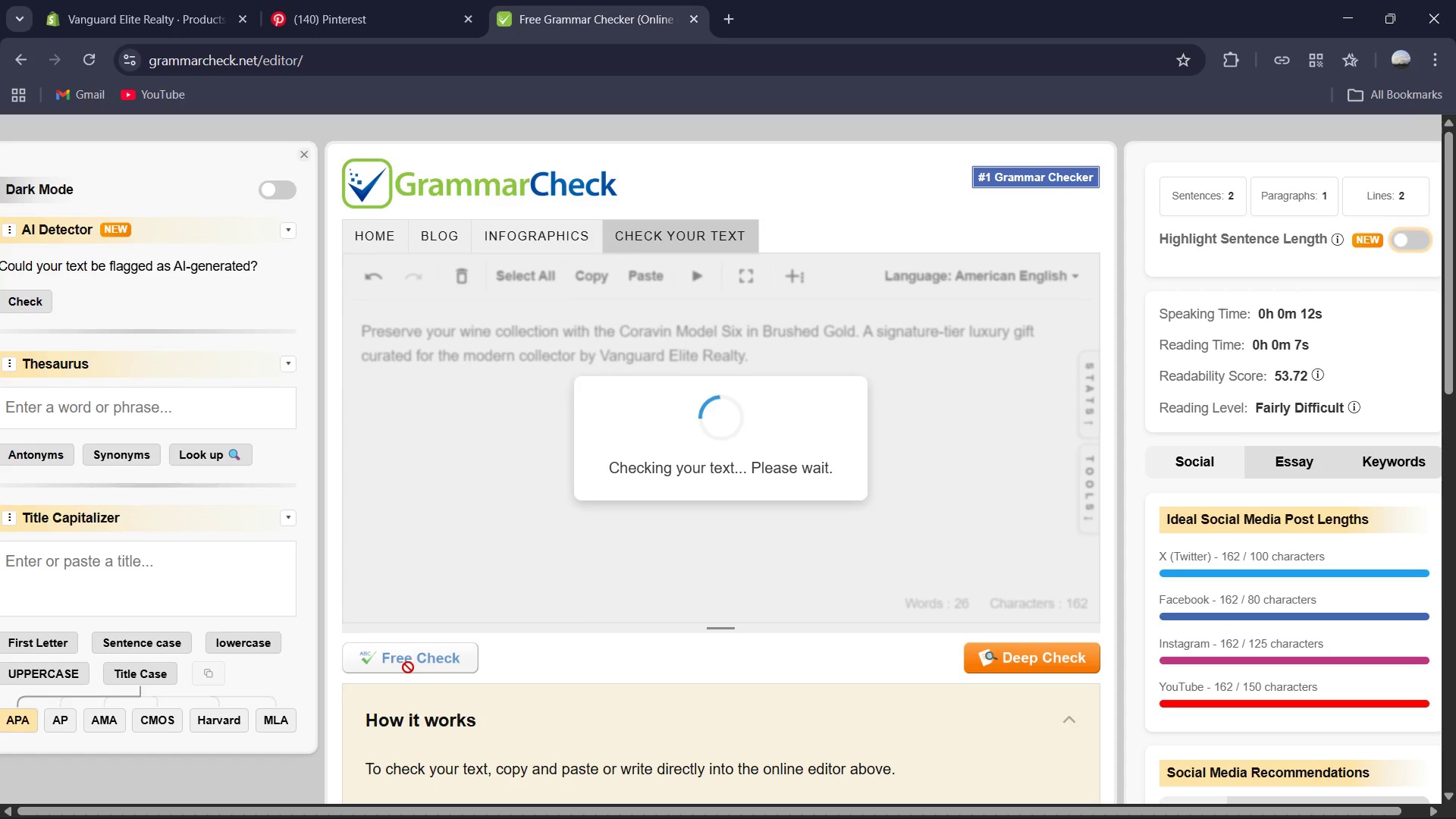 
left_click([176, 0])
 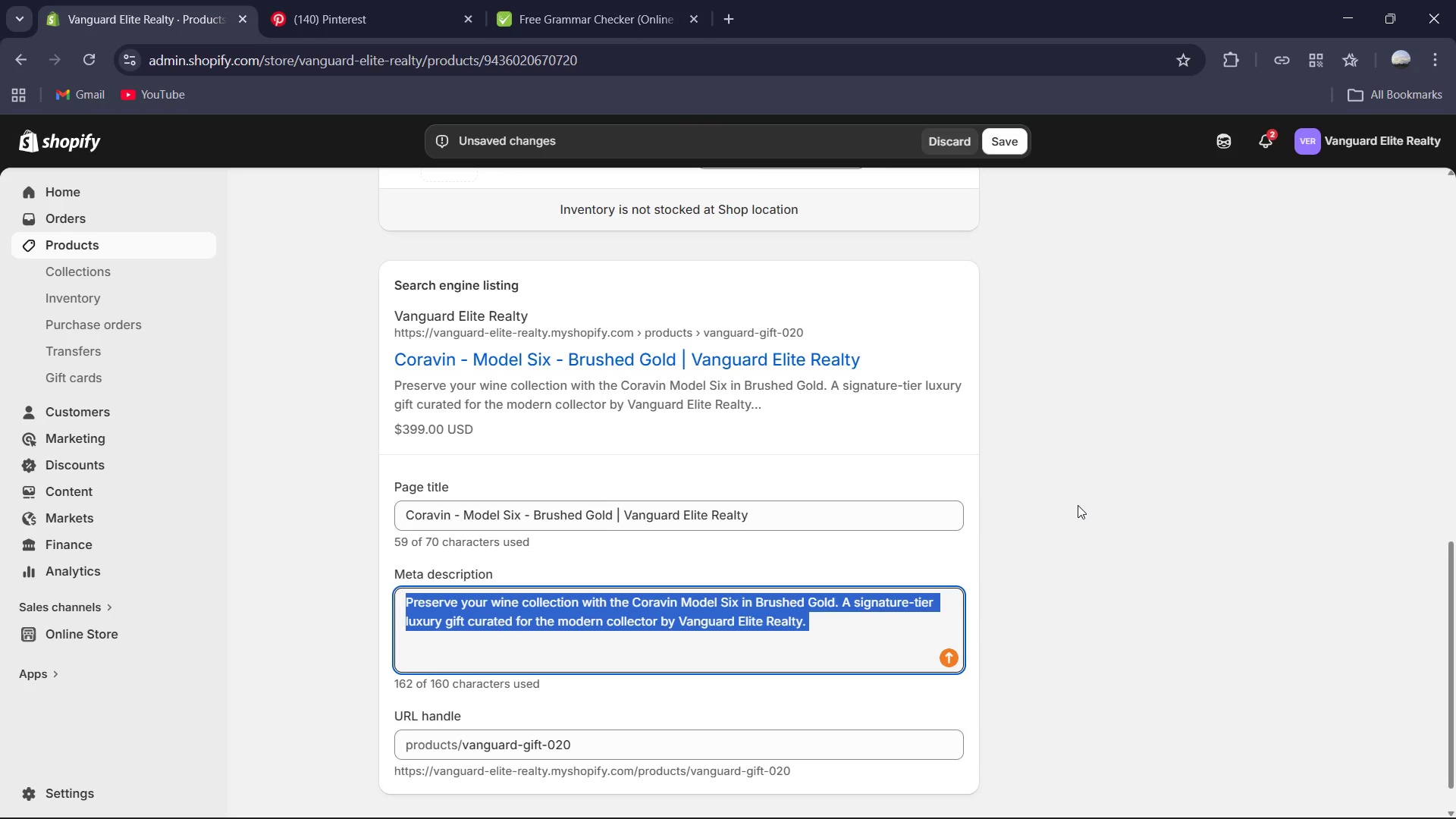 
left_click([1078, 505])
 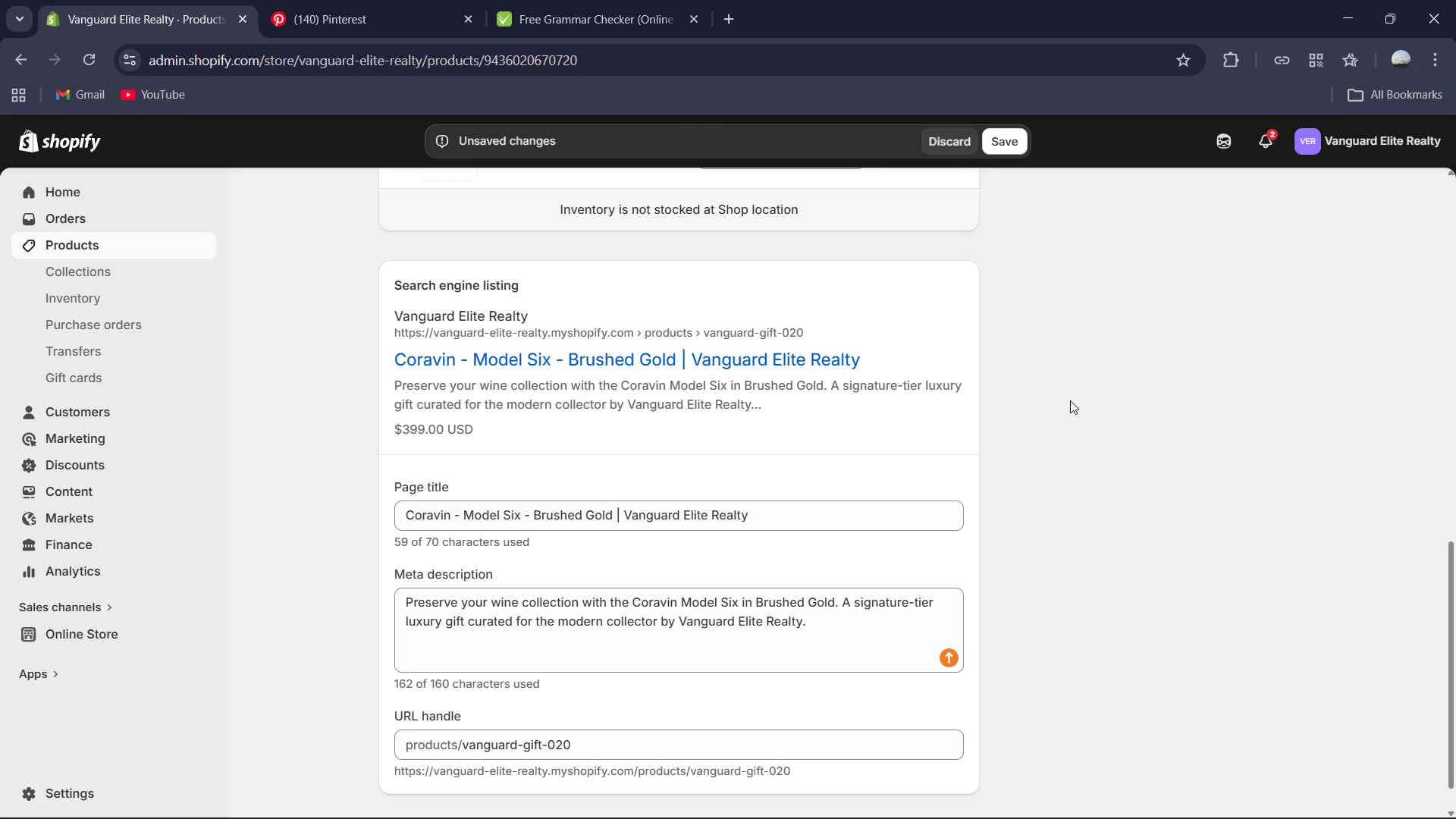 
scroll: coordinate [1070, 400], scroll_direction: up, amount: 4.0
 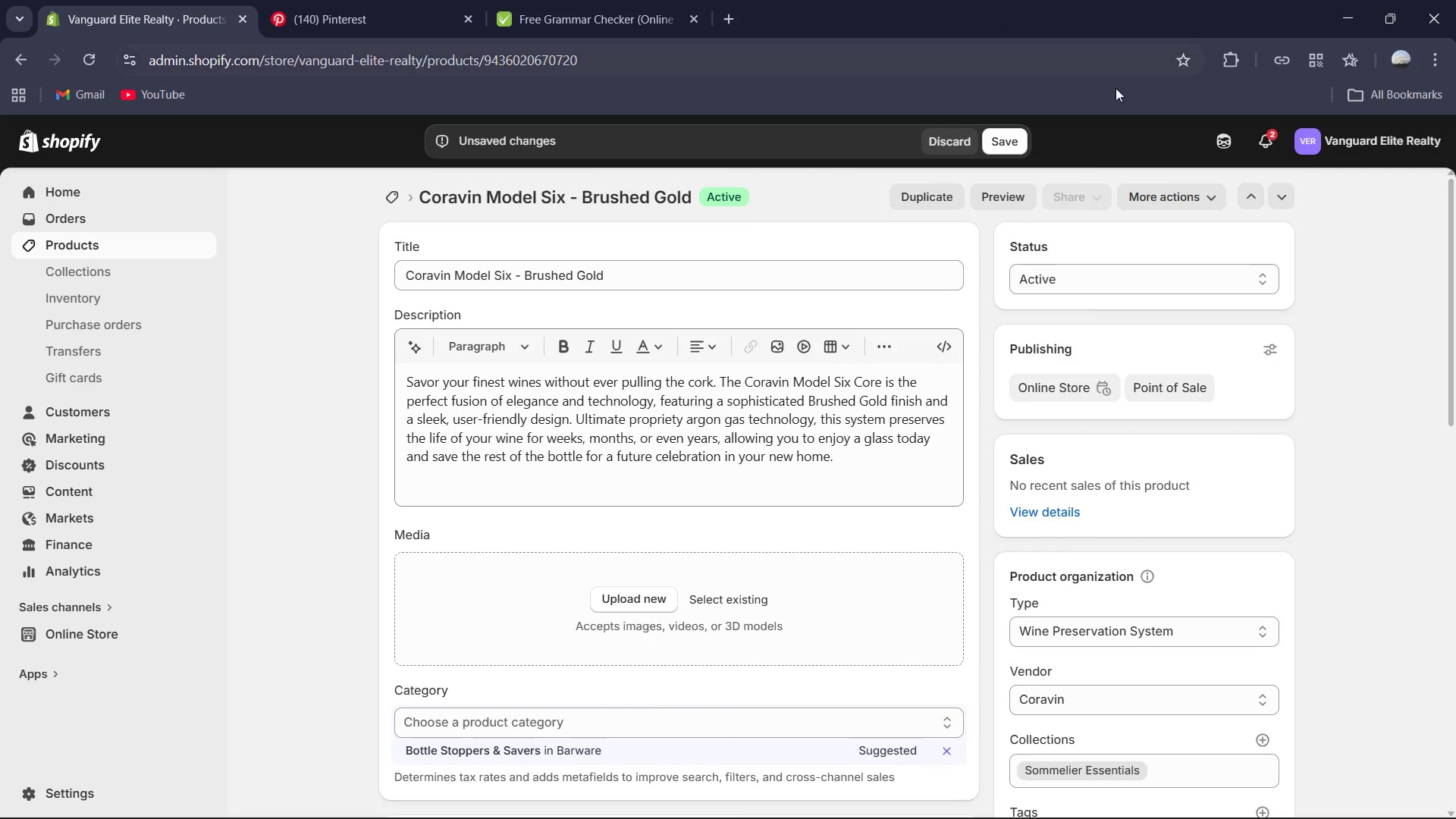 
left_click([1012, 142])
 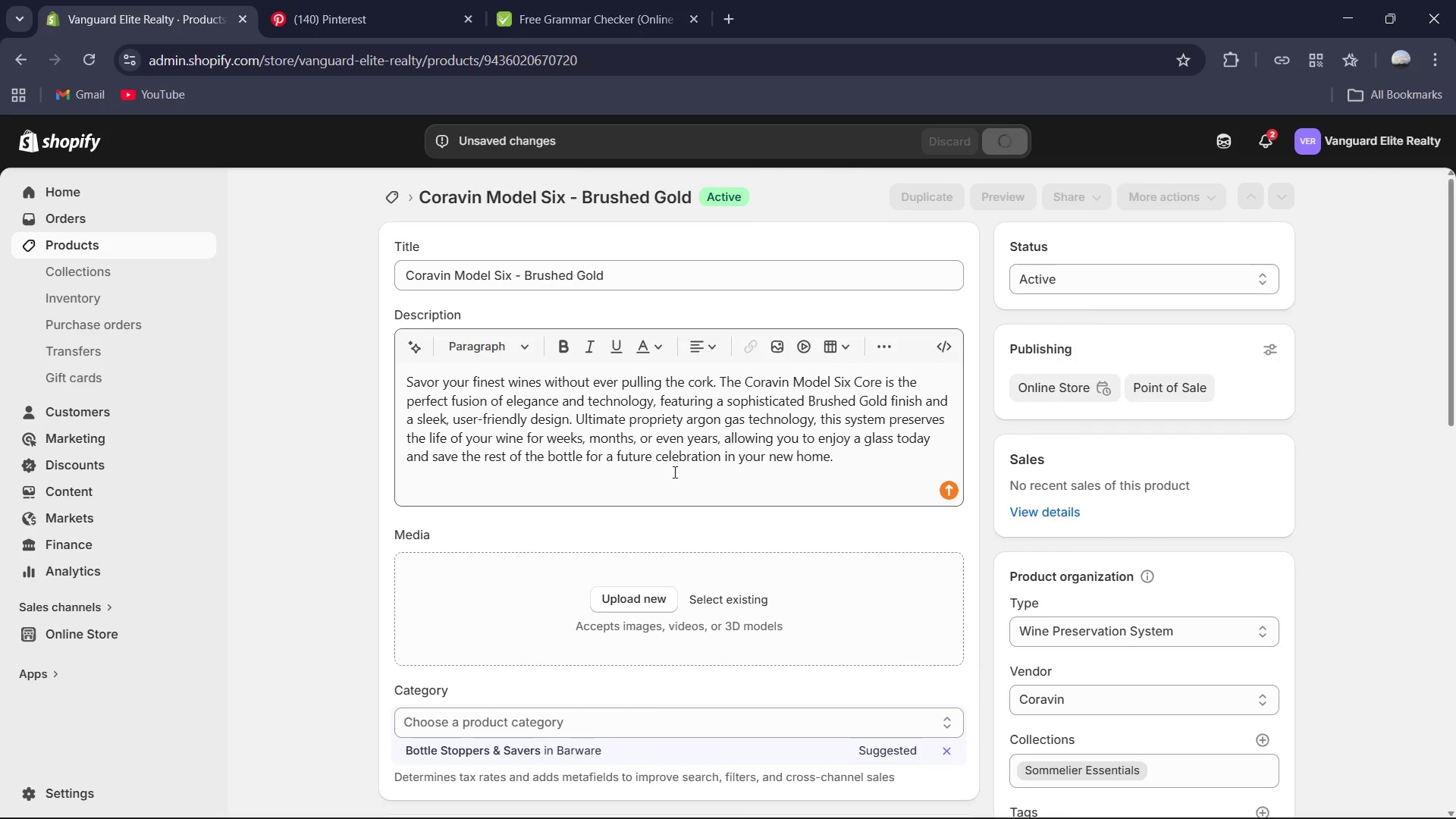 
scroll: coordinate [701, 481], scroll_direction: down, amount: 6.0
 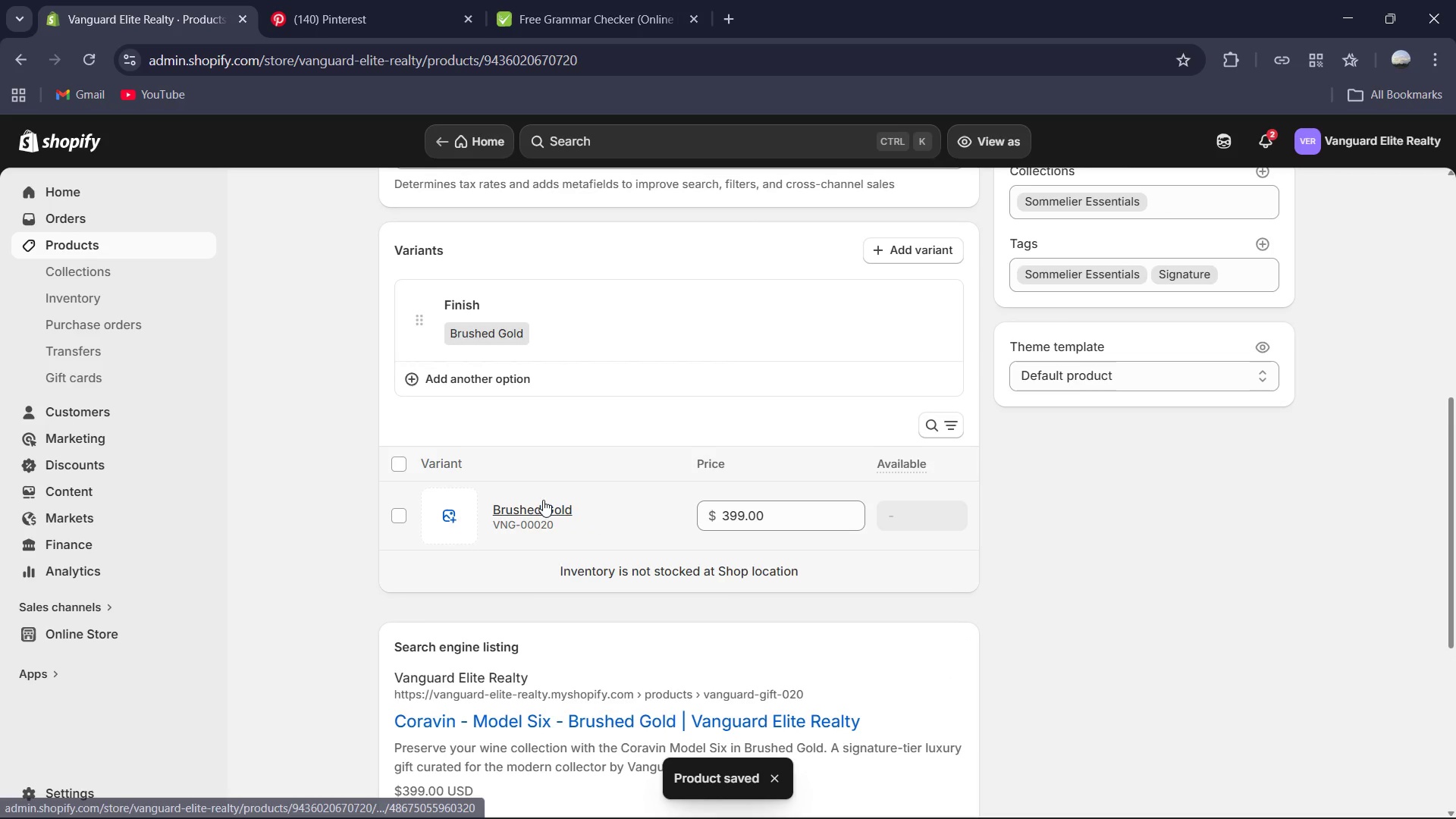 
left_click([541, 505])
 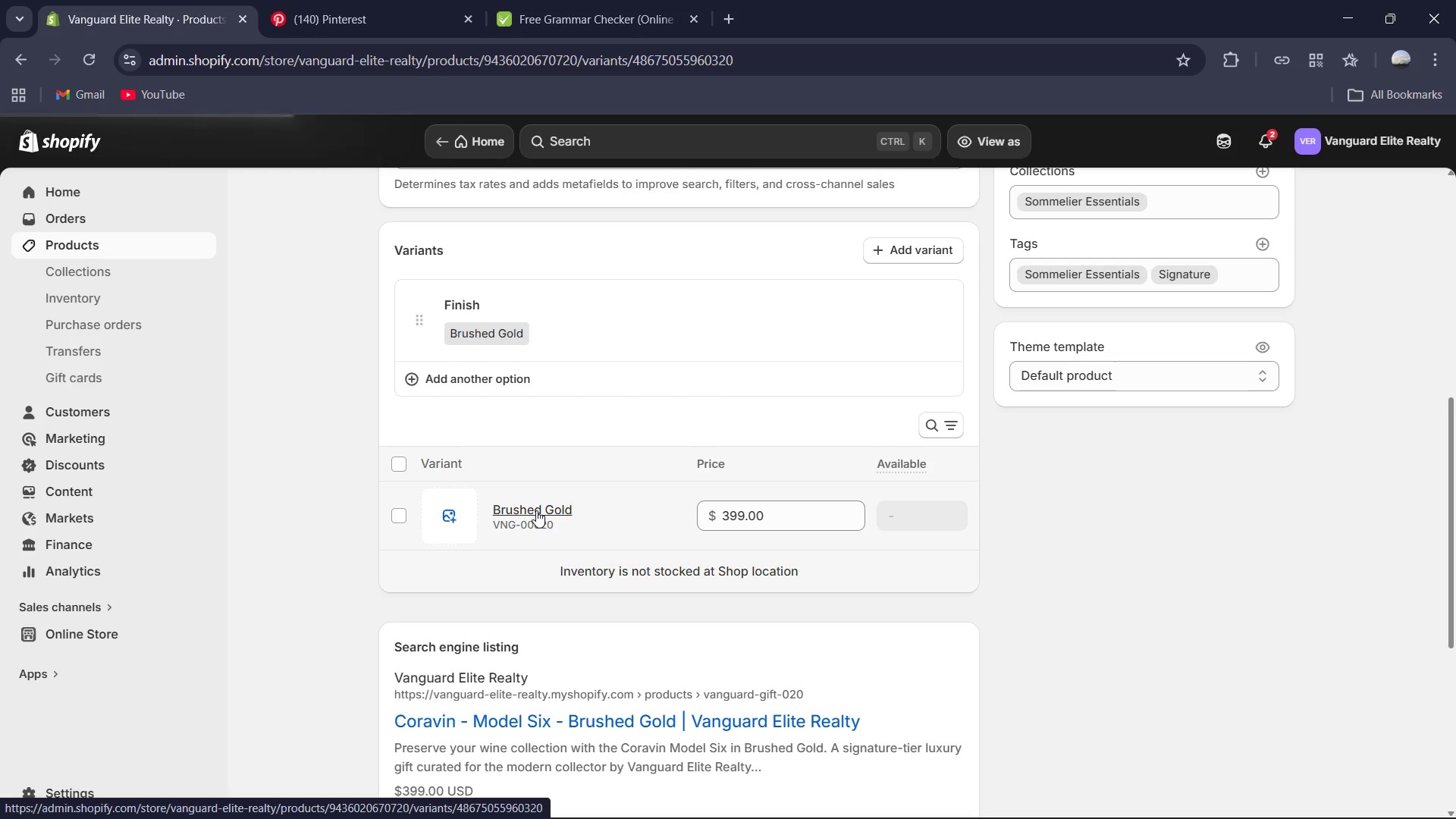 
scroll: coordinate [1247, 505], scroll_direction: down, amount: 6.0
 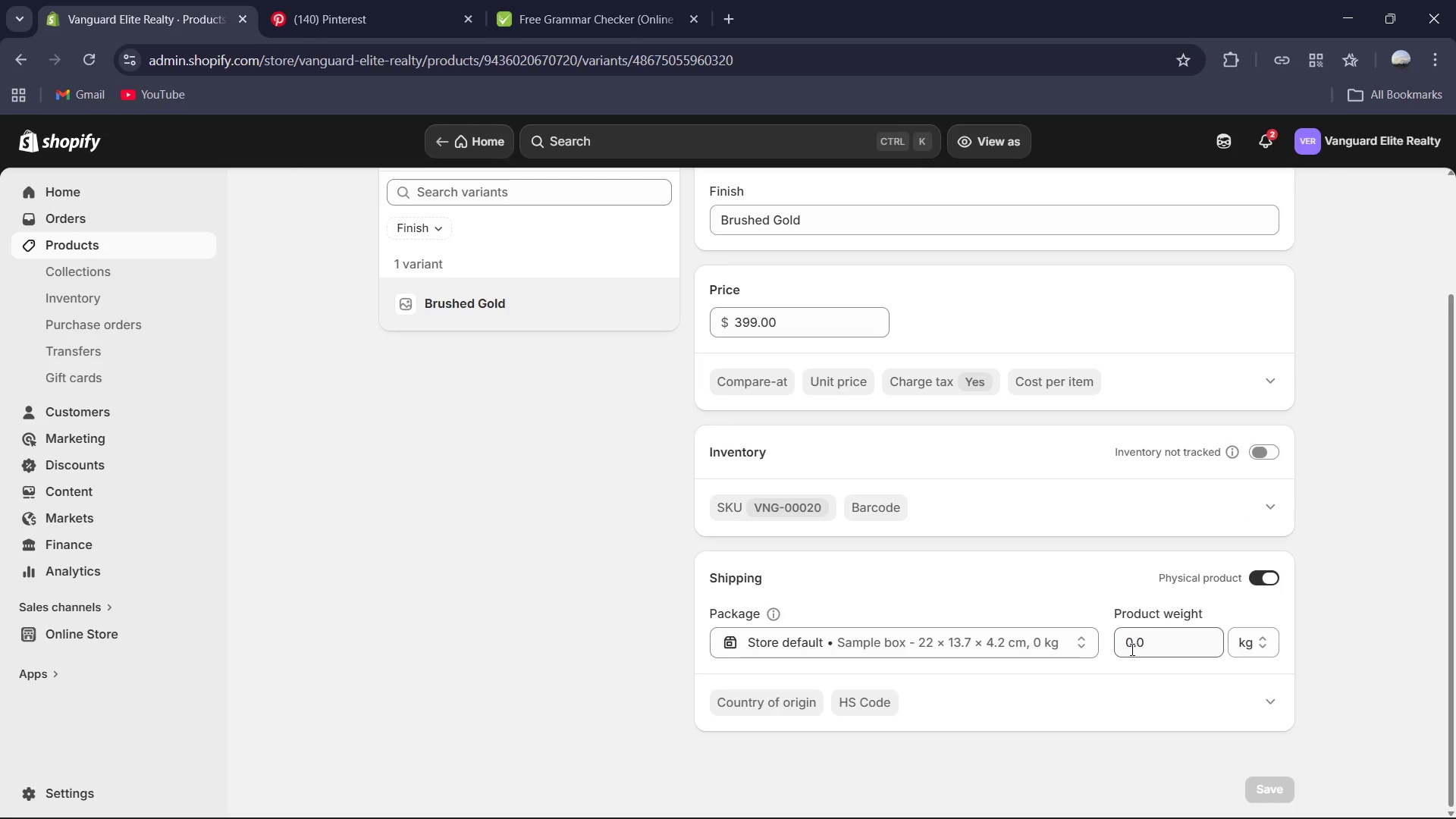 
left_click([1145, 646])
 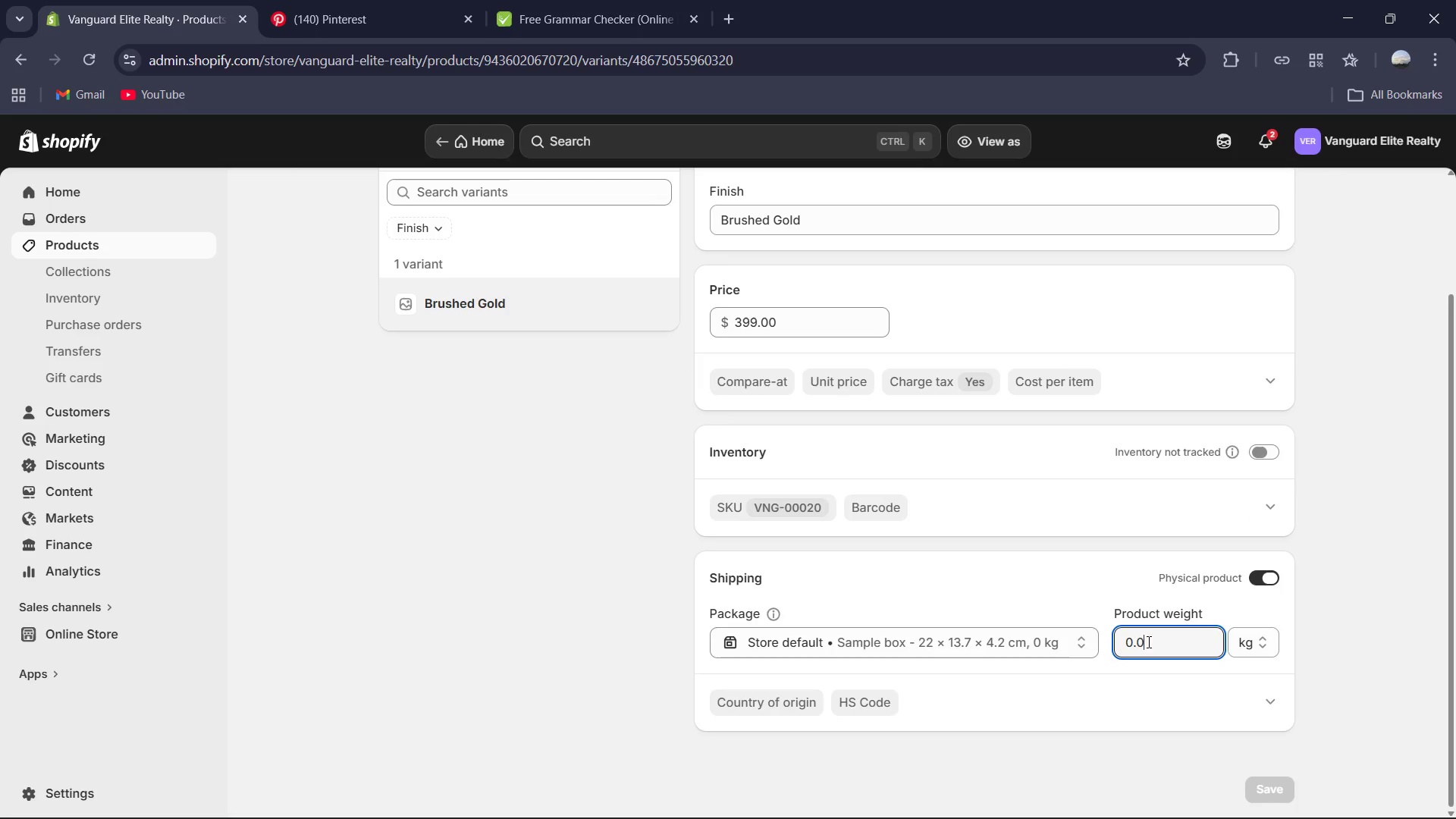 
key(Control+ControlLeft)
 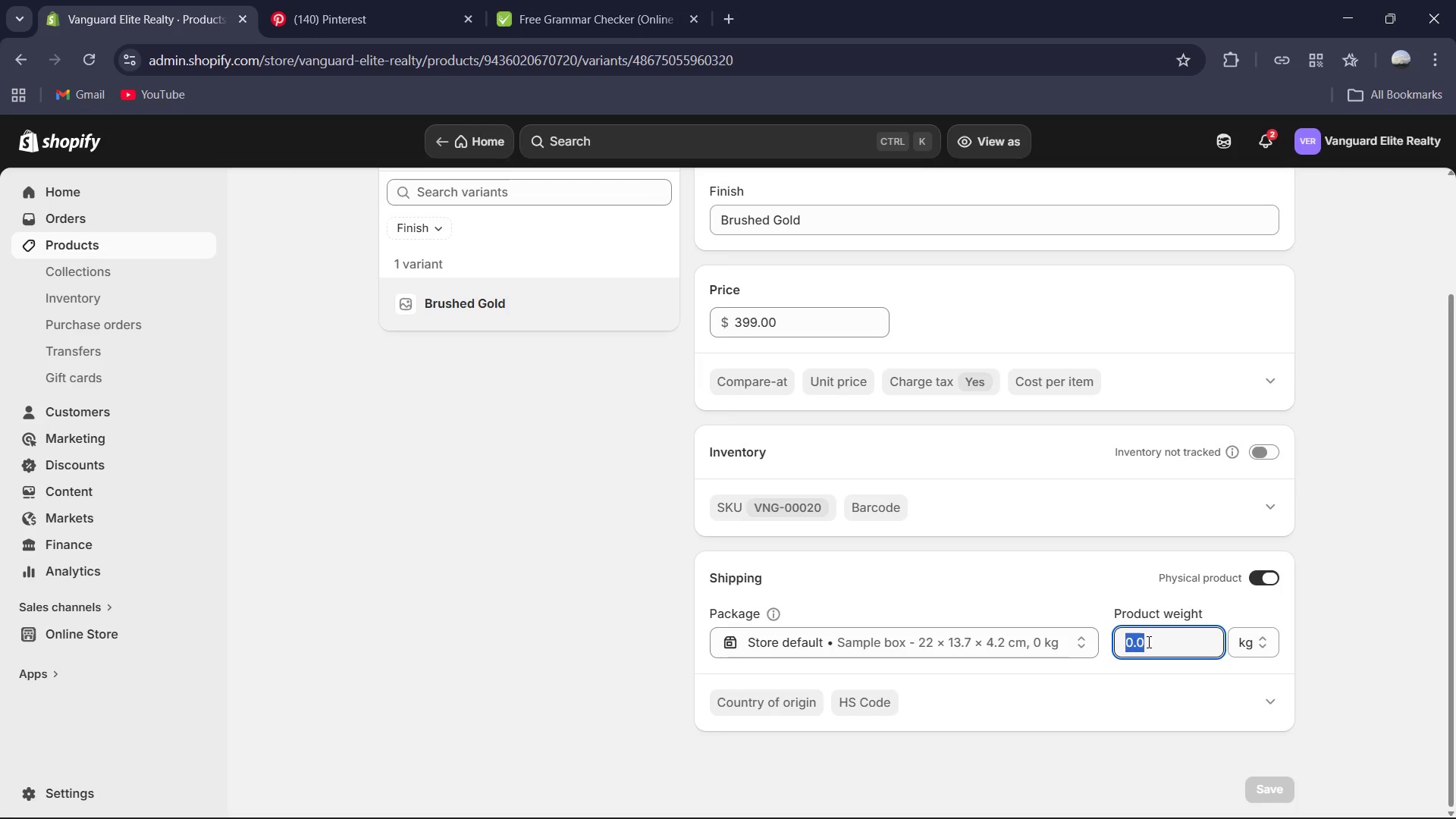 
key(Control+A)
 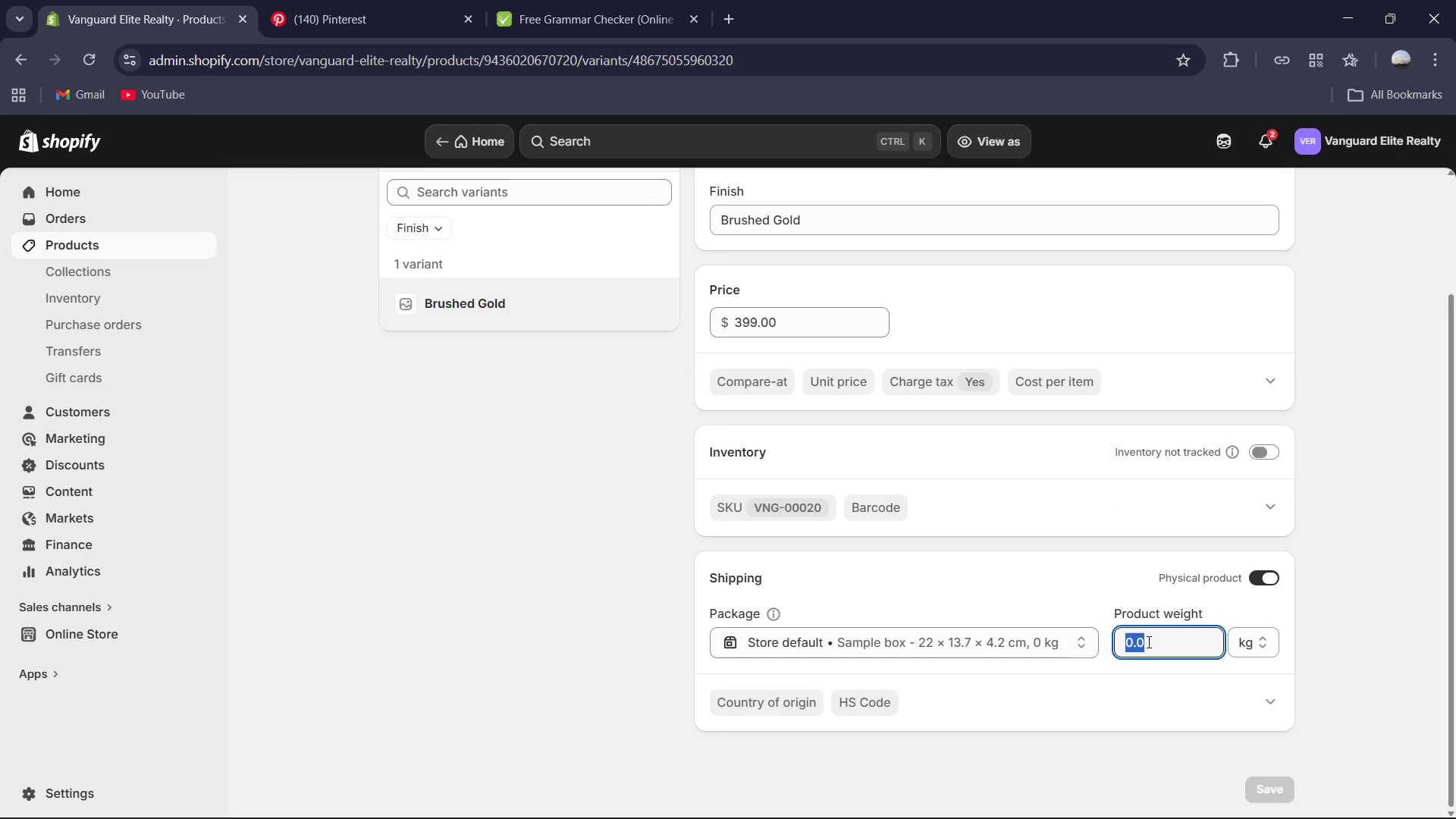 
key(Numpad1)
 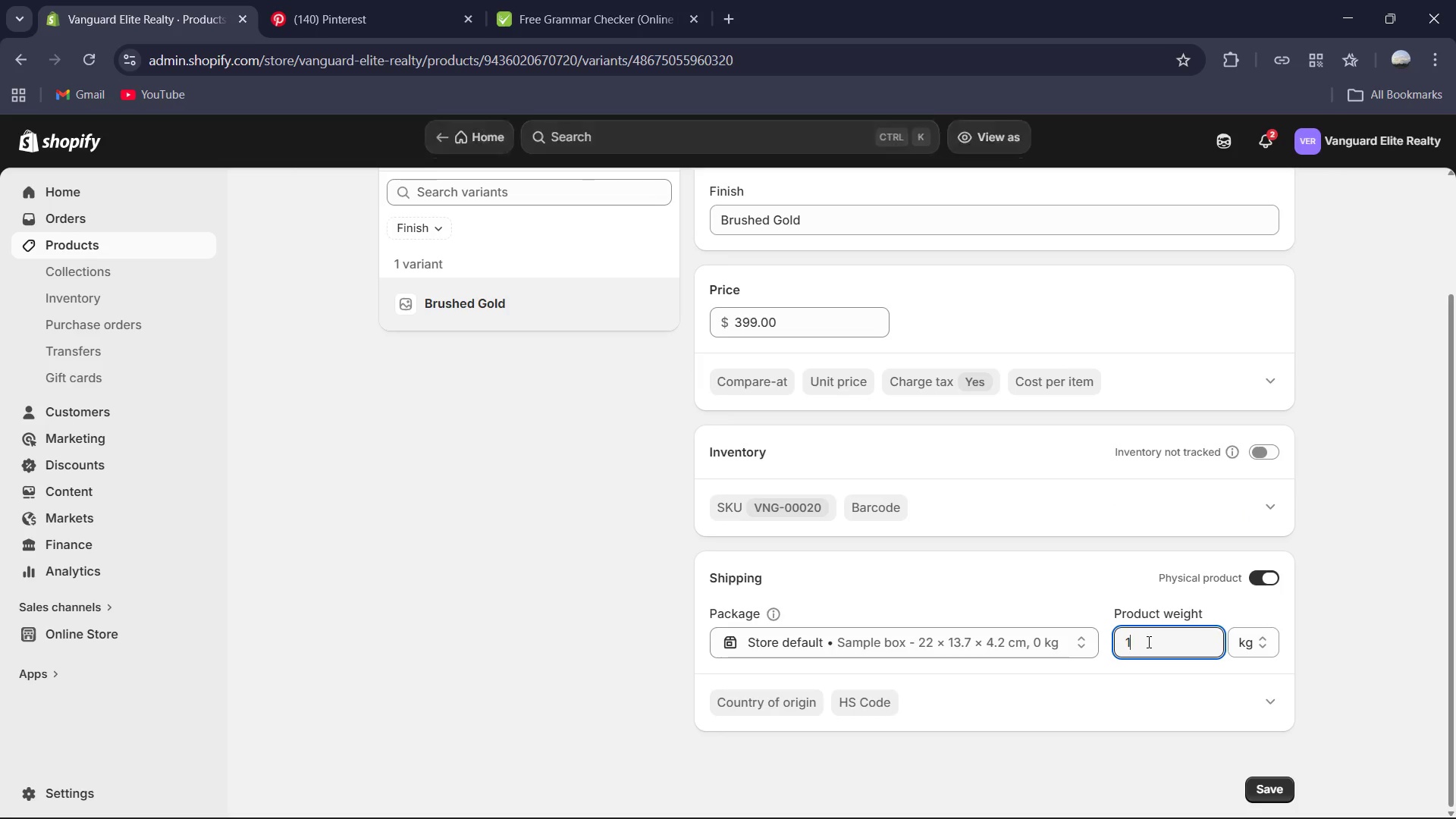 
key(NumpadDecimal)
 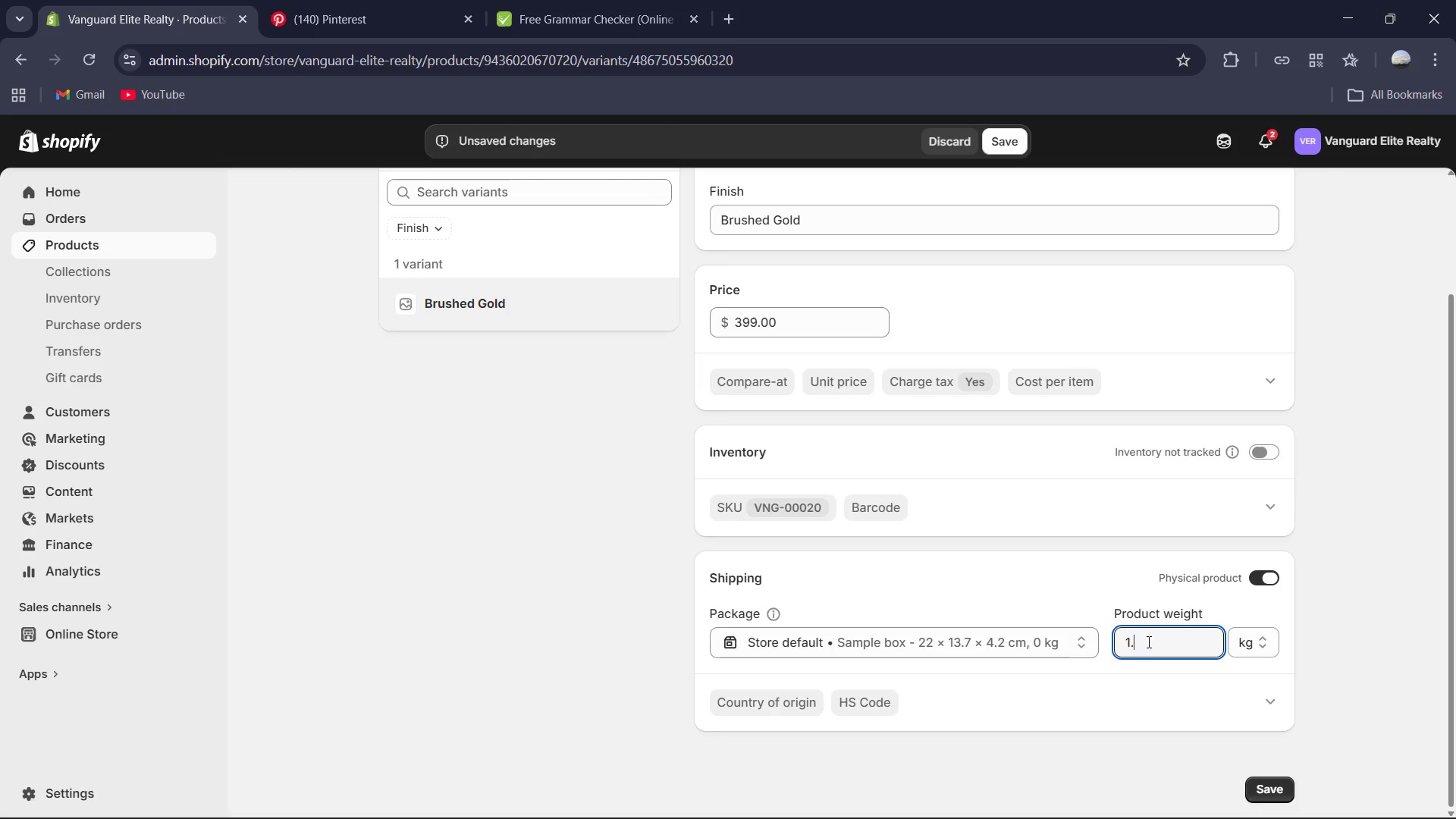 
key(Numpad2)
 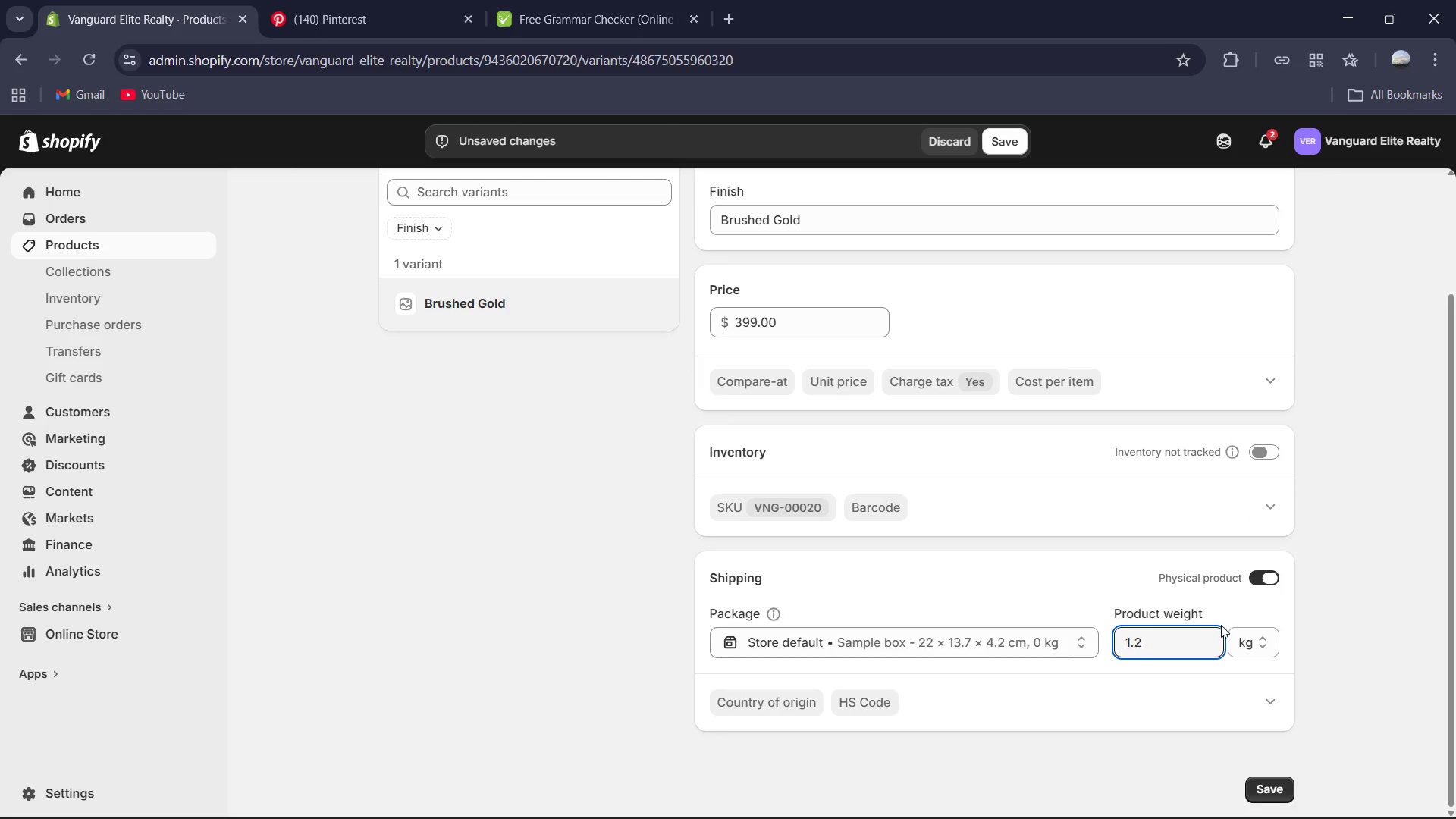 
left_click_drag(start_coordinate=[1239, 639], to_coordinate=[1239, 645])
 